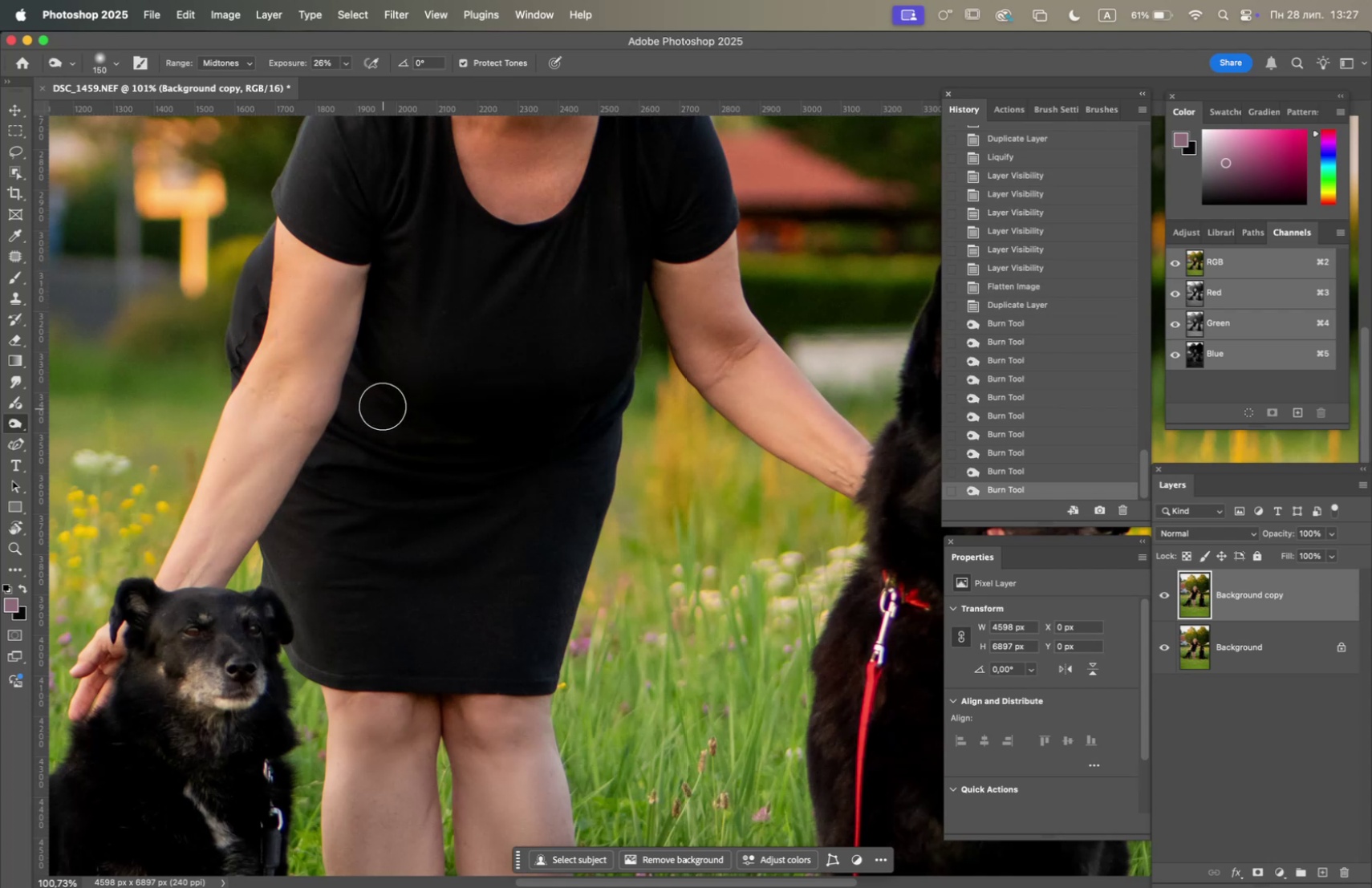 
left_click_drag(start_coordinate=[383, 397], to_coordinate=[331, 487])
 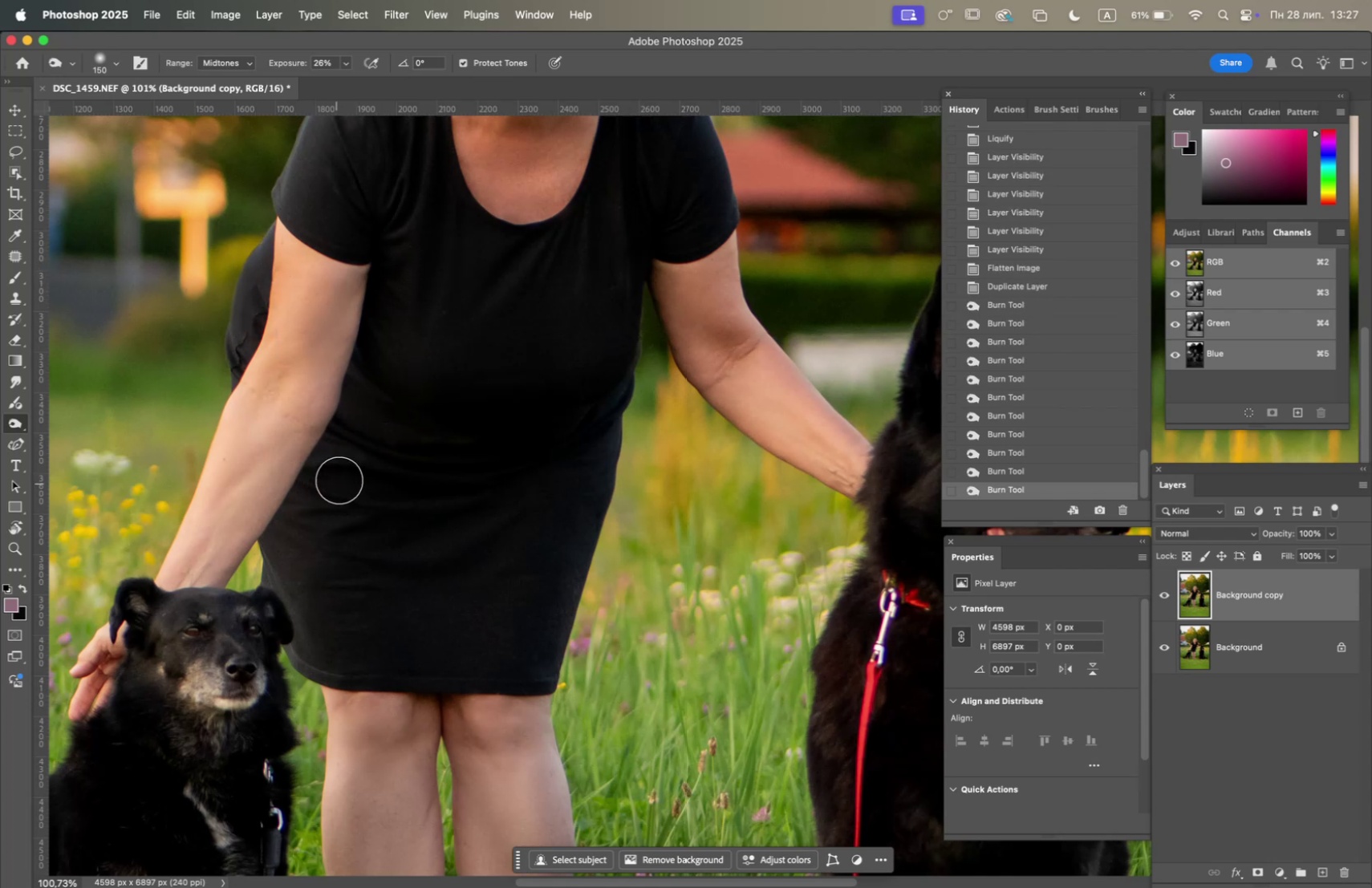 
left_click_drag(start_coordinate=[334, 485], to_coordinate=[301, 525])
 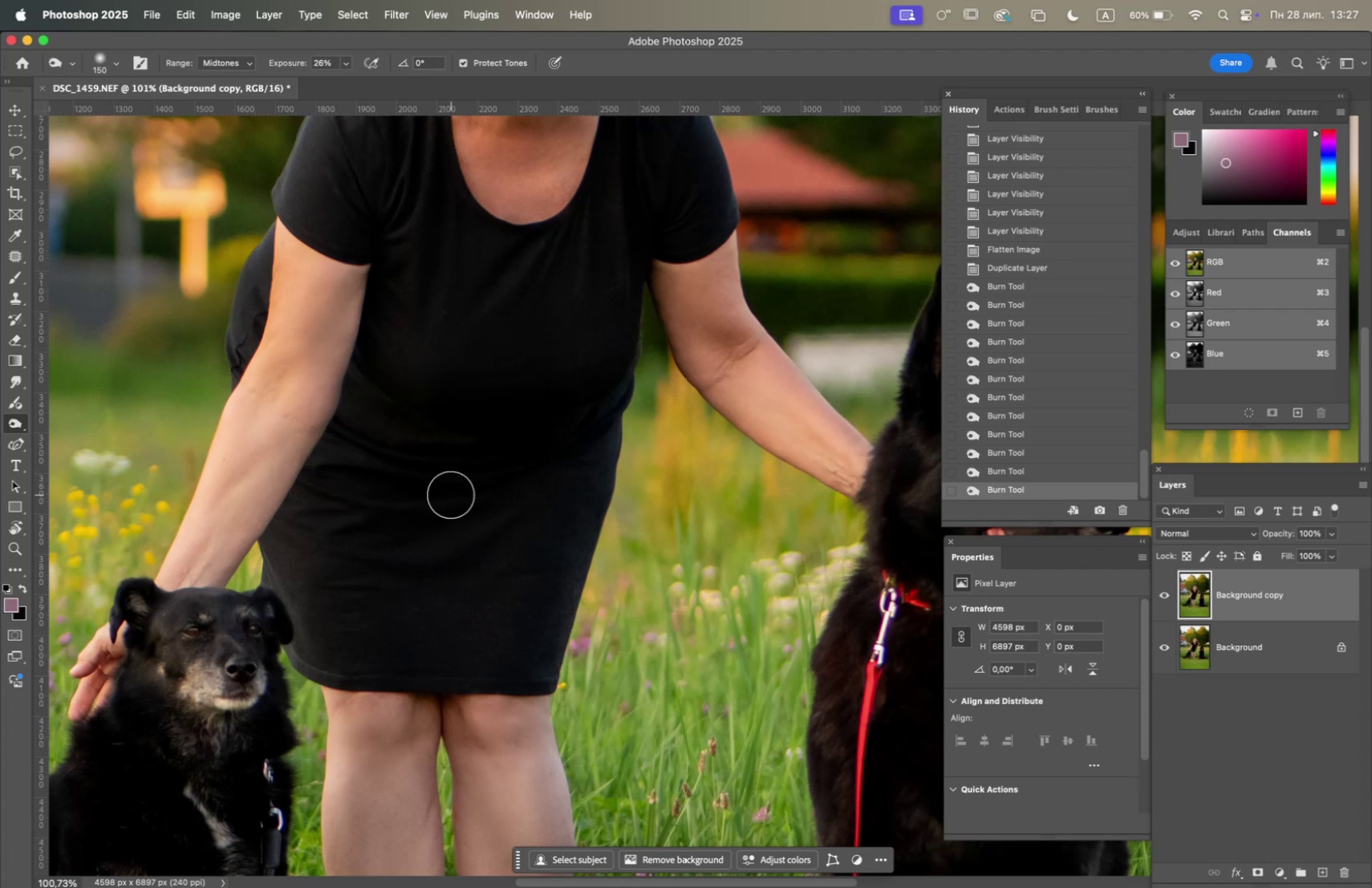 
left_click_drag(start_coordinate=[358, 506], to_coordinate=[510, 645])
 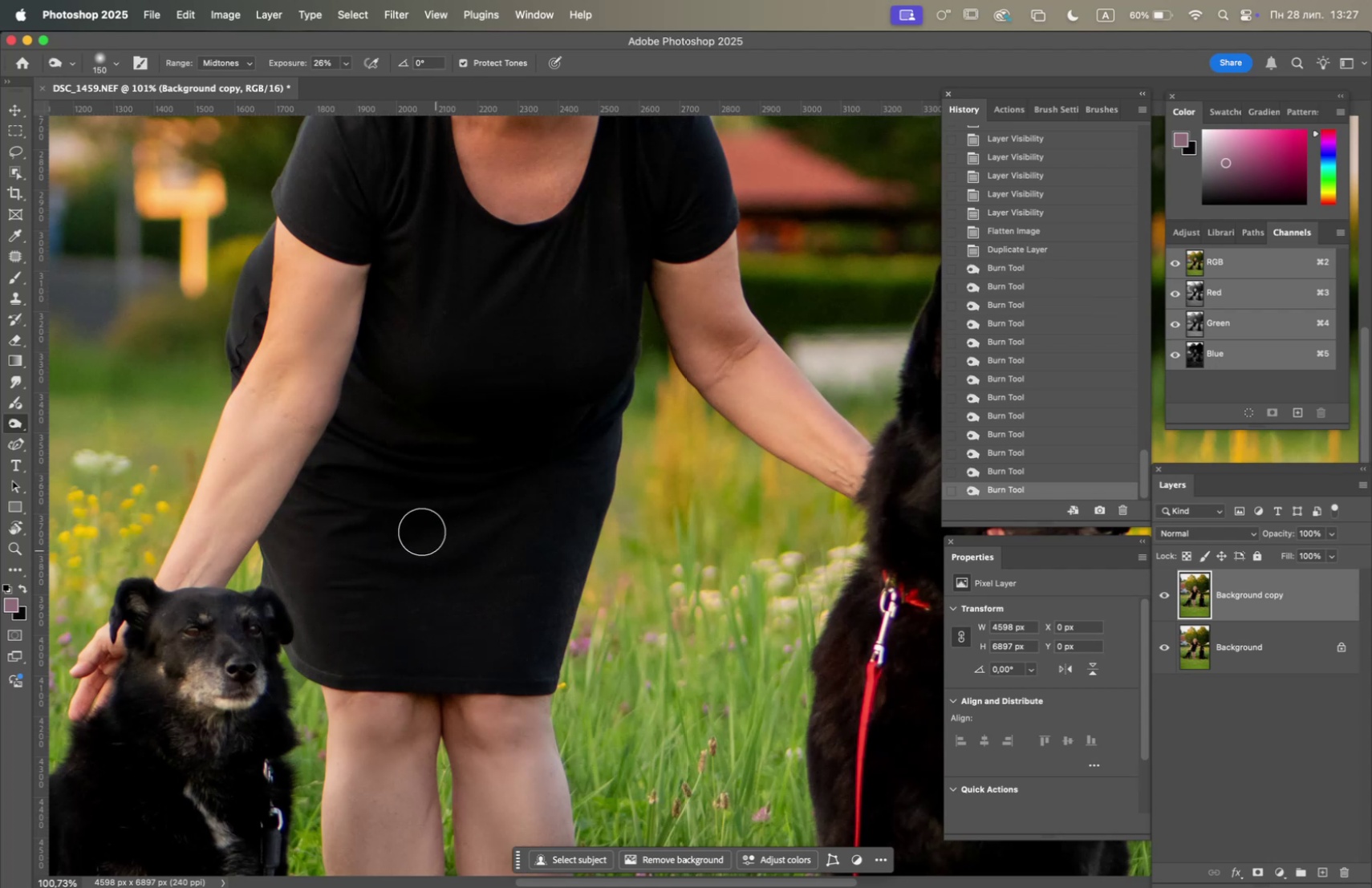 
left_click_drag(start_coordinate=[365, 472], to_coordinate=[323, 514])
 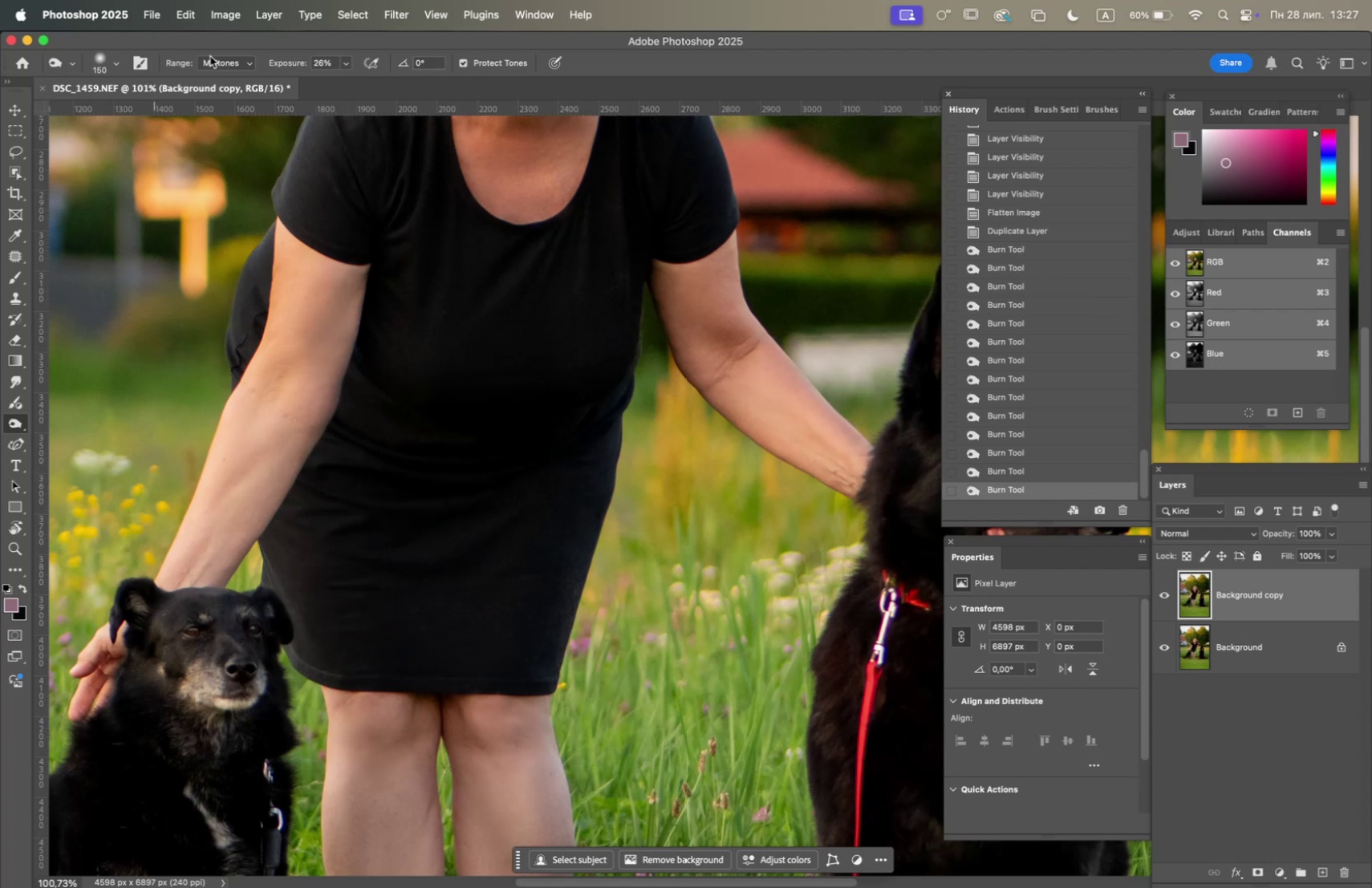 
left_click([230, 54])
 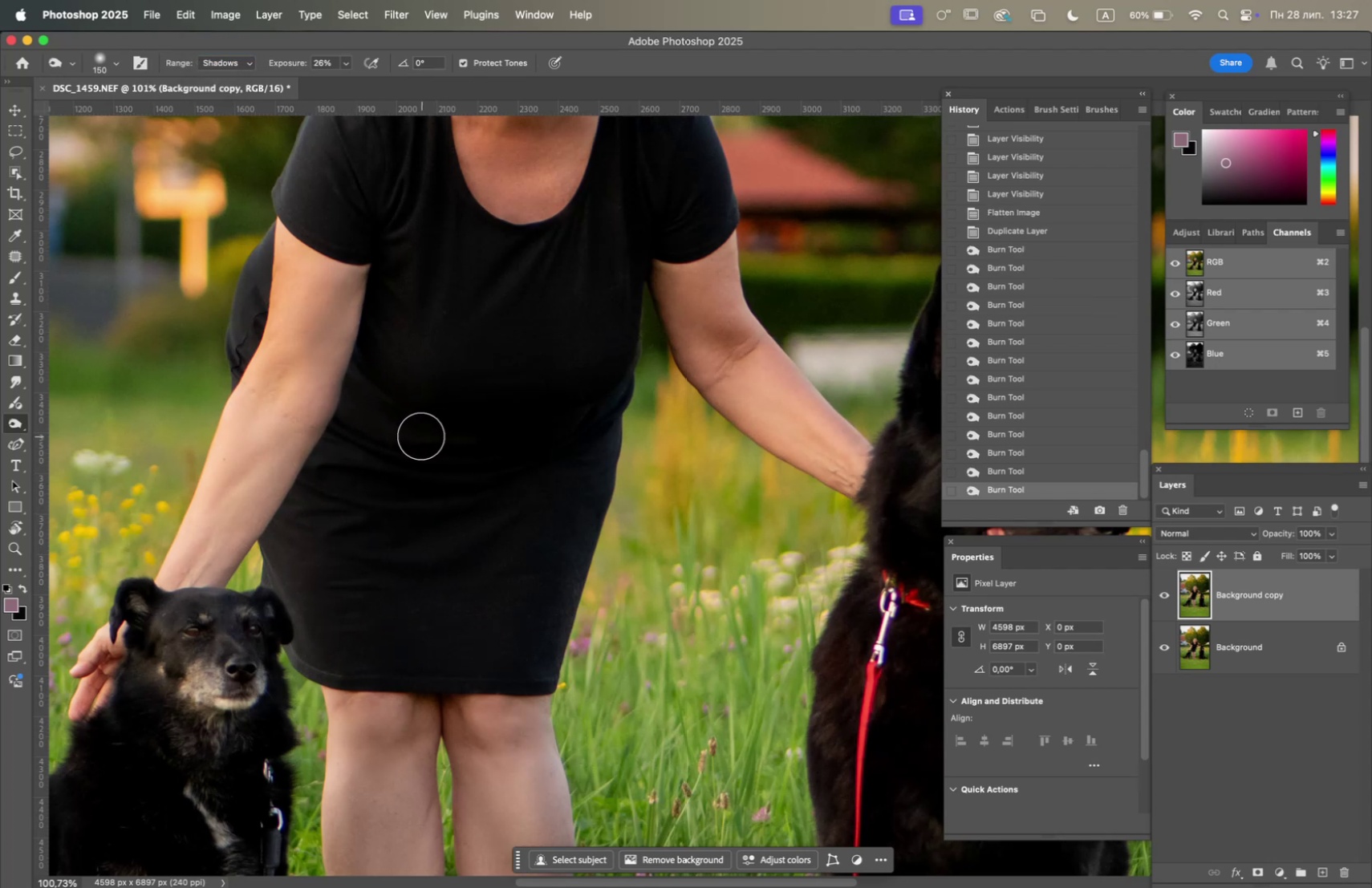 
hold_key(key=OptionLeft, duration=1.3)
scroll: coordinate [404, 438], scroll_direction: up, amount: 6.0
 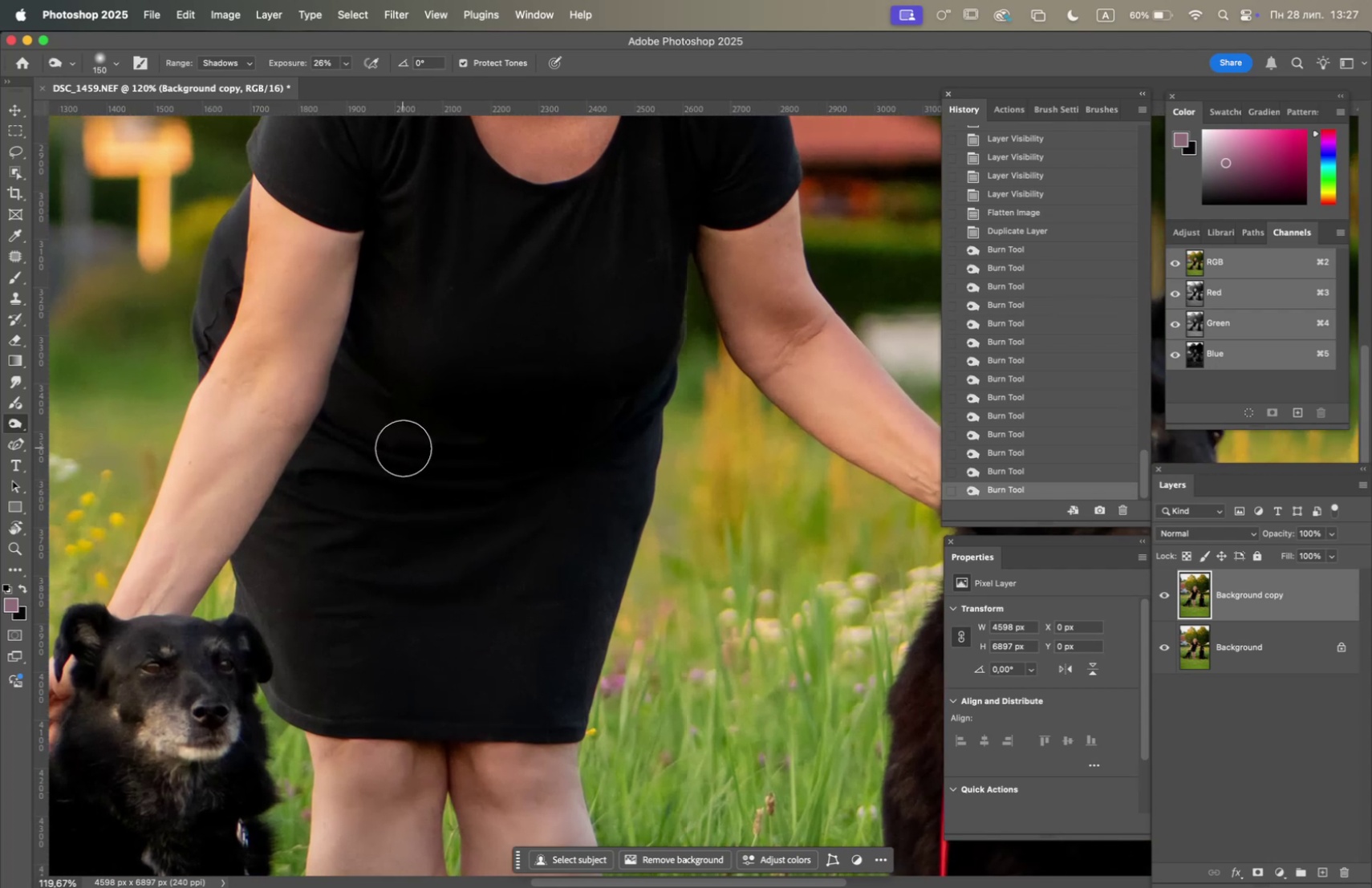 
left_click_drag(start_coordinate=[404, 439], to_coordinate=[468, 439])
 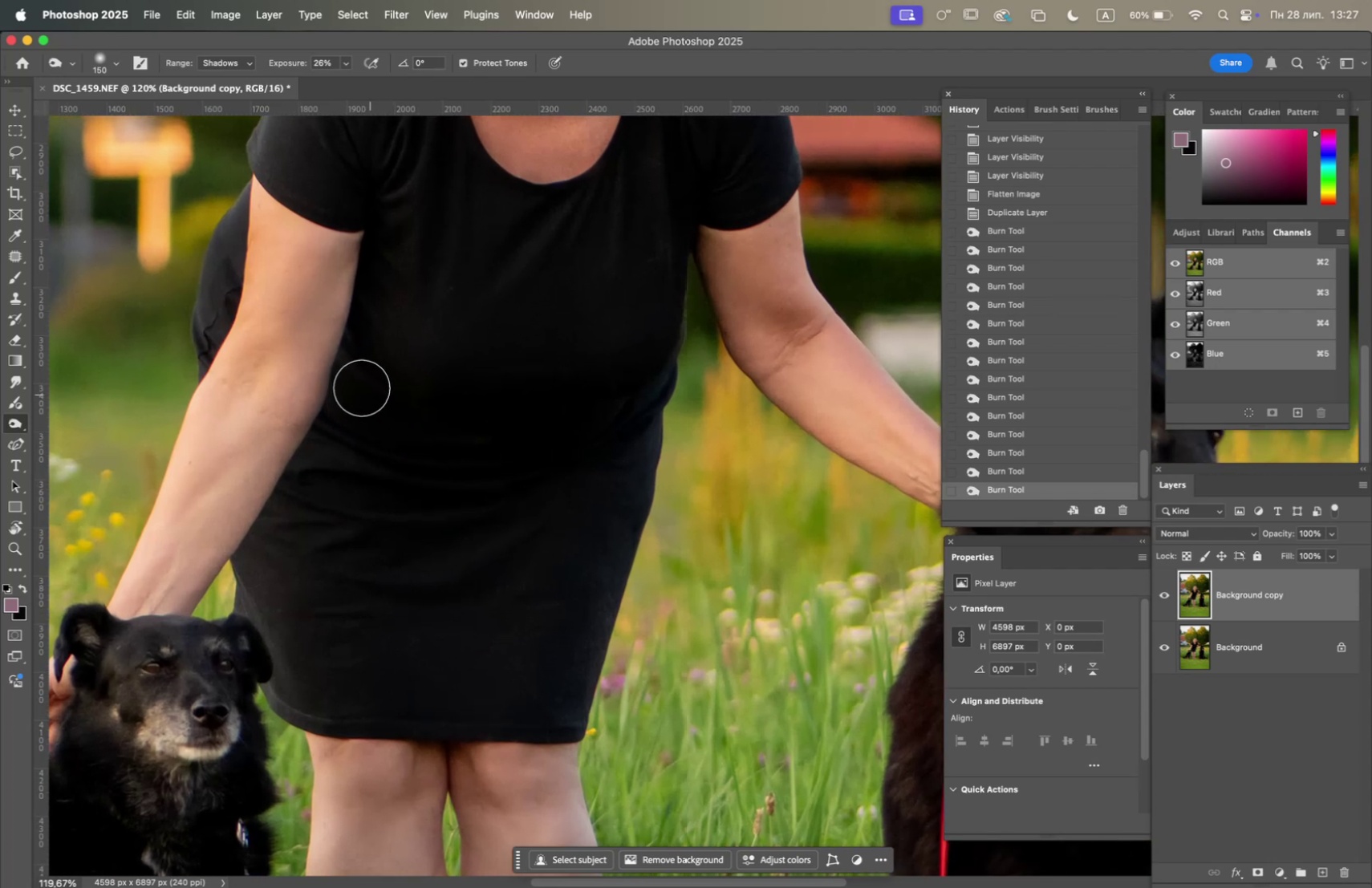 
left_click_drag(start_coordinate=[346, 372], to_coordinate=[345, 362])
 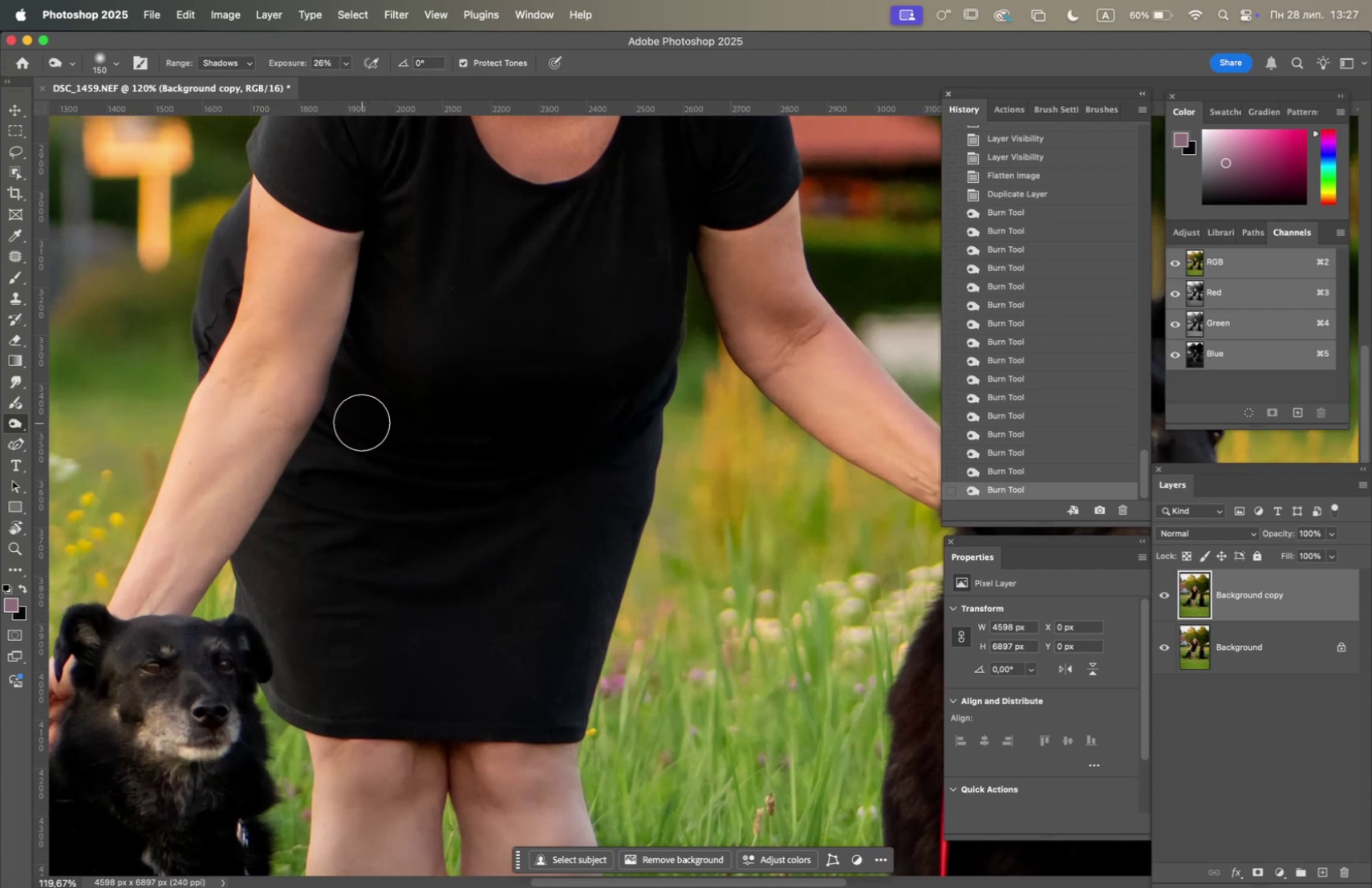 
left_click_drag(start_coordinate=[355, 424], to_coordinate=[458, 480])
 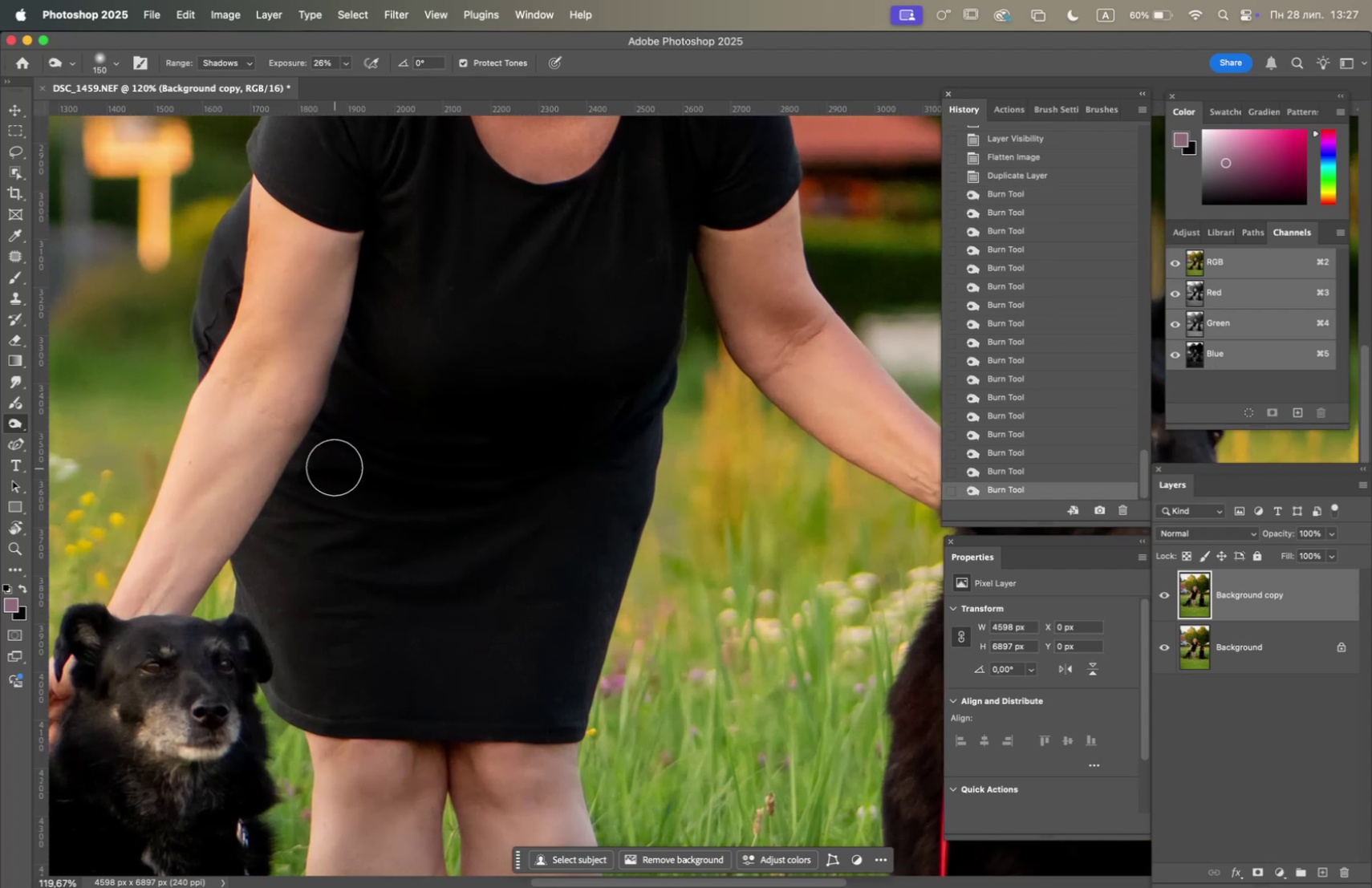 
left_click_drag(start_coordinate=[329, 442], to_coordinate=[304, 476])
 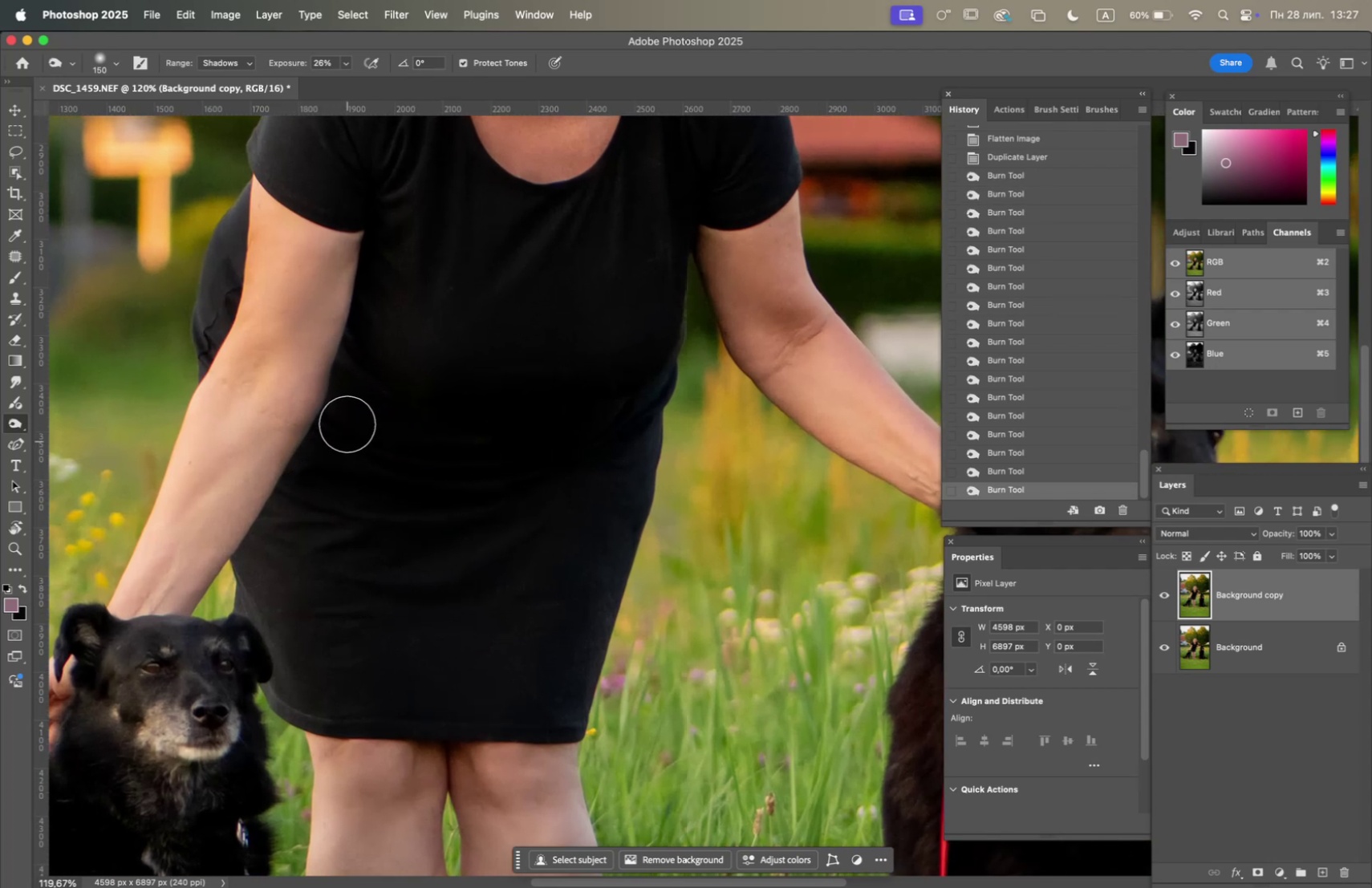 
left_click_drag(start_coordinate=[332, 440], to_coordinate=[319, 470])
 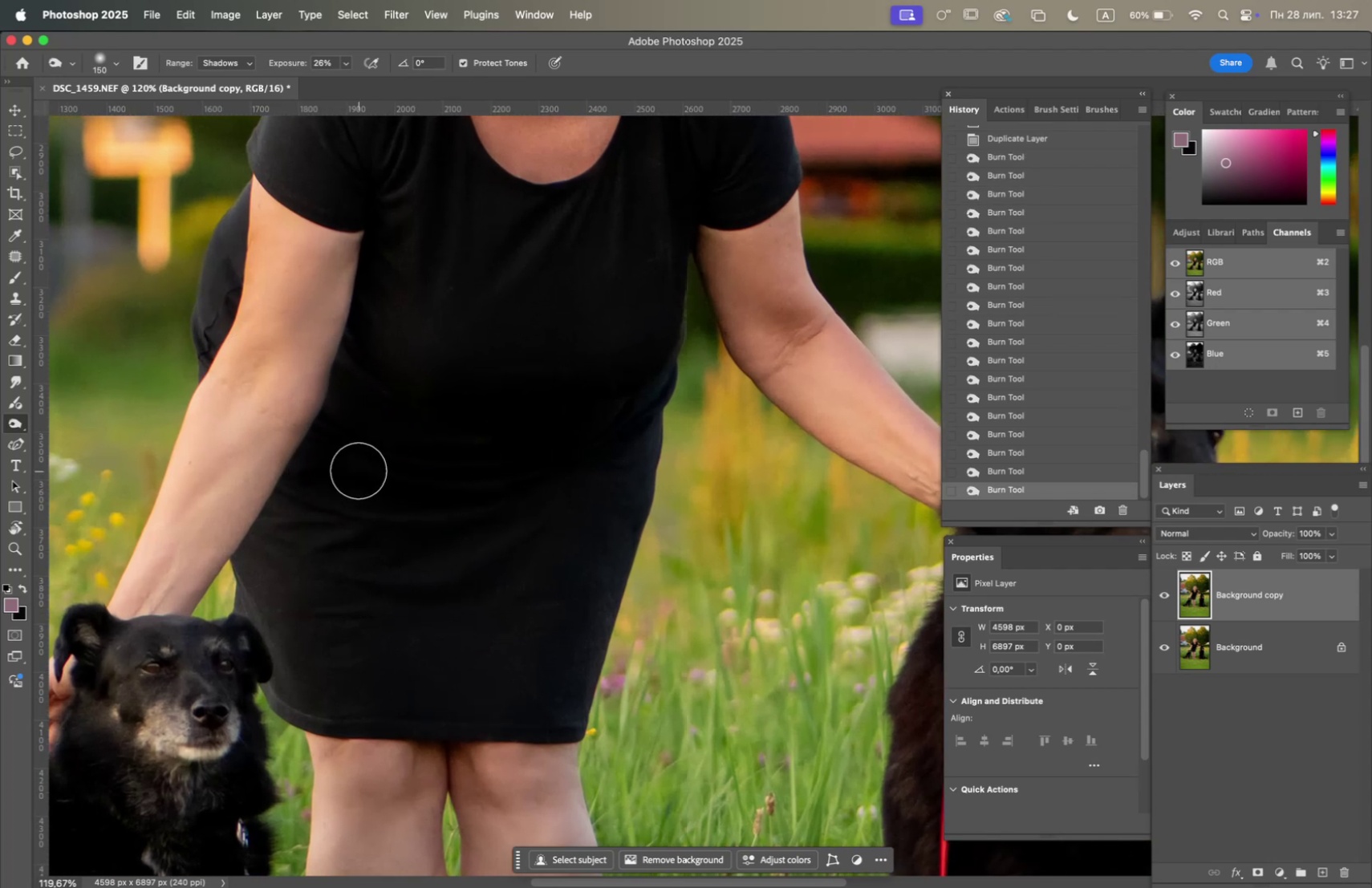 
left_click_drag(start_coordinate=[314, 499], to_coordinate=[562, 672])
 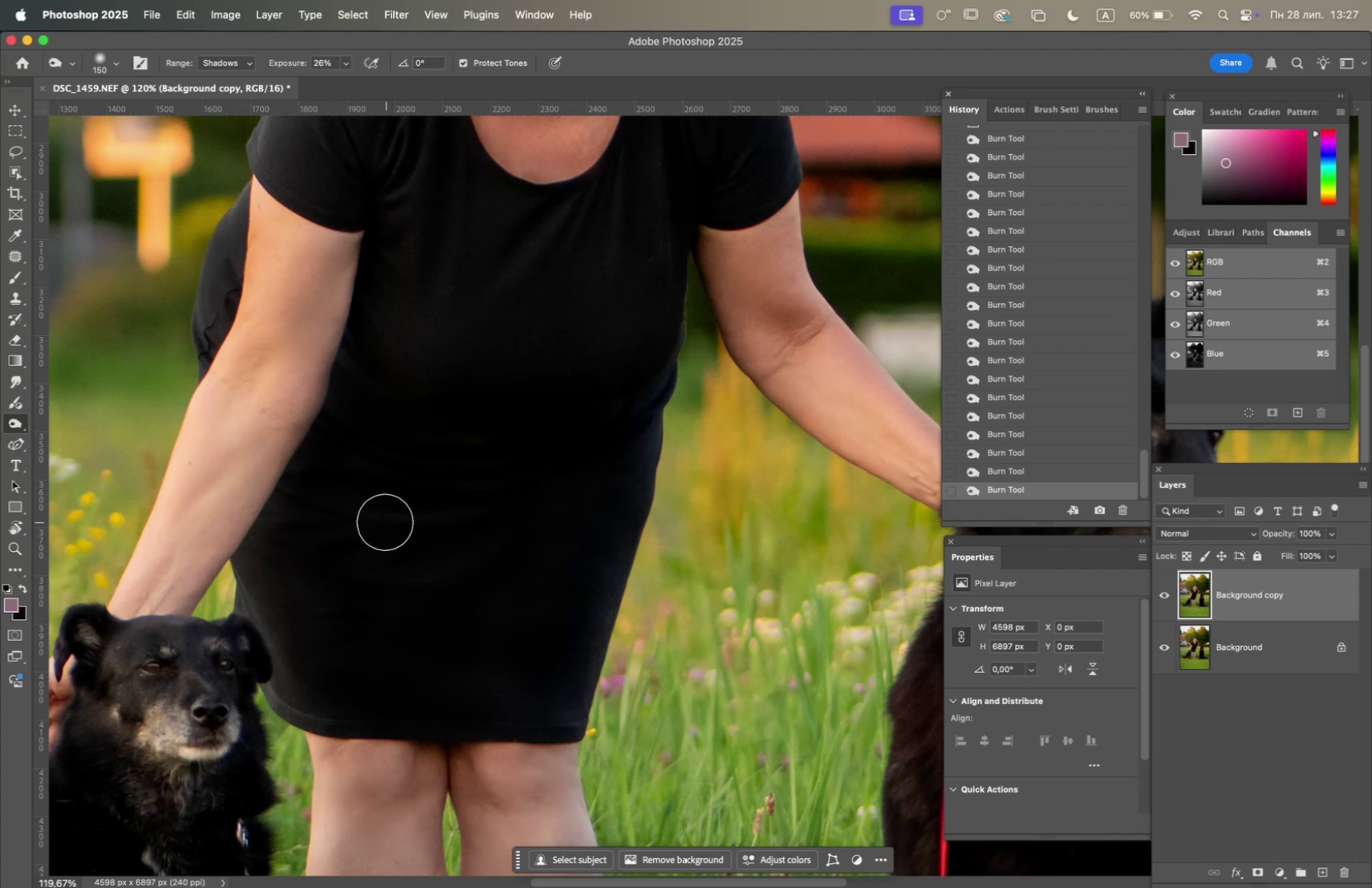 
left_click_drag(start_coordinate=[278, 517], to_coordinate=[318, 663])
 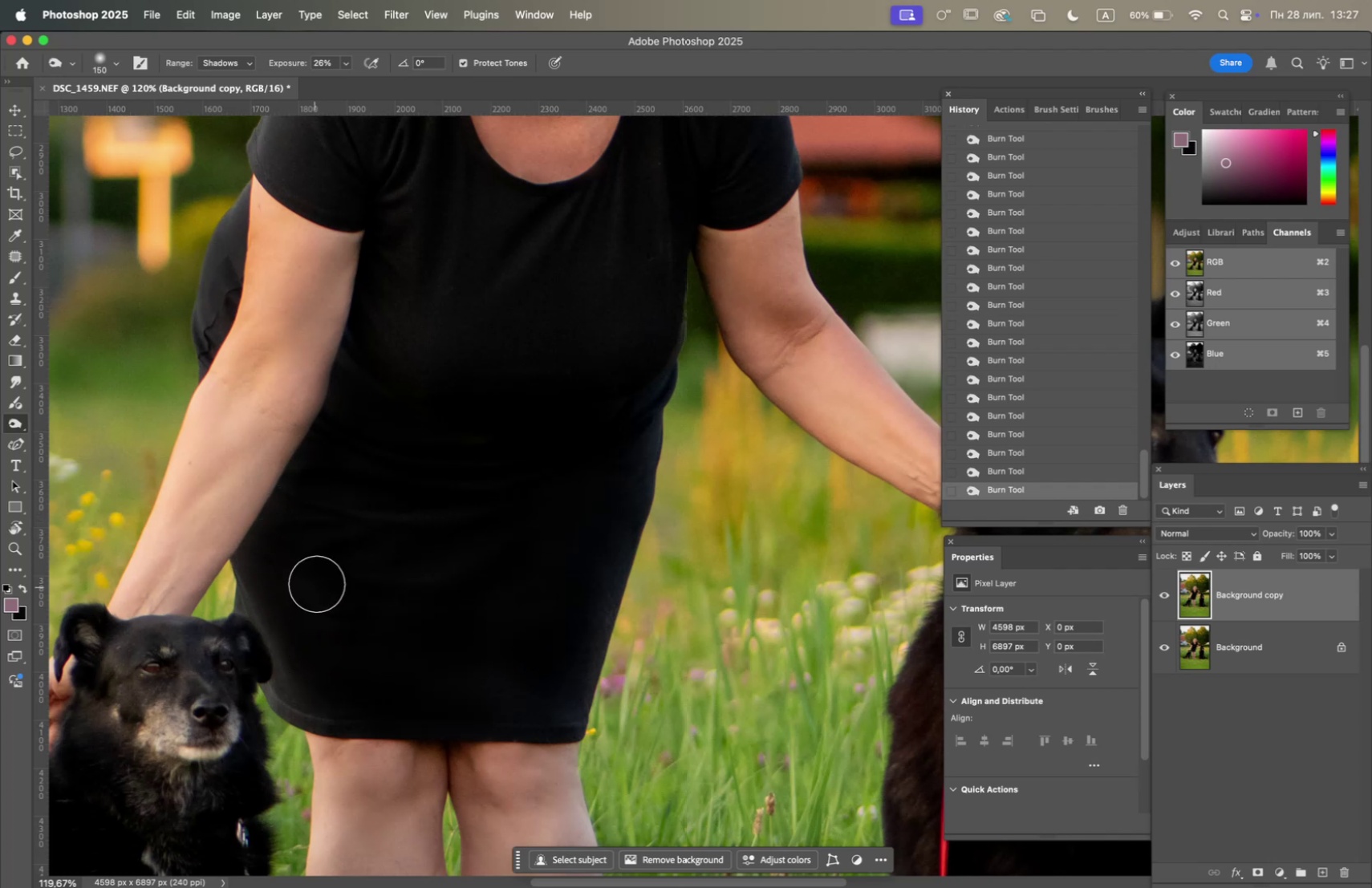 
left_click_drag(start_coordinate=[324, 581], to_coordinate=[490, 557])
 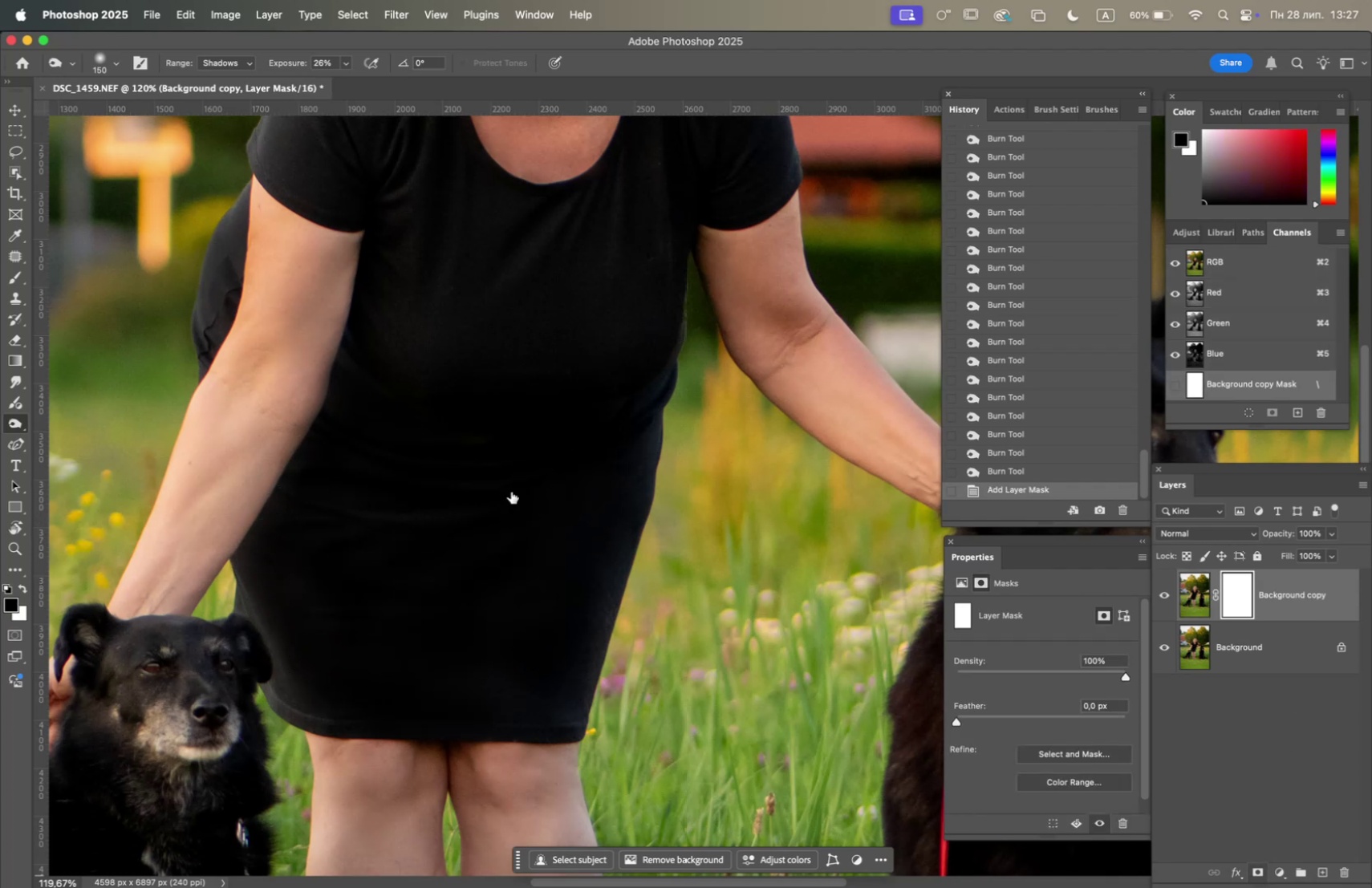 
left_click([11, 276])
 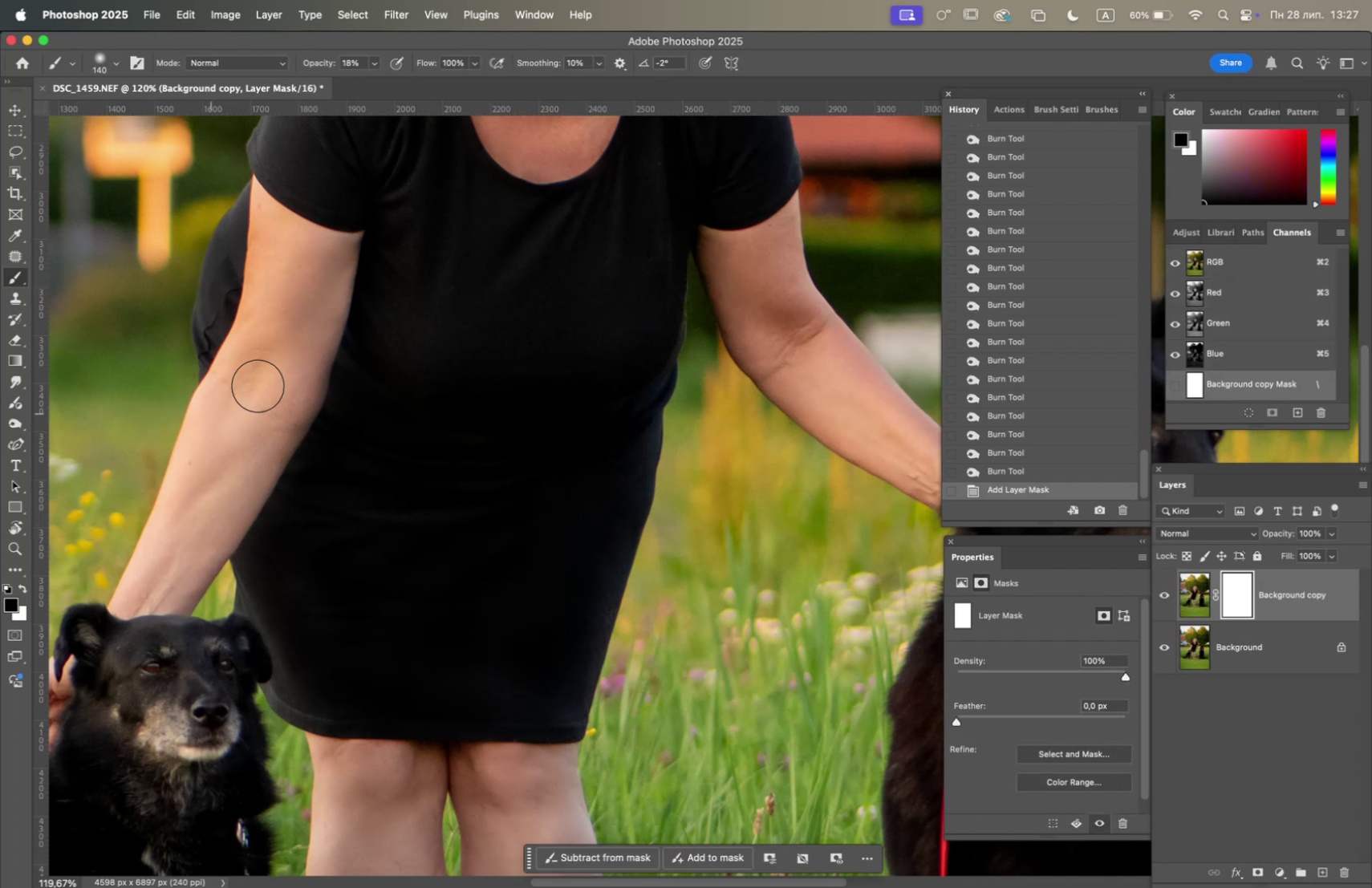 
right_click([304, 344])
 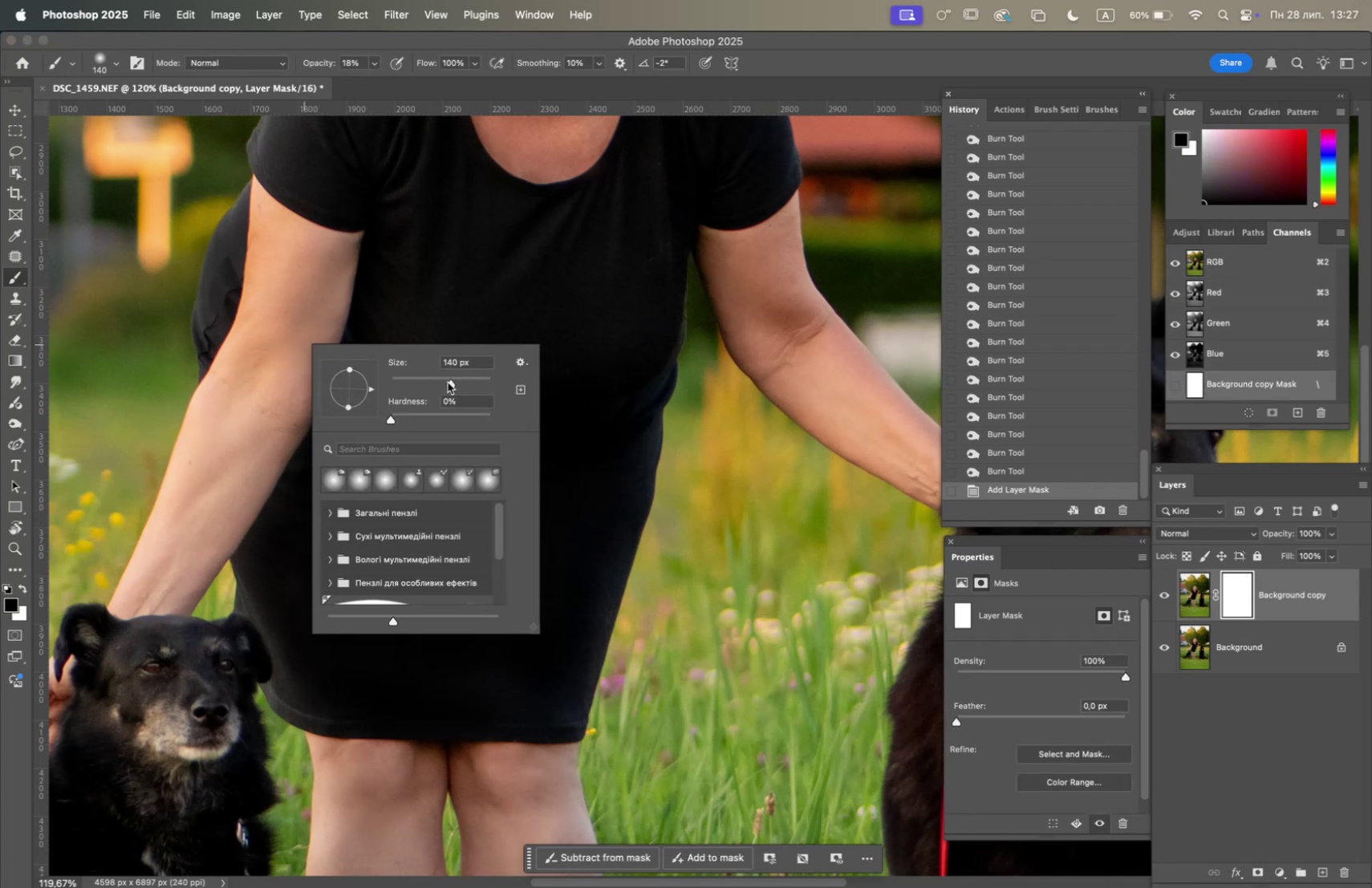 
left_click([425, 379])
 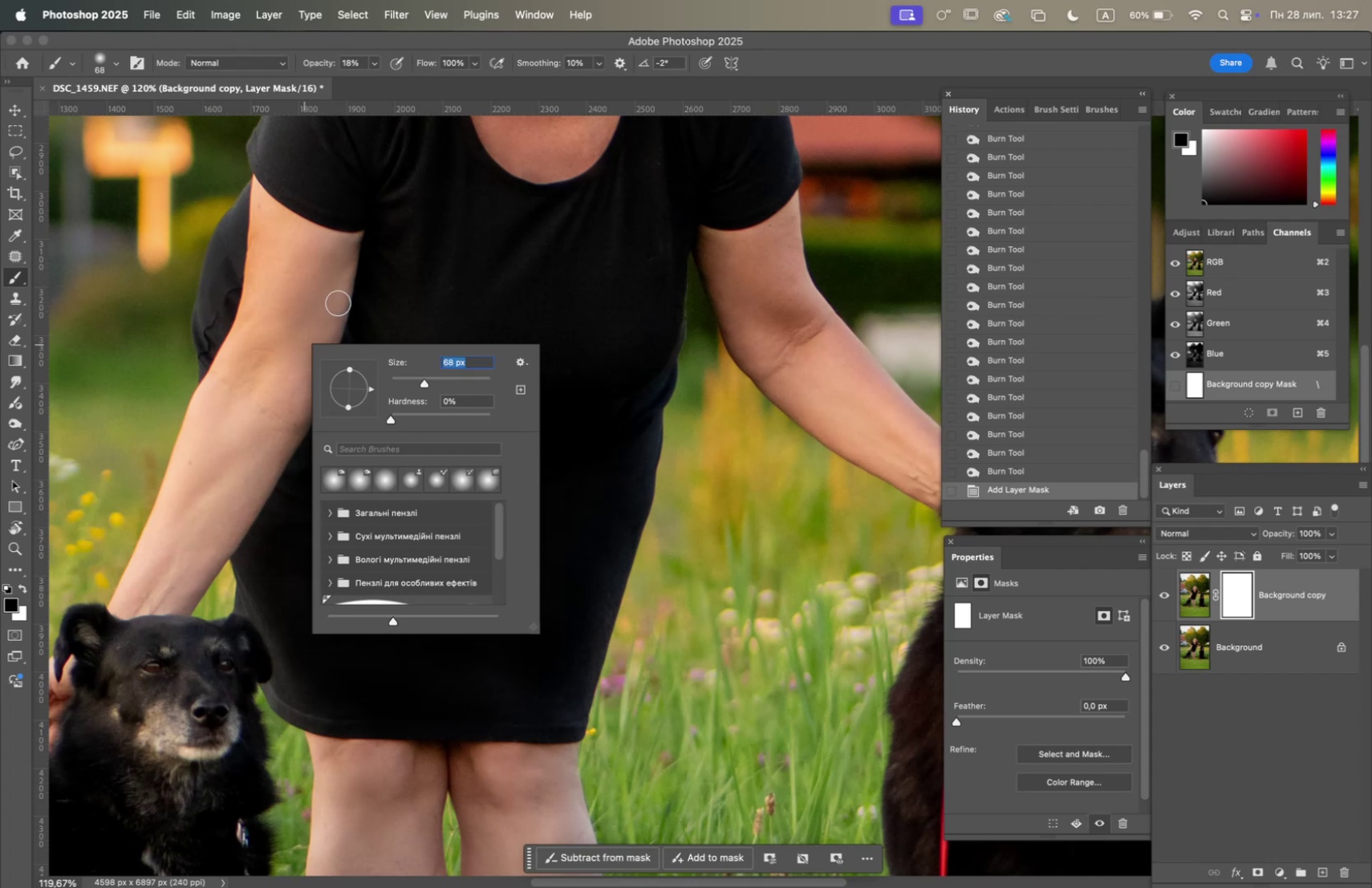 
left_click_drag(start_coordinate=[322, 288], to_coordinate=[268, 464])
 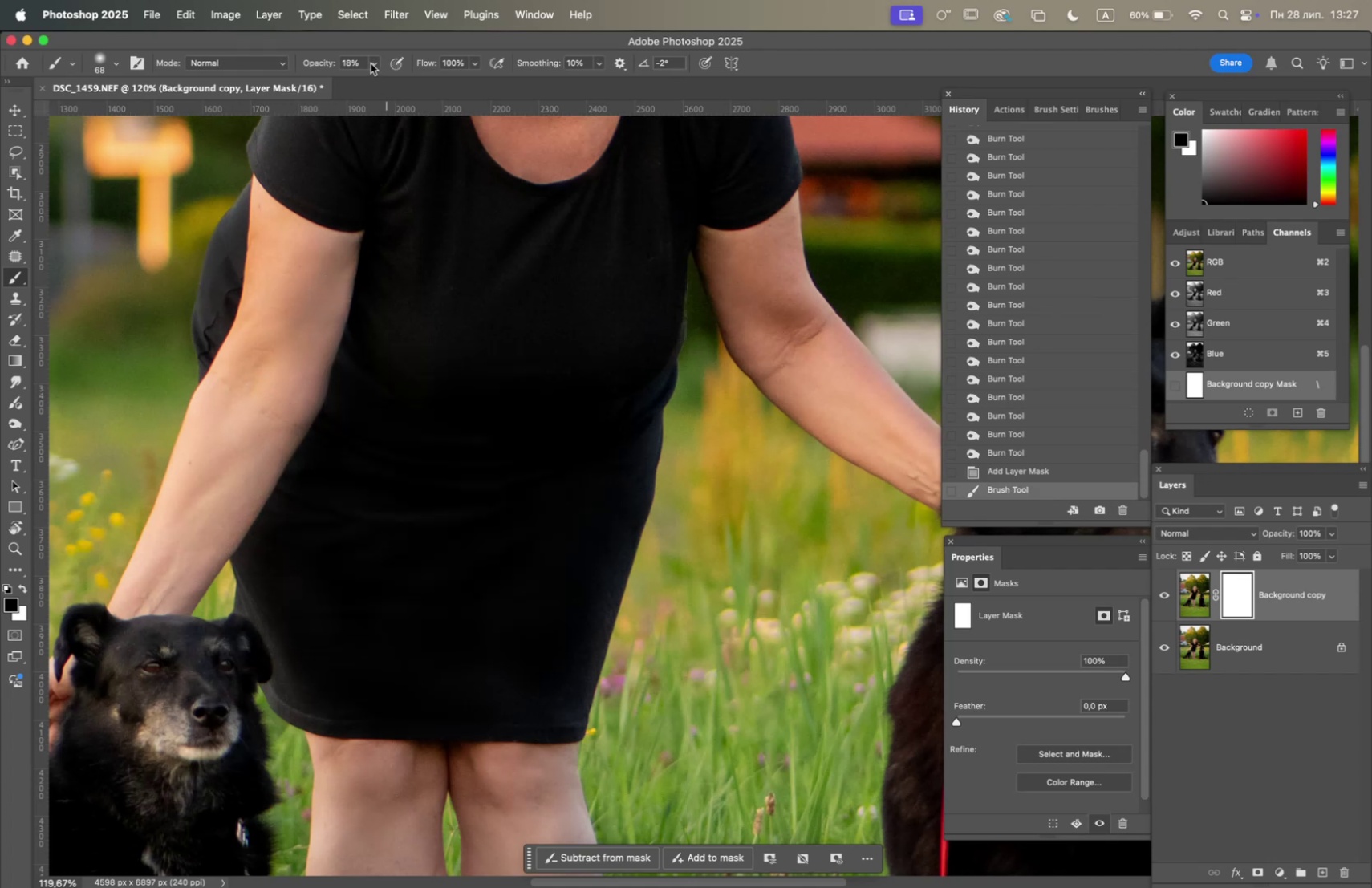 
left_click_drag(start_coordinate=[374, 80], to_coordinate=[509, 86])
 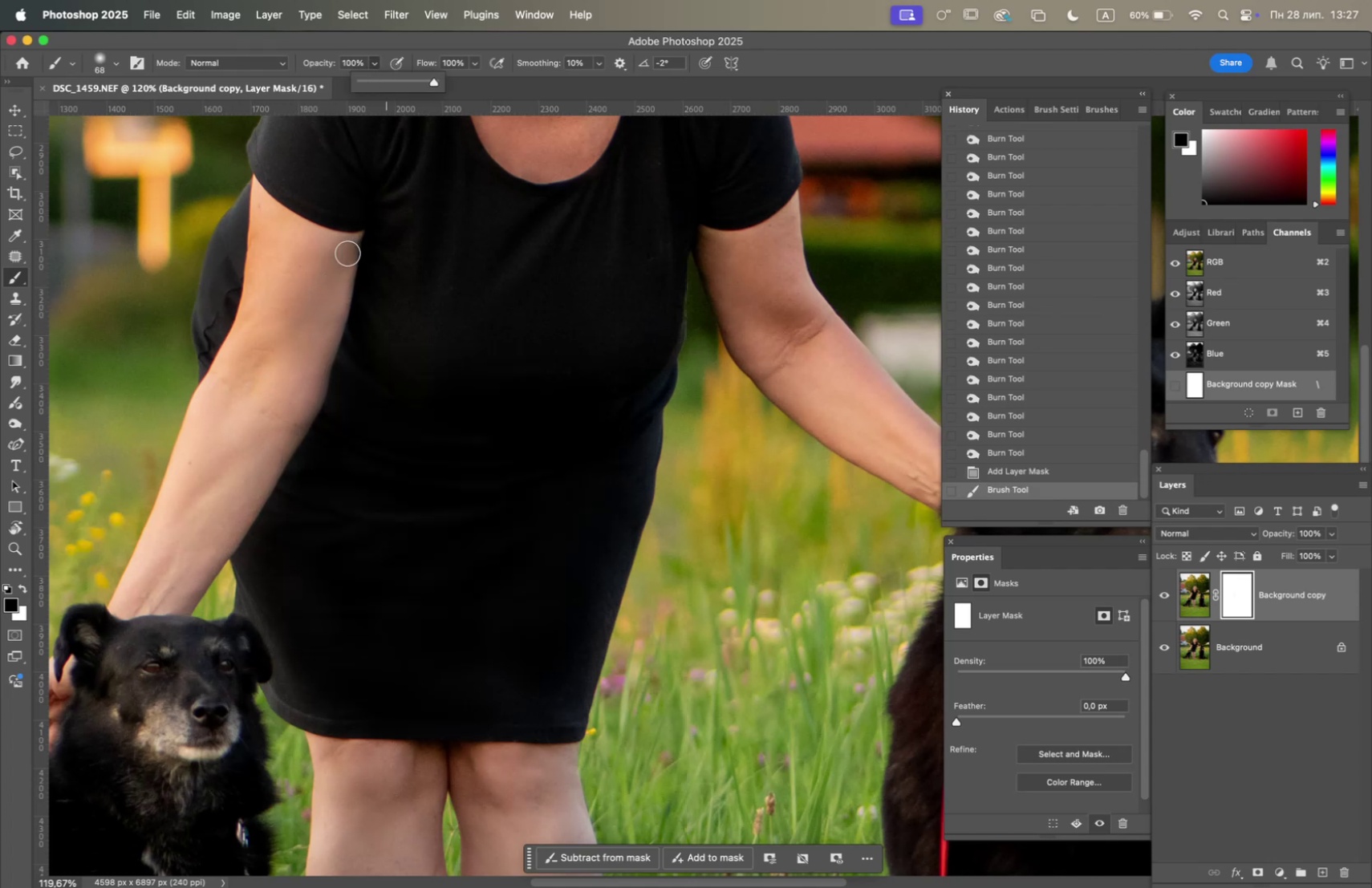 
left_click_drag(start_coordinate=[335, 269], to_coordinate=[253, 485])
 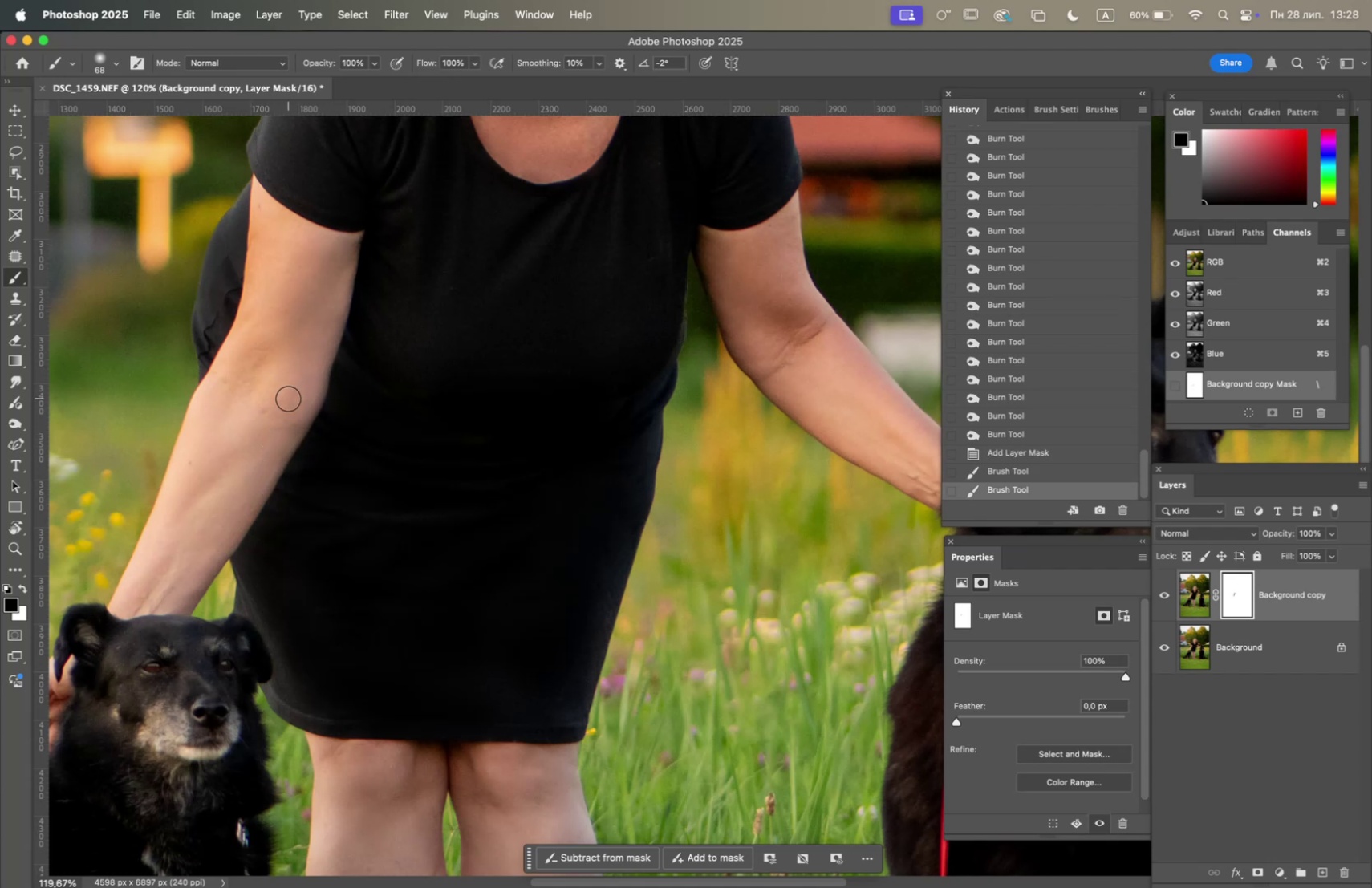 
left_click_drag(start_coordinate=[295, 405], to_coordinate=[253, 484])
 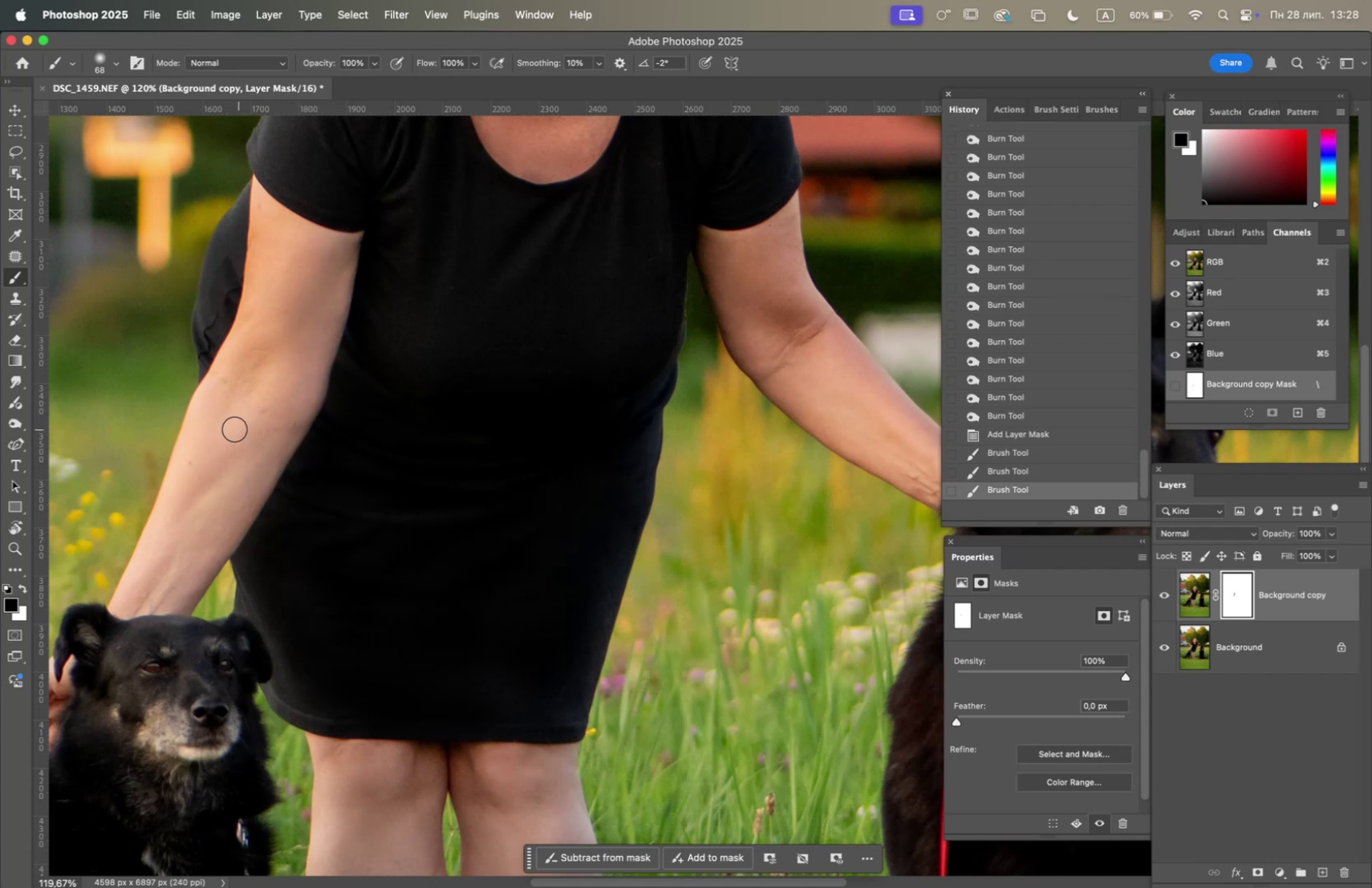 
left_click_drag(start_coordinate=[217, 412], to_coordinate=[246, 318])
 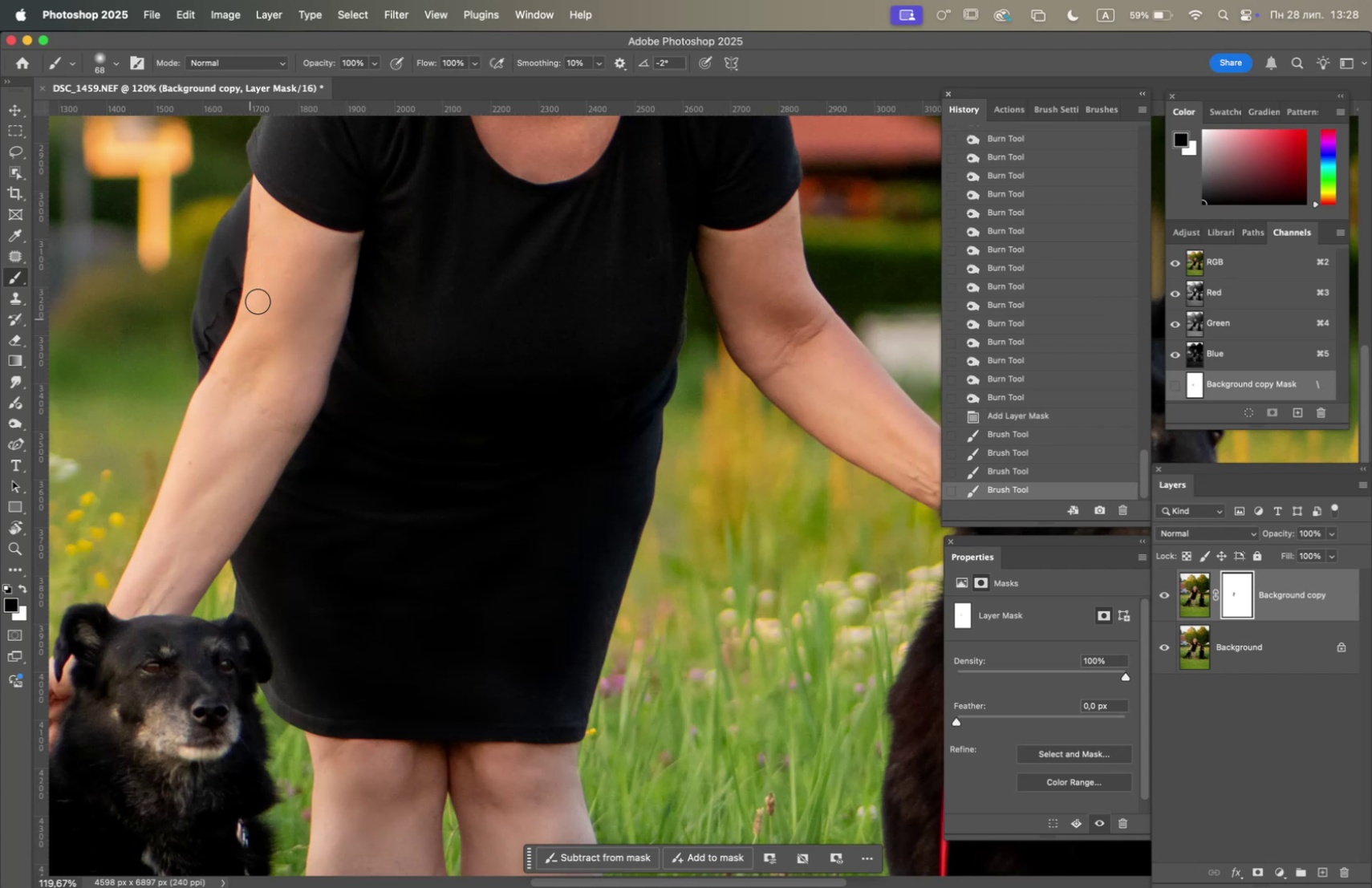 
left_click_drag(start_coordinate=[259, 290], to_coordinate=[263, 197])
 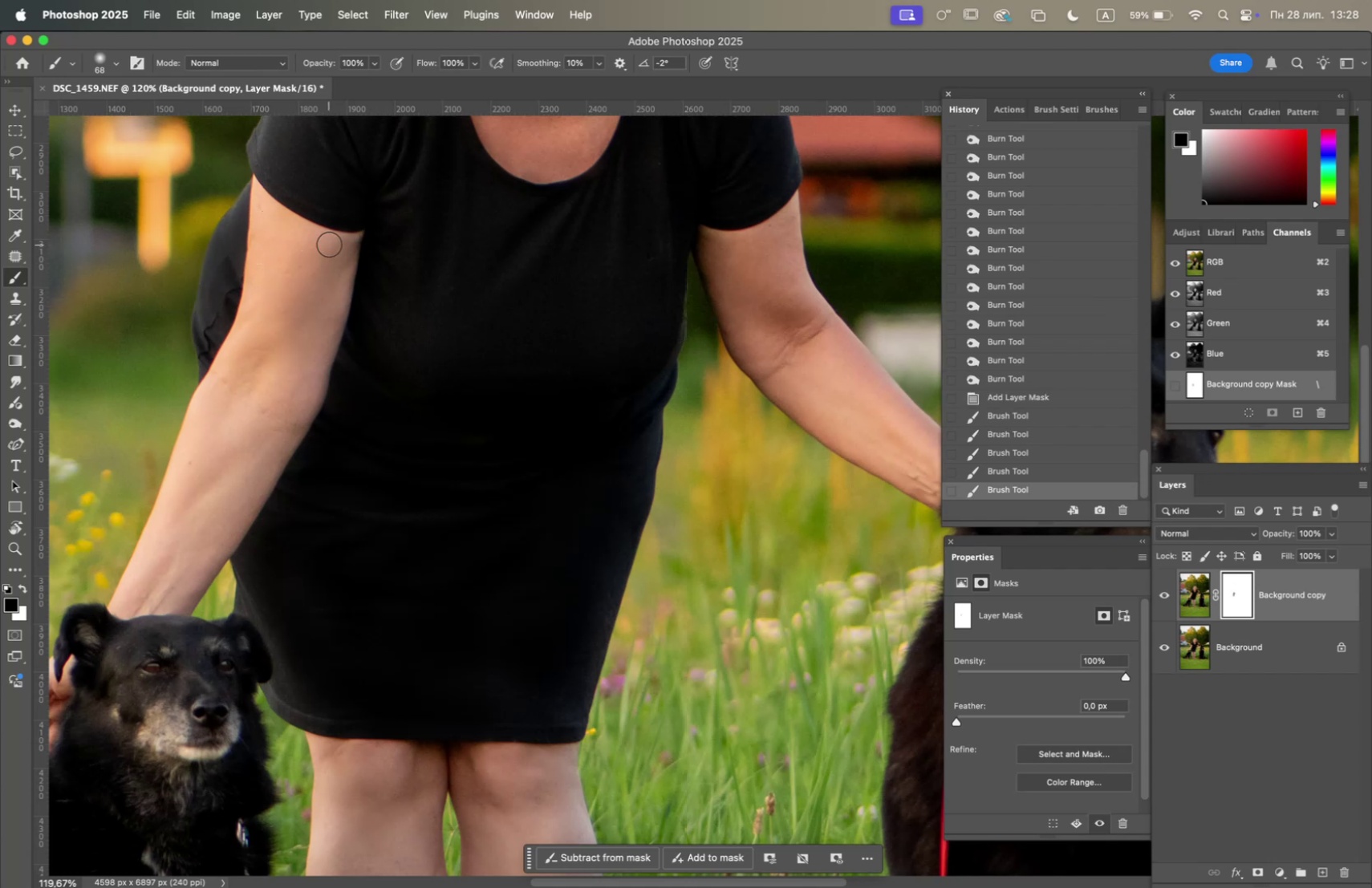 
left_click_drag(start_coordinate=[339, 246], to_coordinate=[263, 446])
 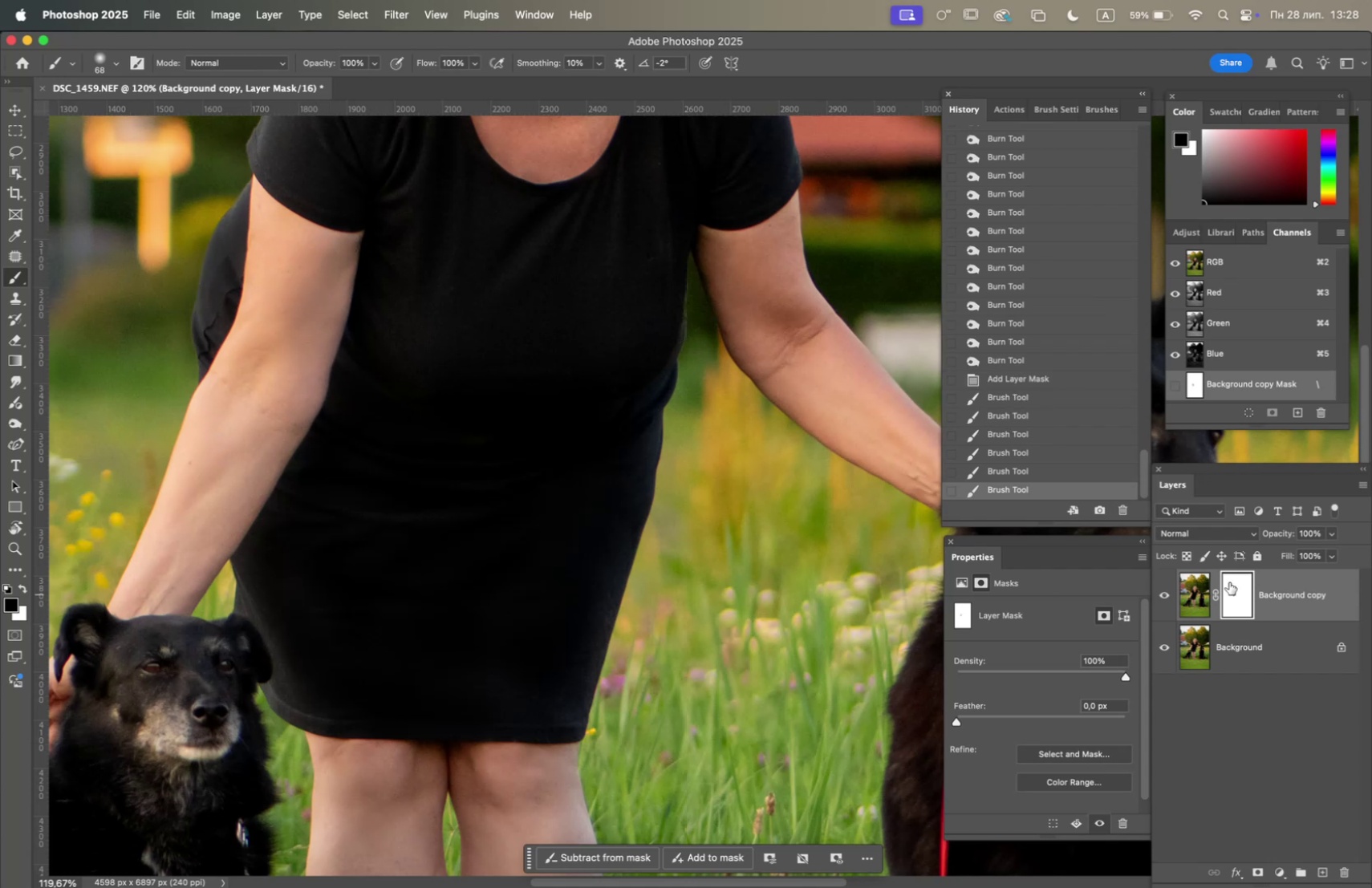 
left_click([1336, 532])
 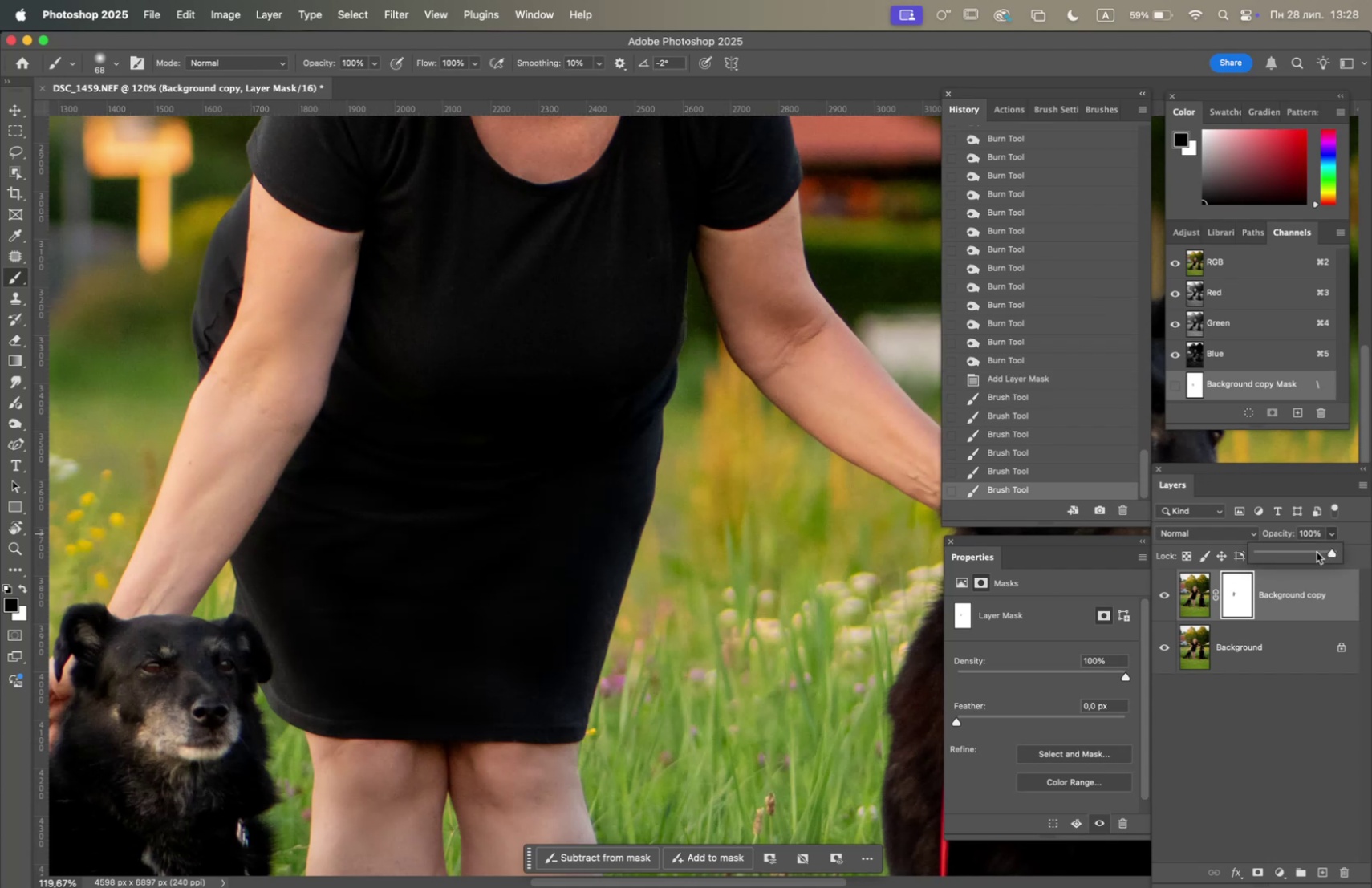 
left_click([1313, 553])
 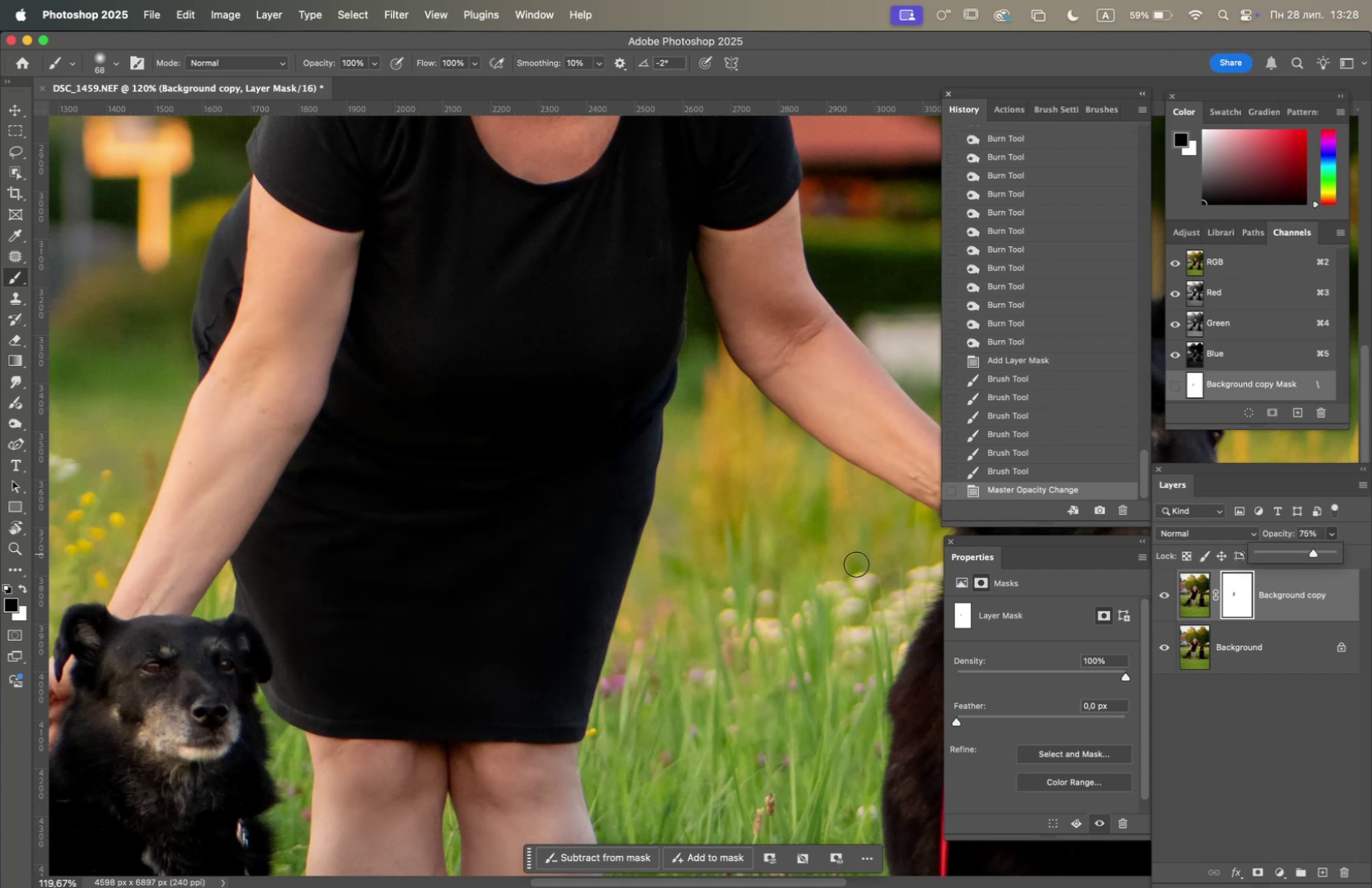 
hold_key(key=OptionLeft, duration=2.42)
scroll: coordinate [597, 500], scroll_direction: down, amount: 9.0
 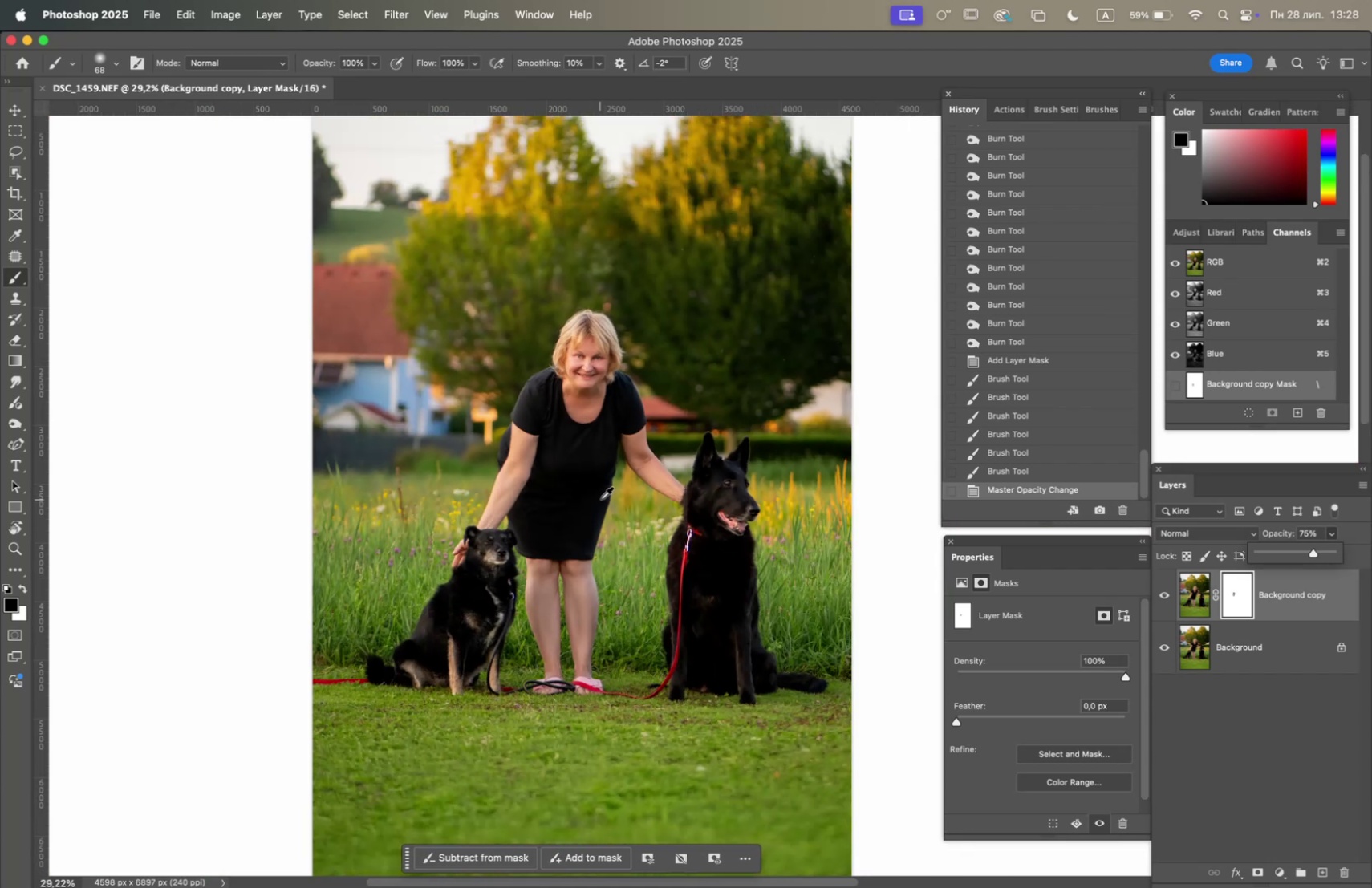 
scroll: coordinate [622, 501], scroll_direction: up, amount: 4.0
 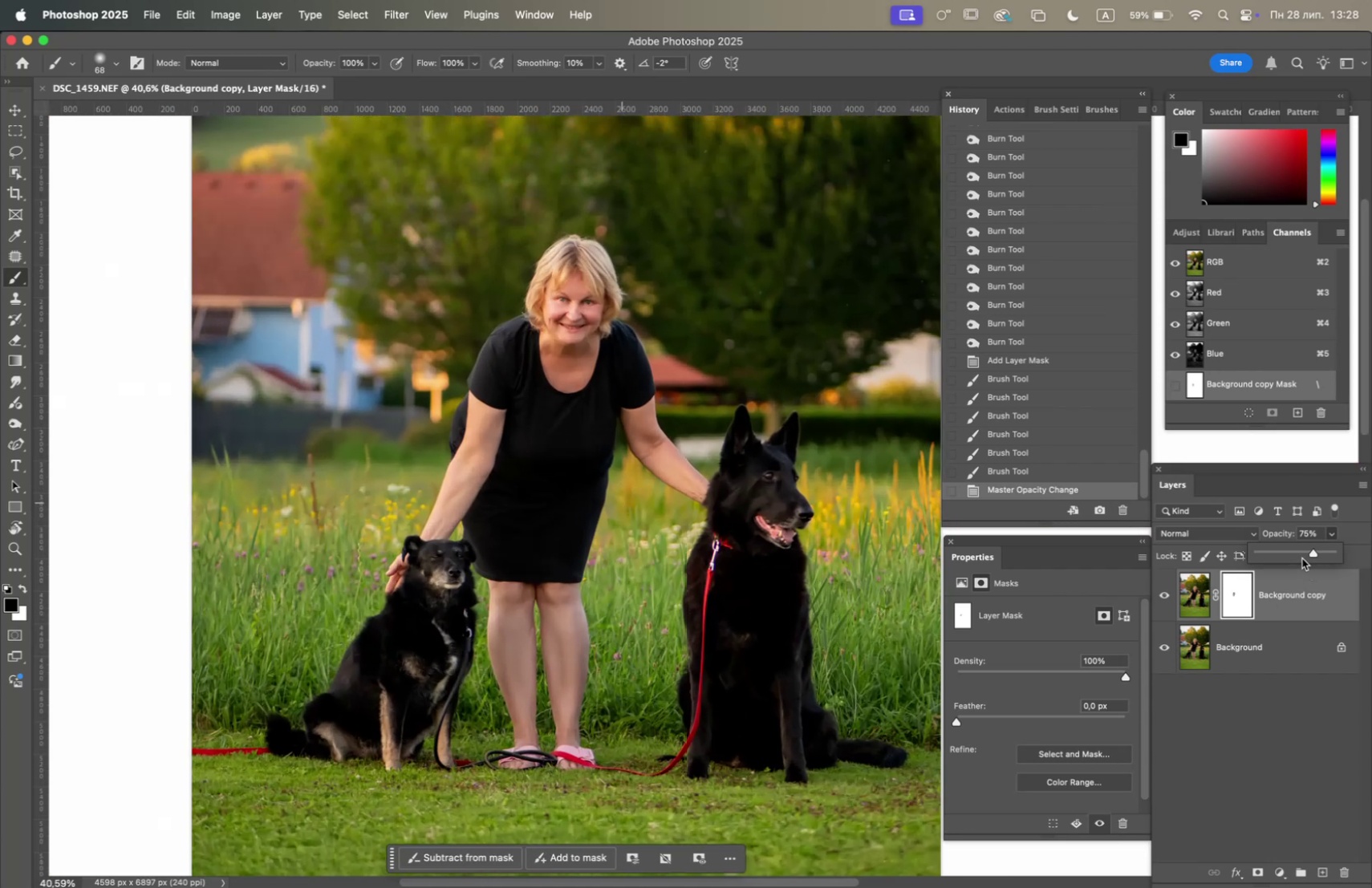 
left_click([1293, 552])
 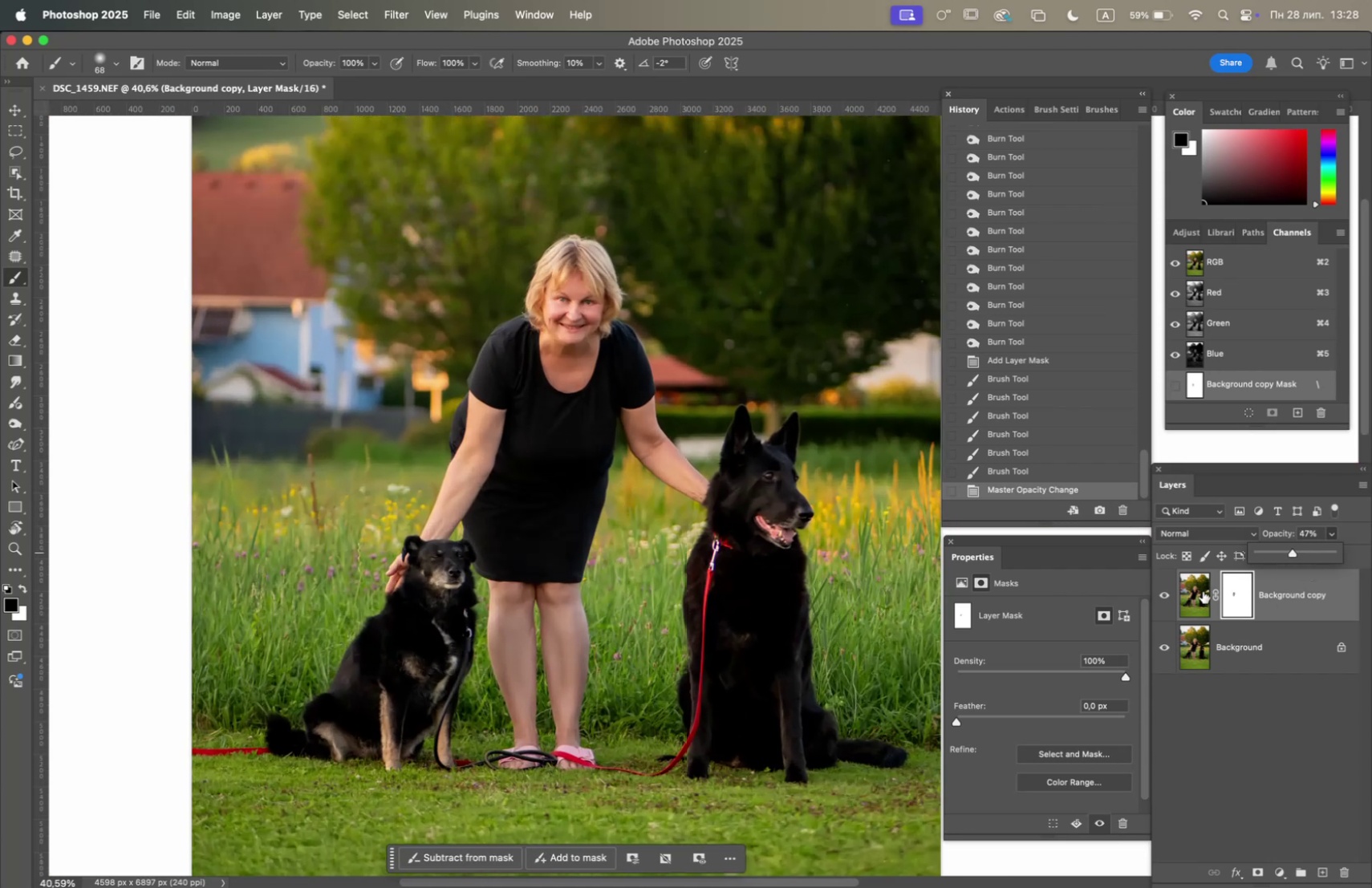 
left_click([1159, 590])
 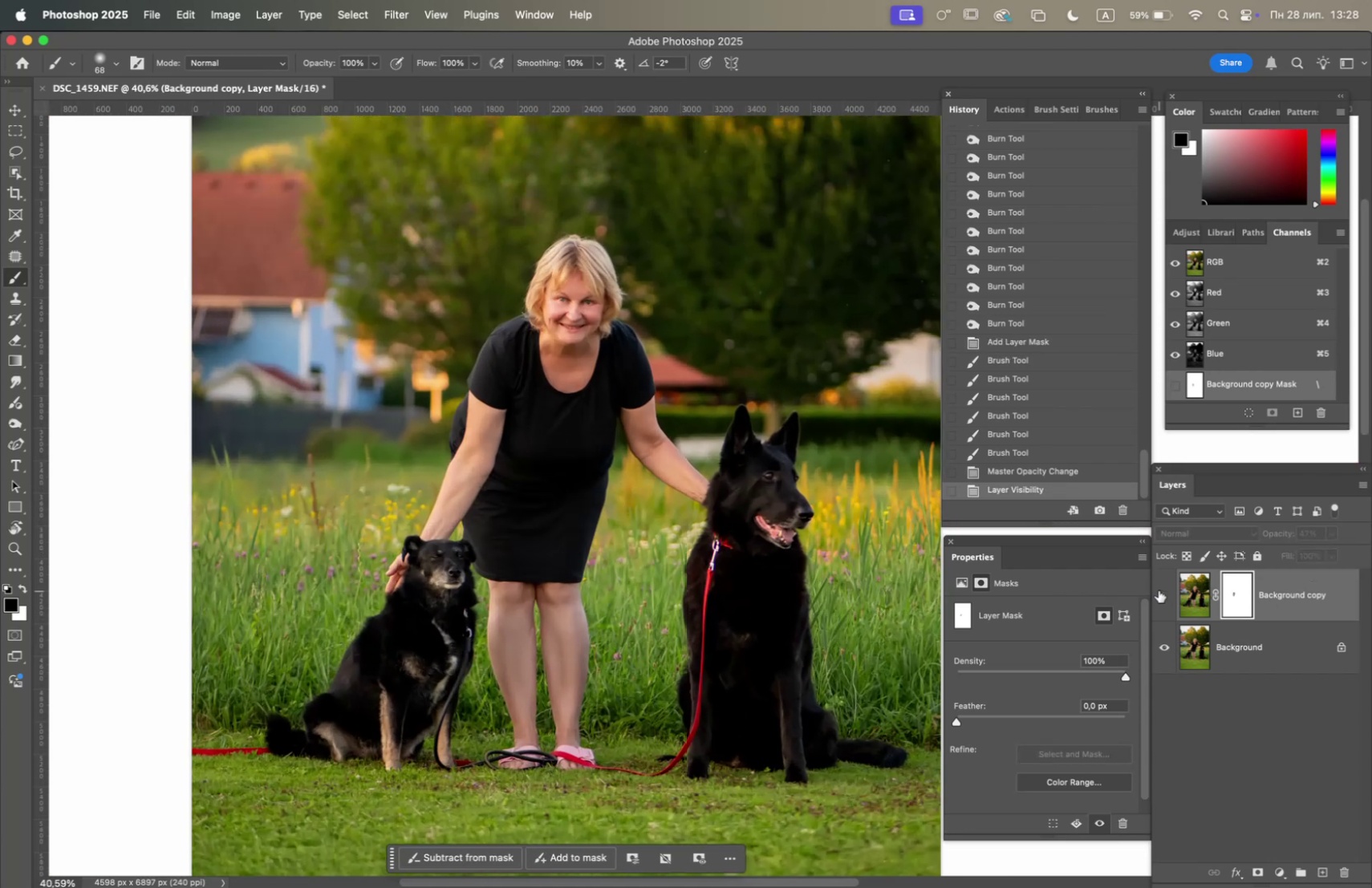 
left_click([1159, 590])
 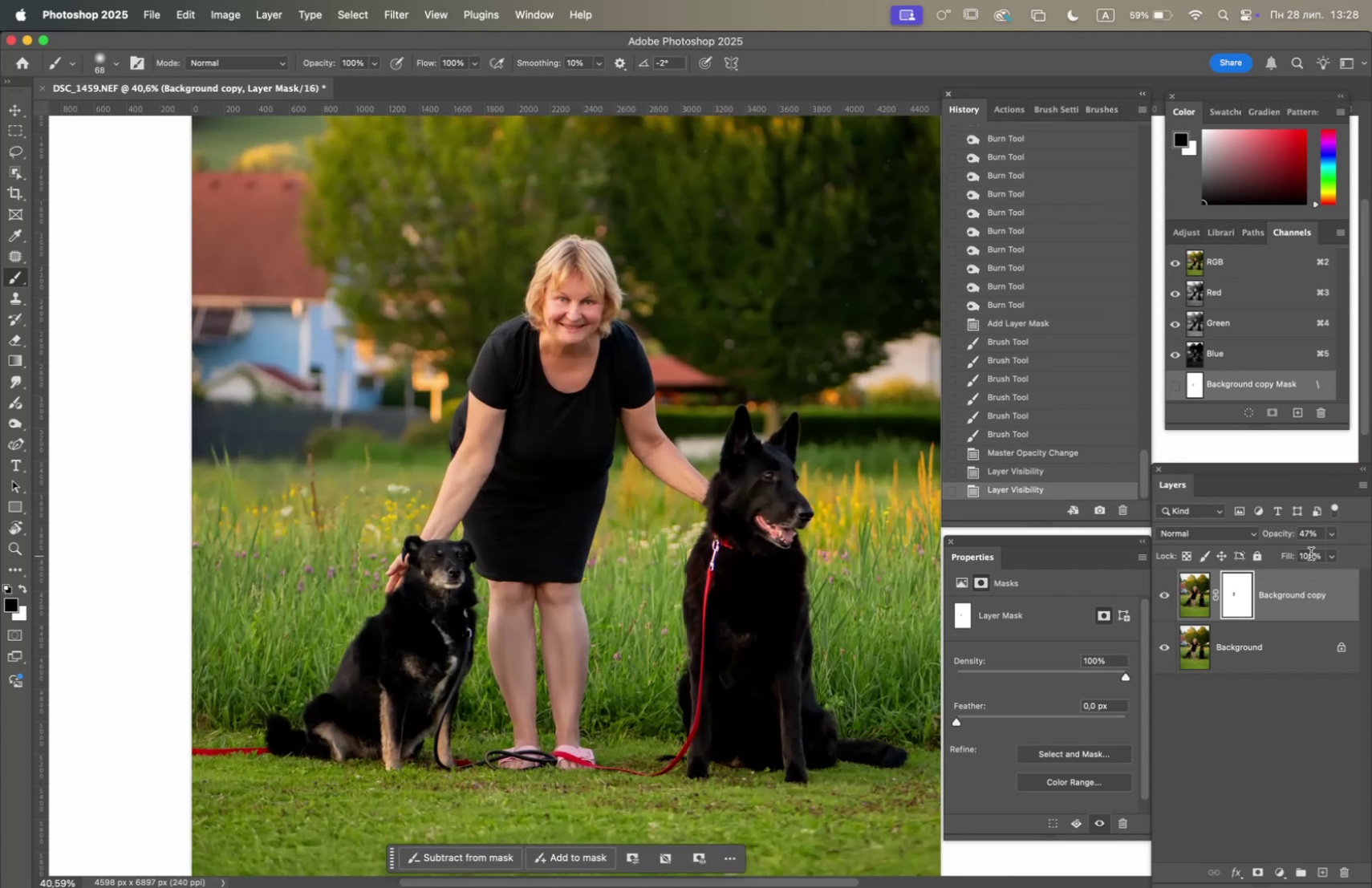 
left_click([1332, 537])
 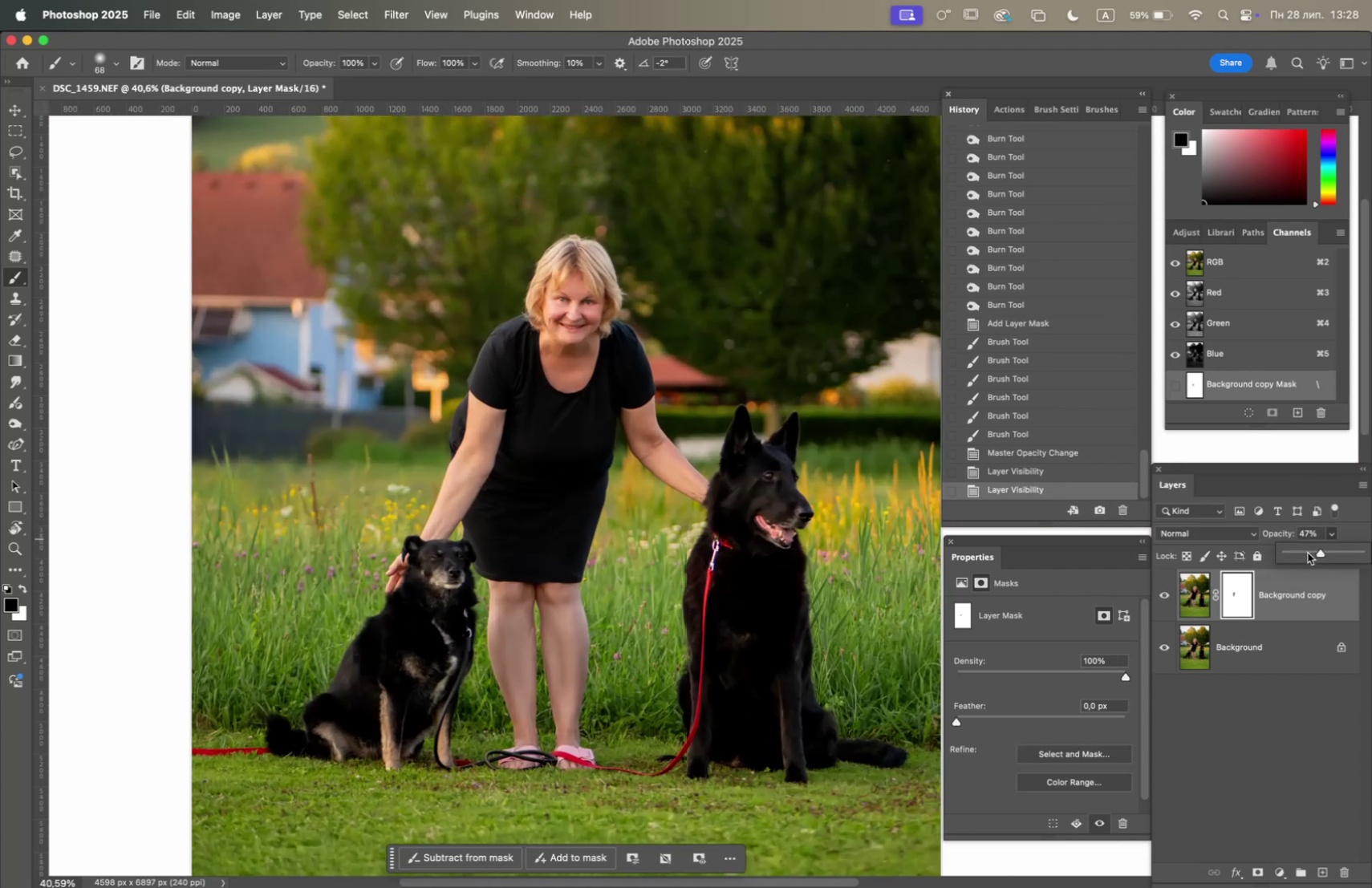 
left_click([1304, 552])
 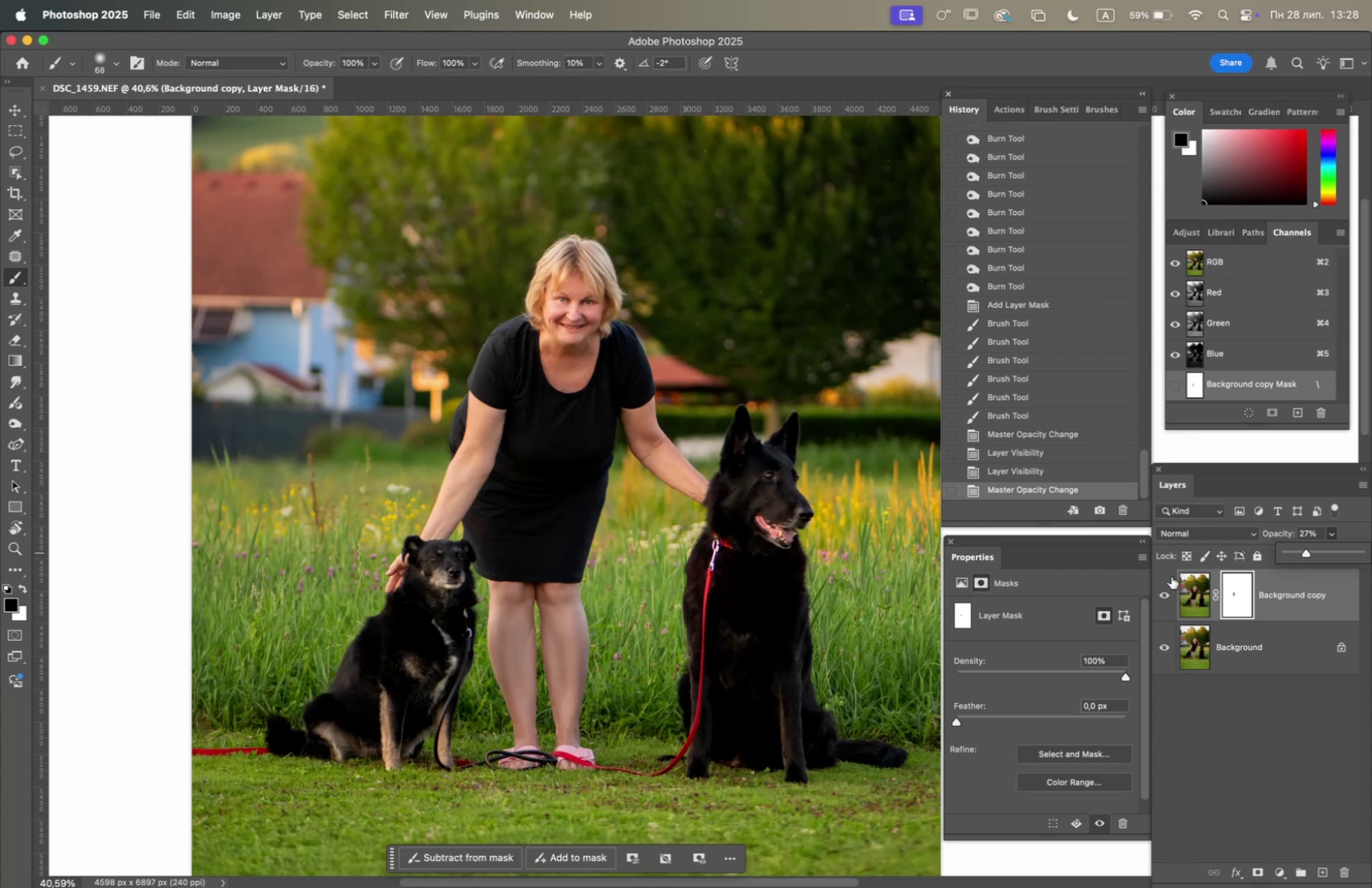 
left_click([1163, 594])
 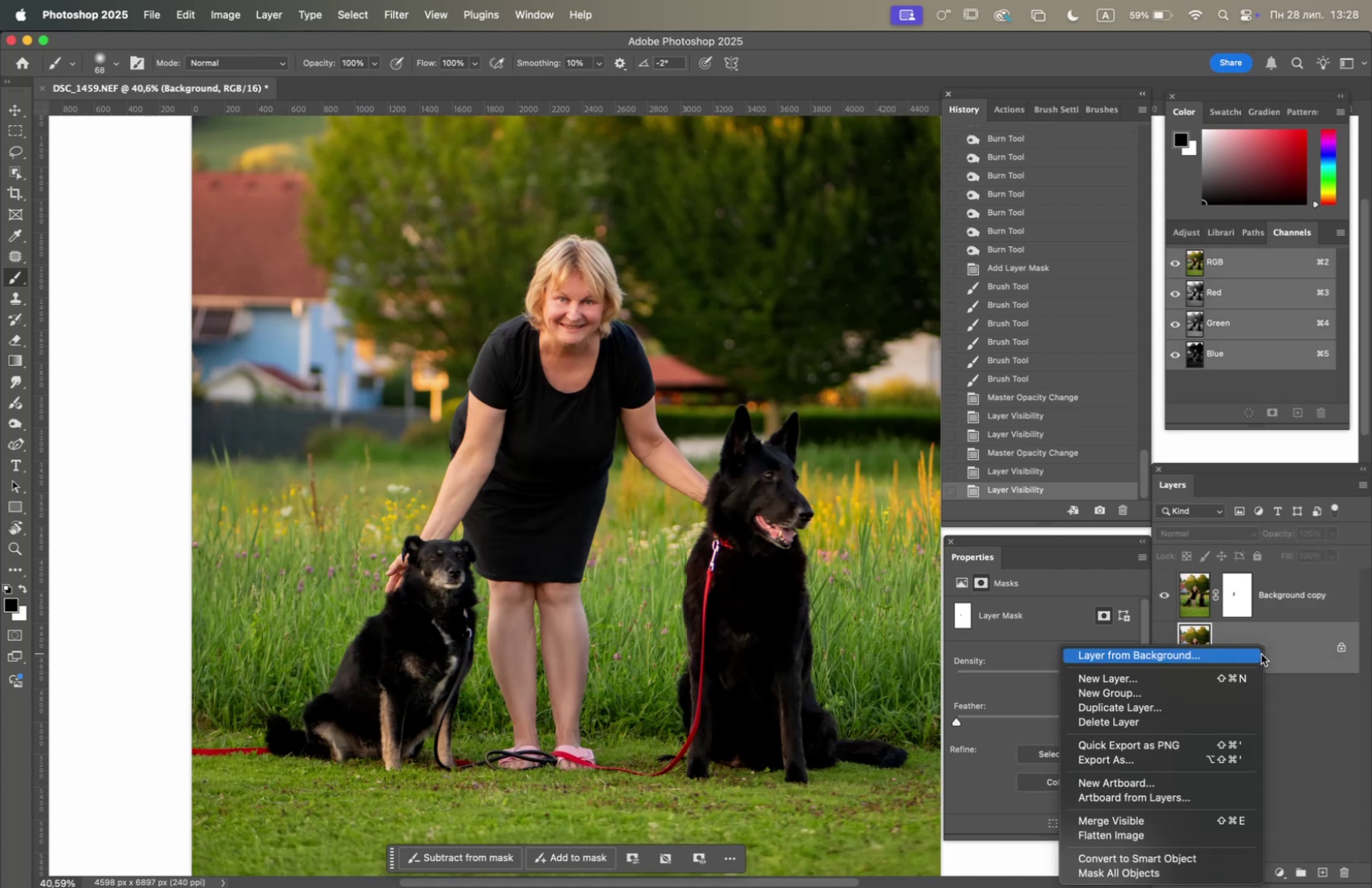 
left_click([1196, 828])
 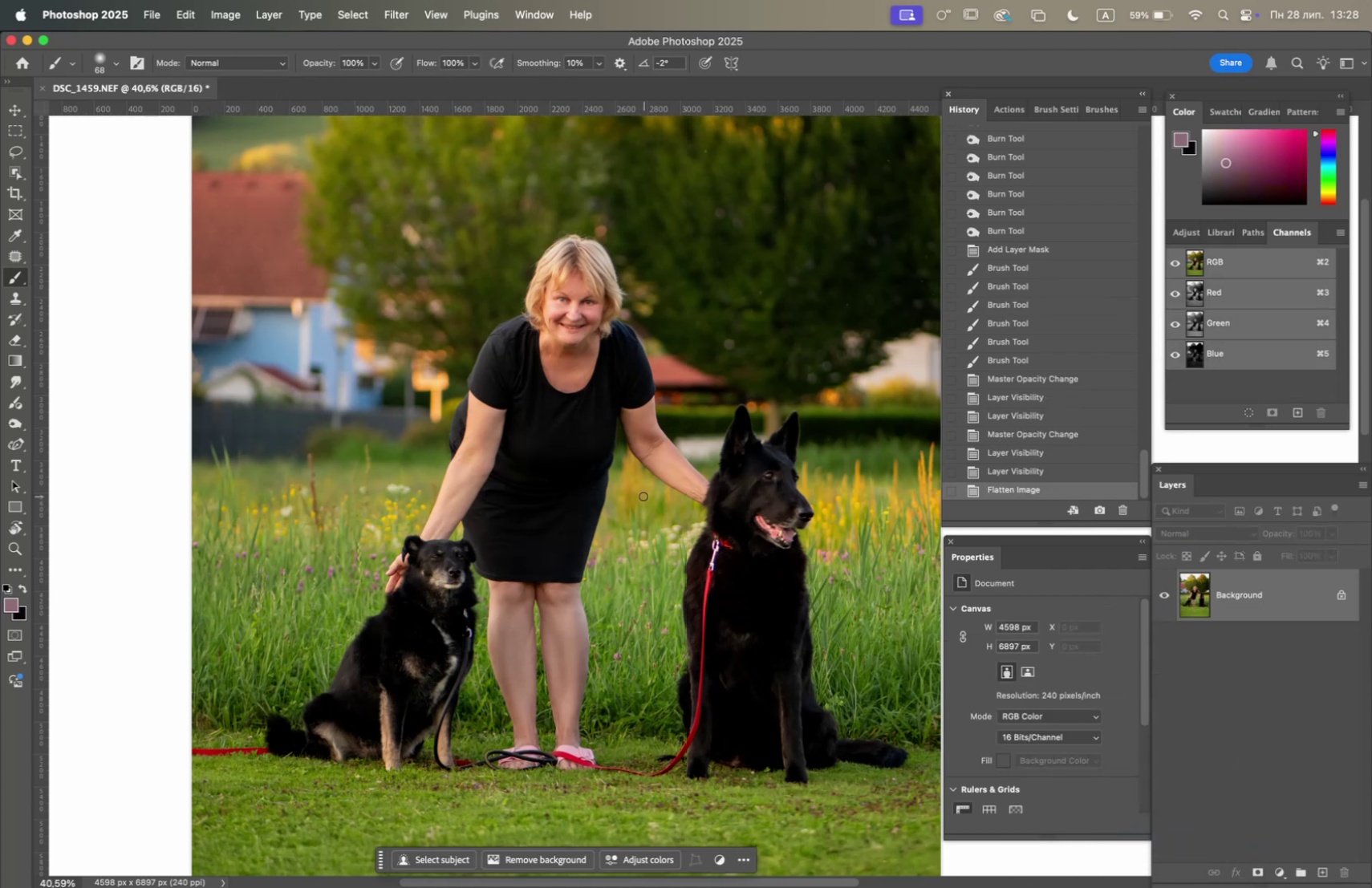 
key(Alt+OptionLeft)
 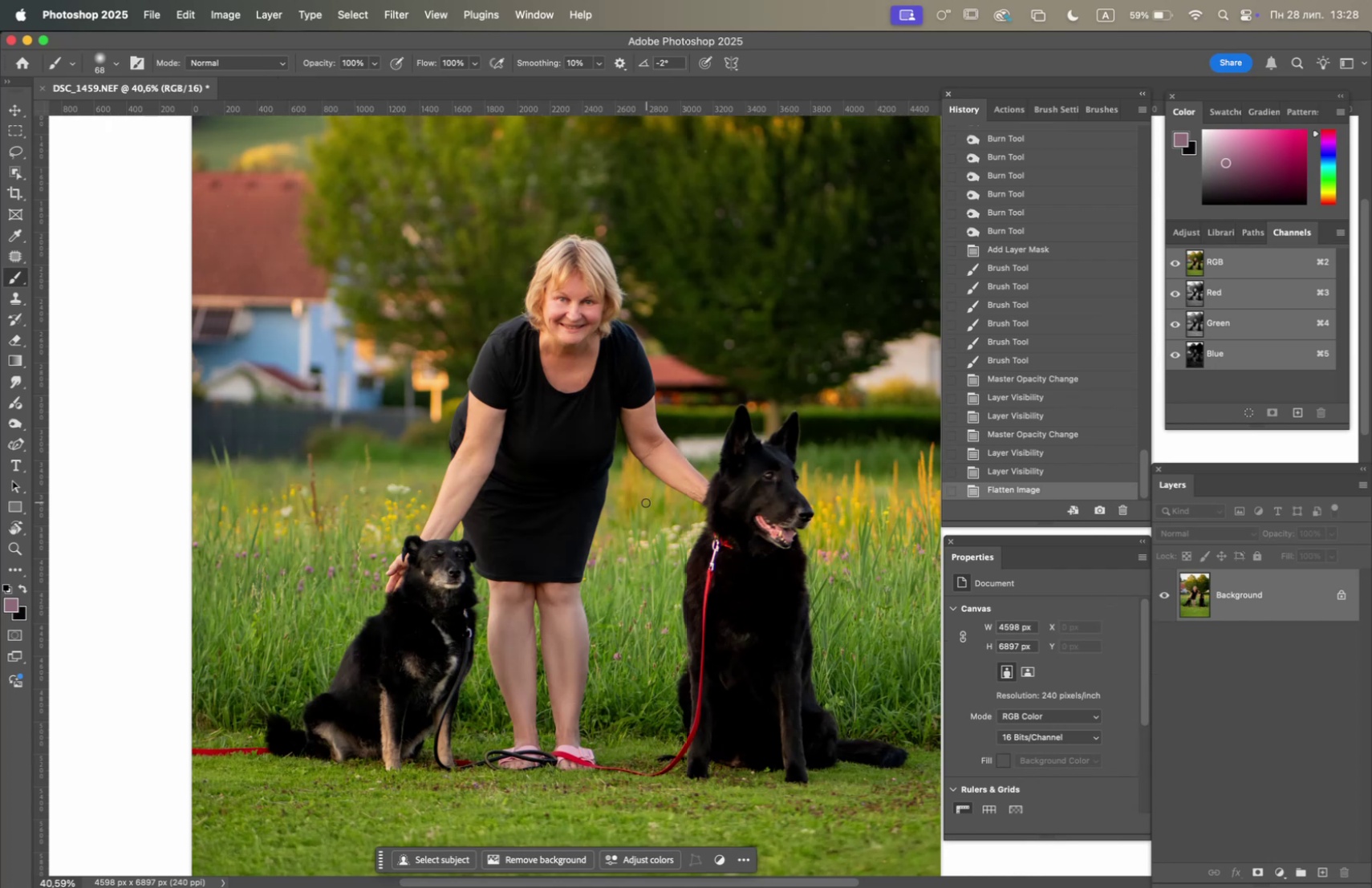 
hold_key(key=OptionLeft, duration=1.45)
scroll: coordinate [646, 502], scroll_direction: down, amount: 1.0
 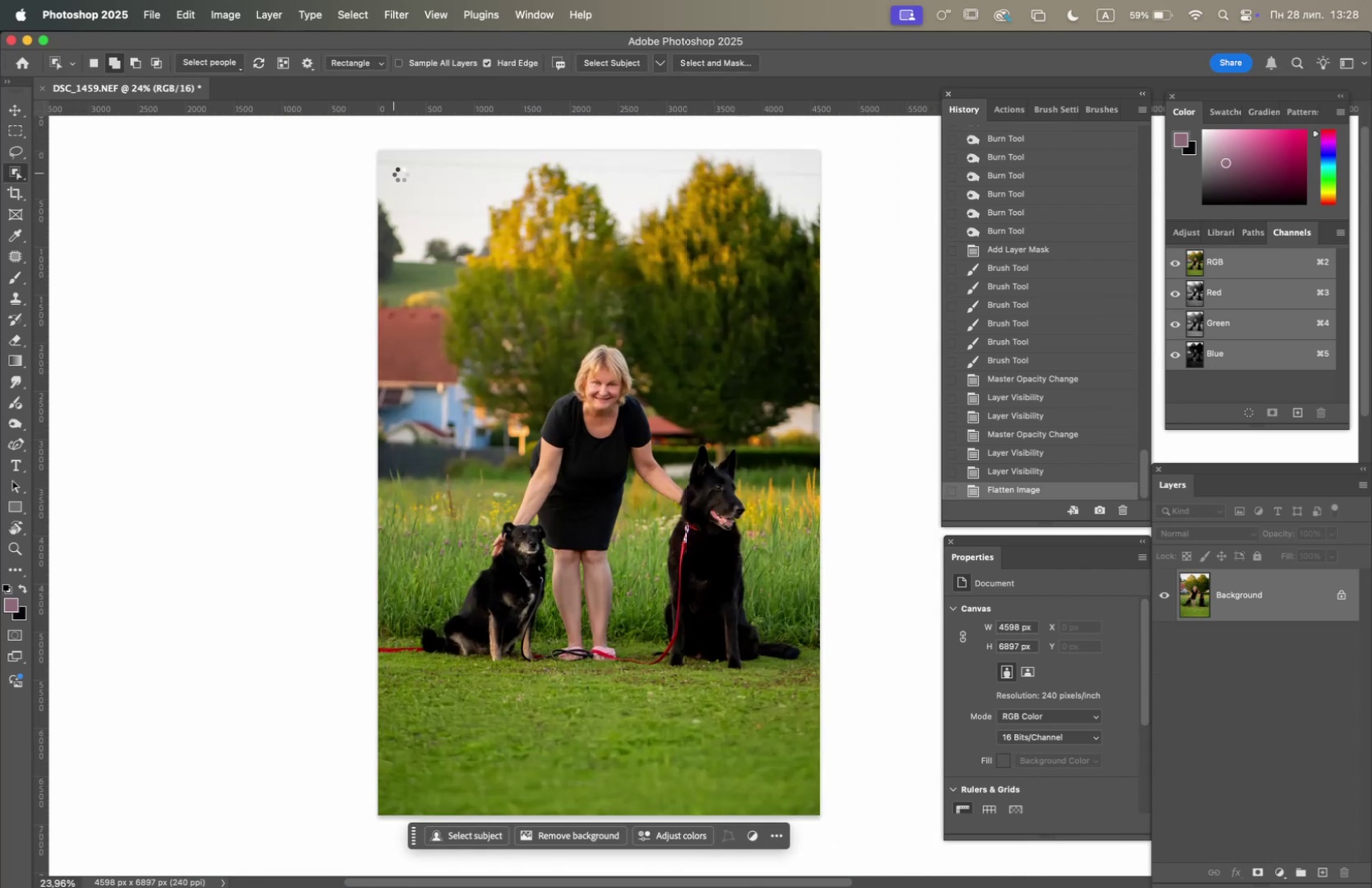 
wait(6.78)
 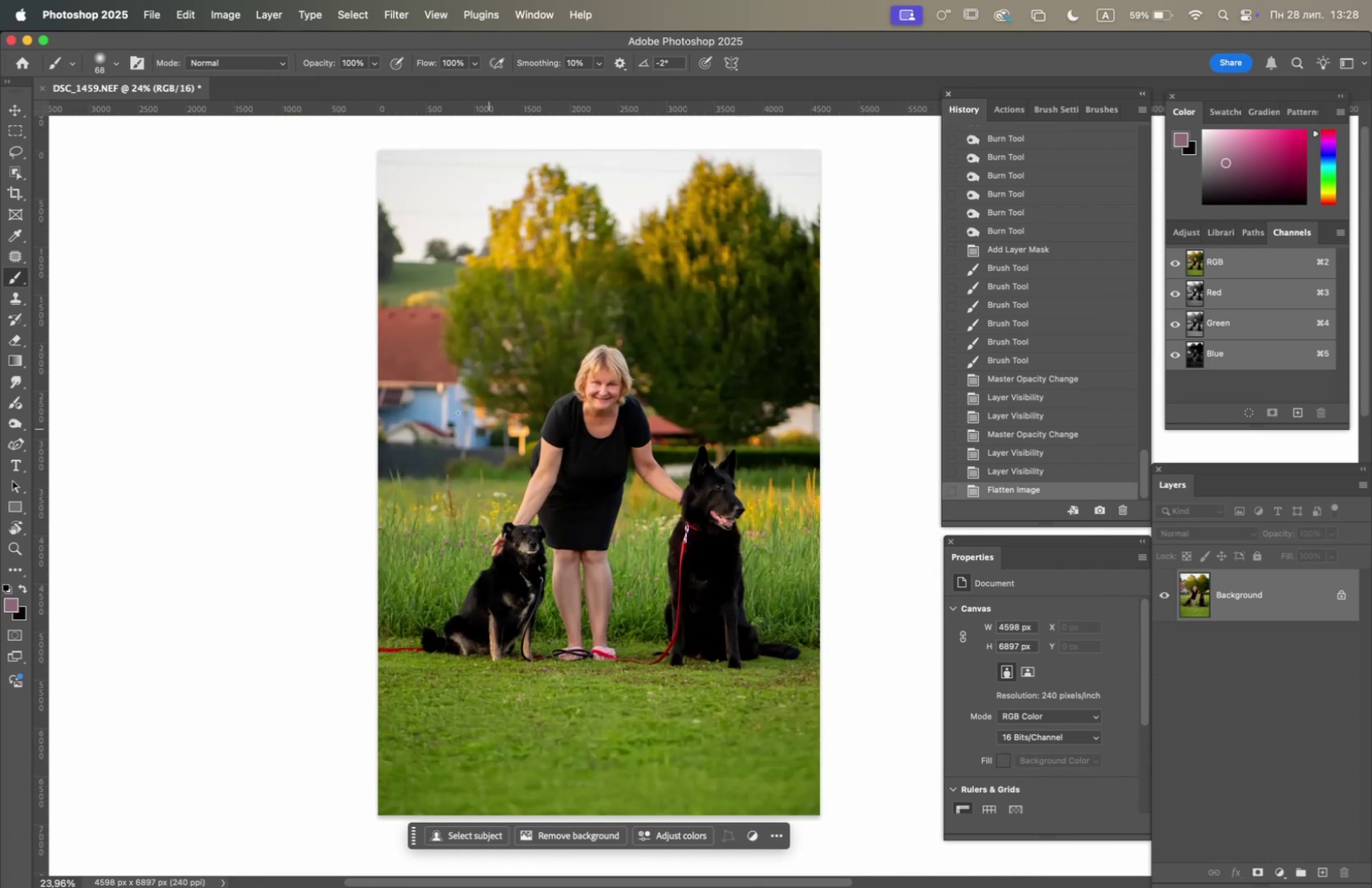 
left_click([400, 174])
 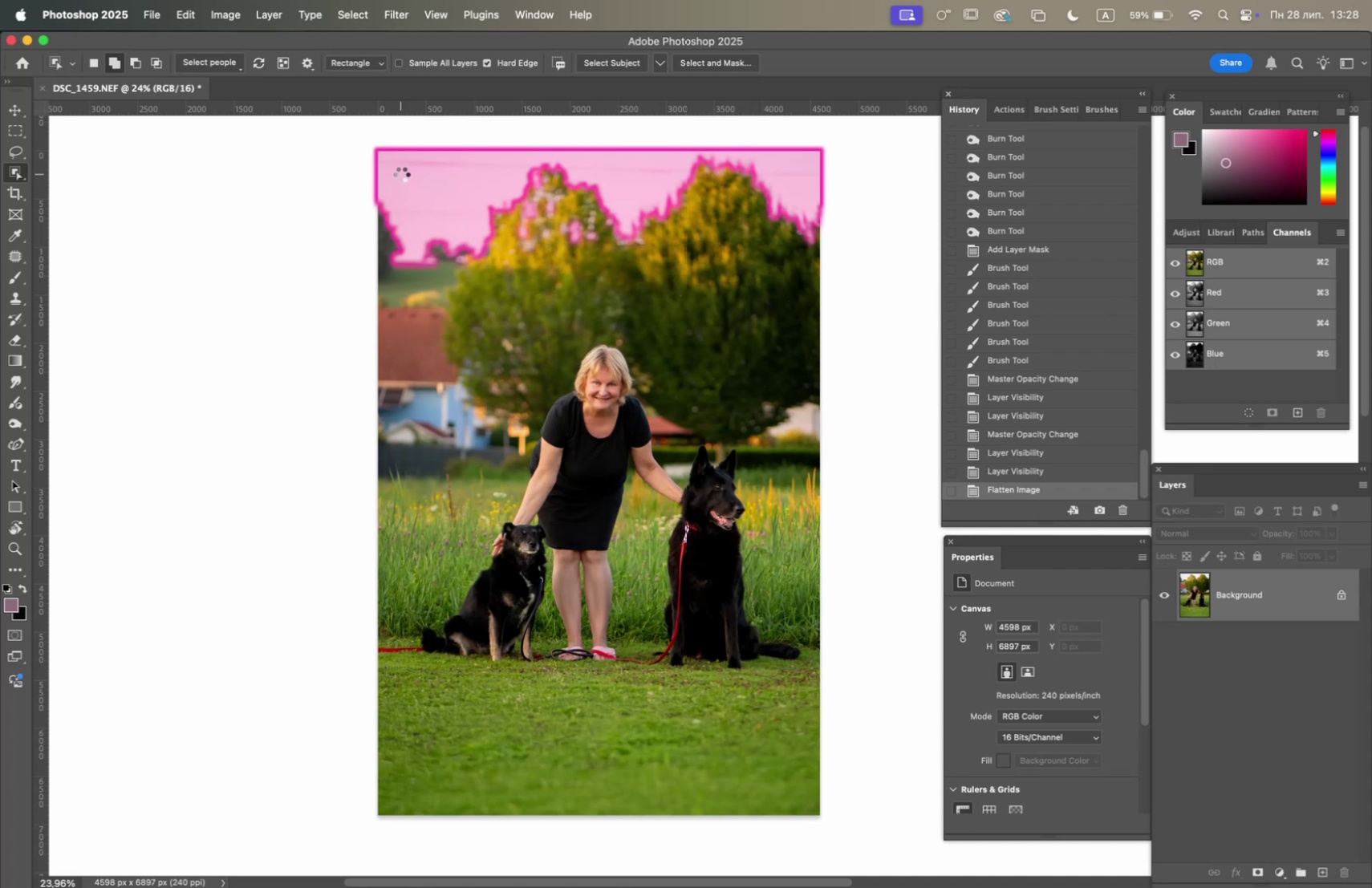 
wait(17.58)
 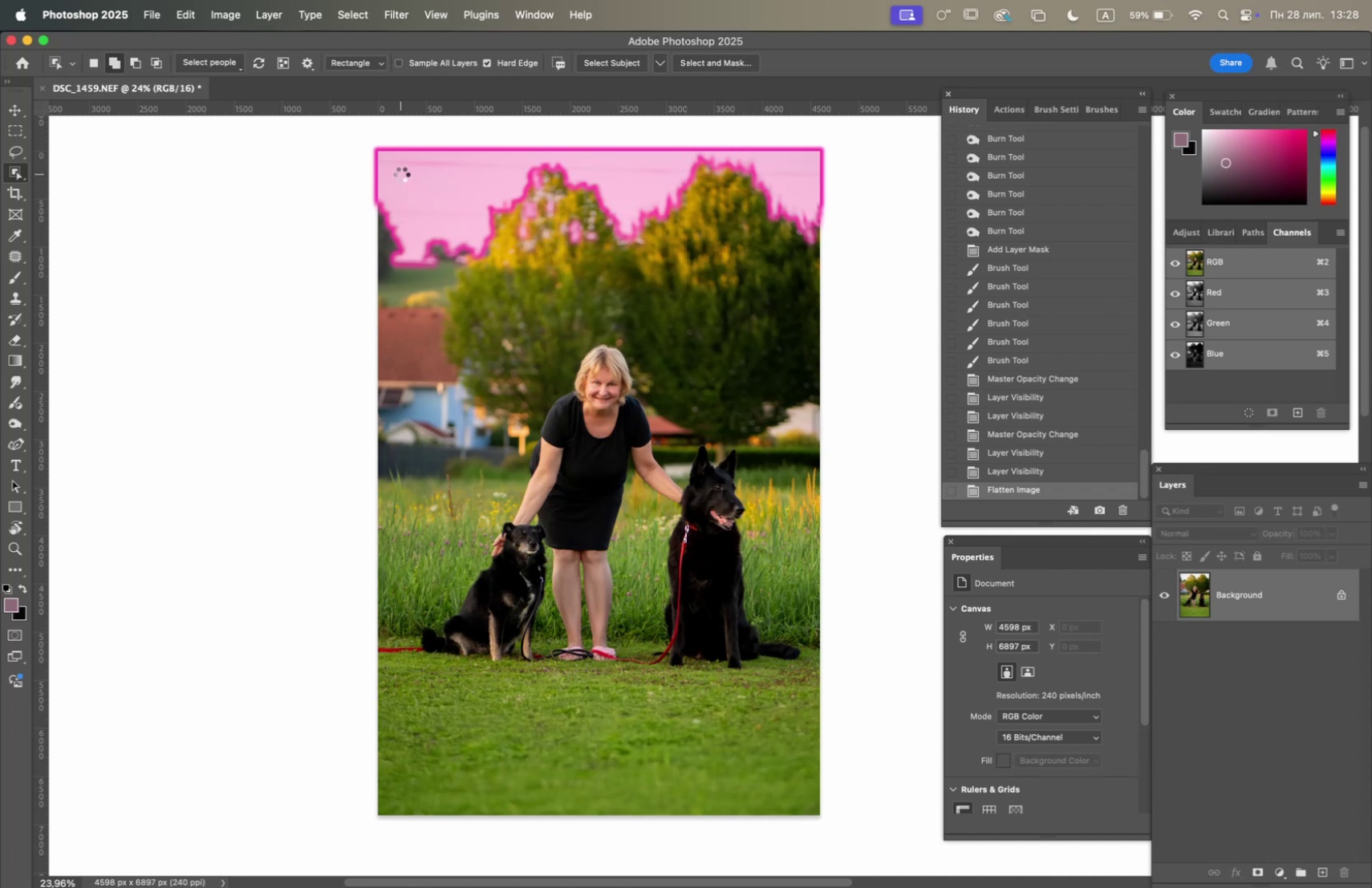 
left_click([509, 294])
 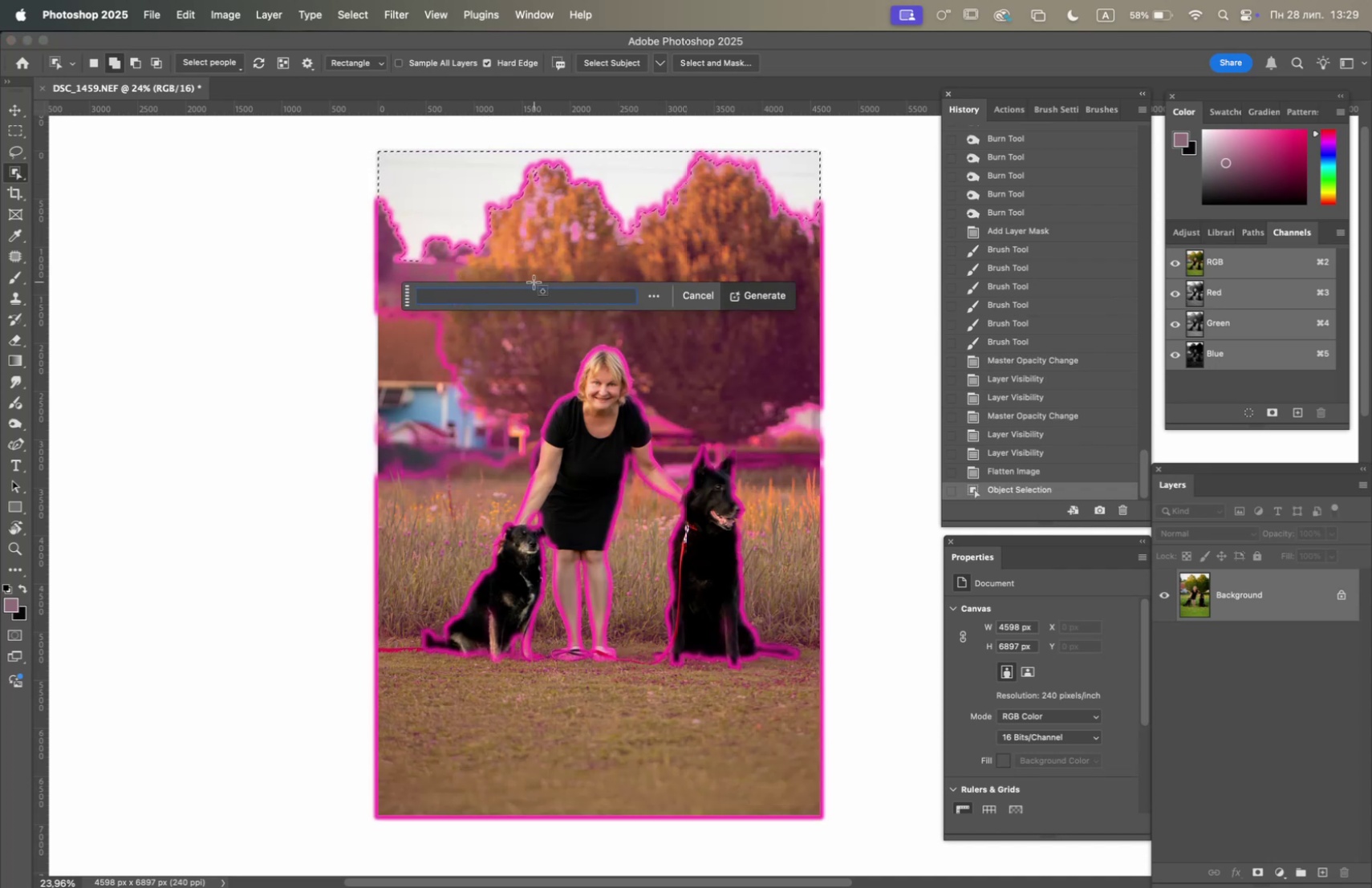 
type(add sky)
 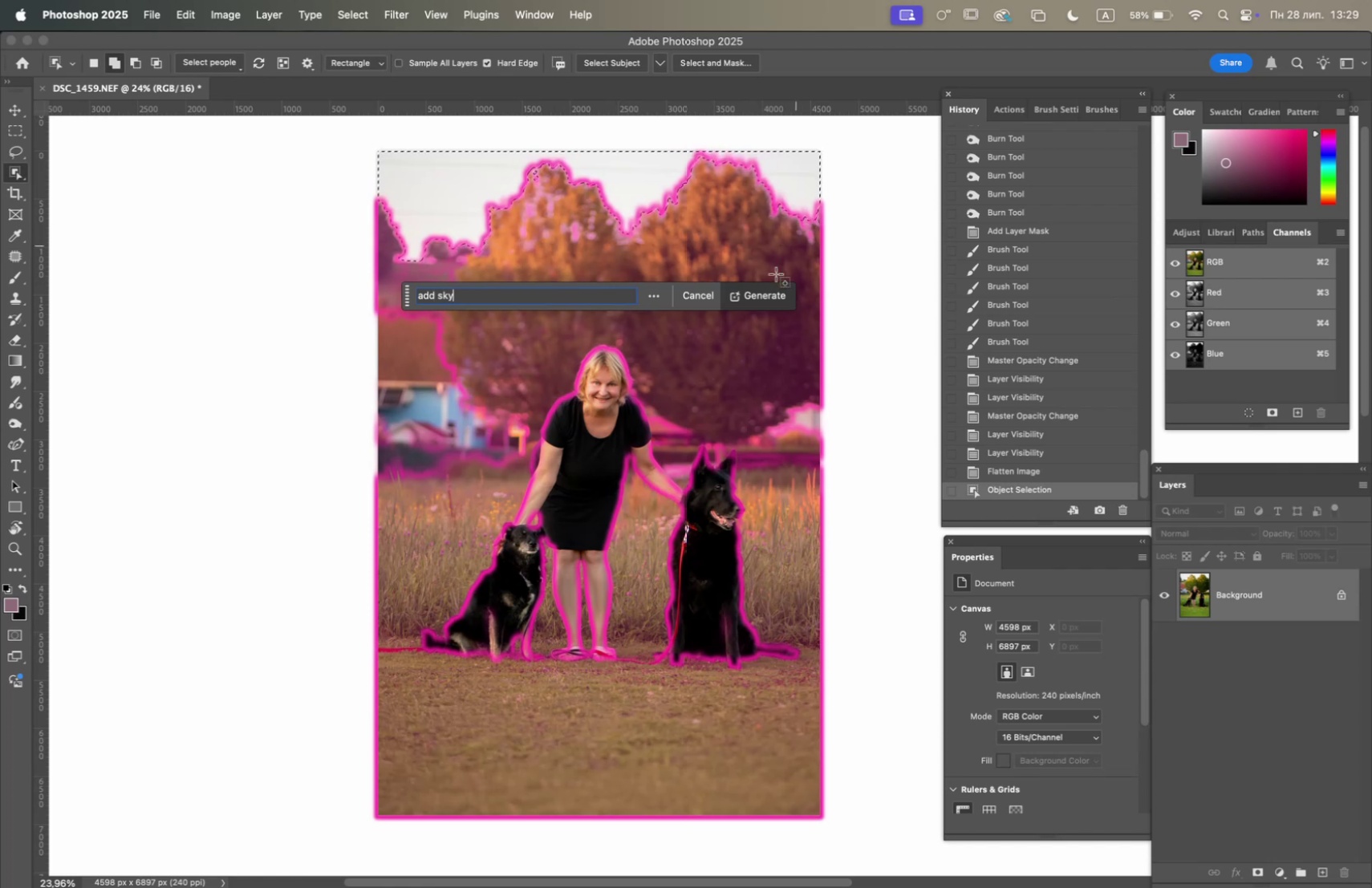 
left_click([770, 295])
 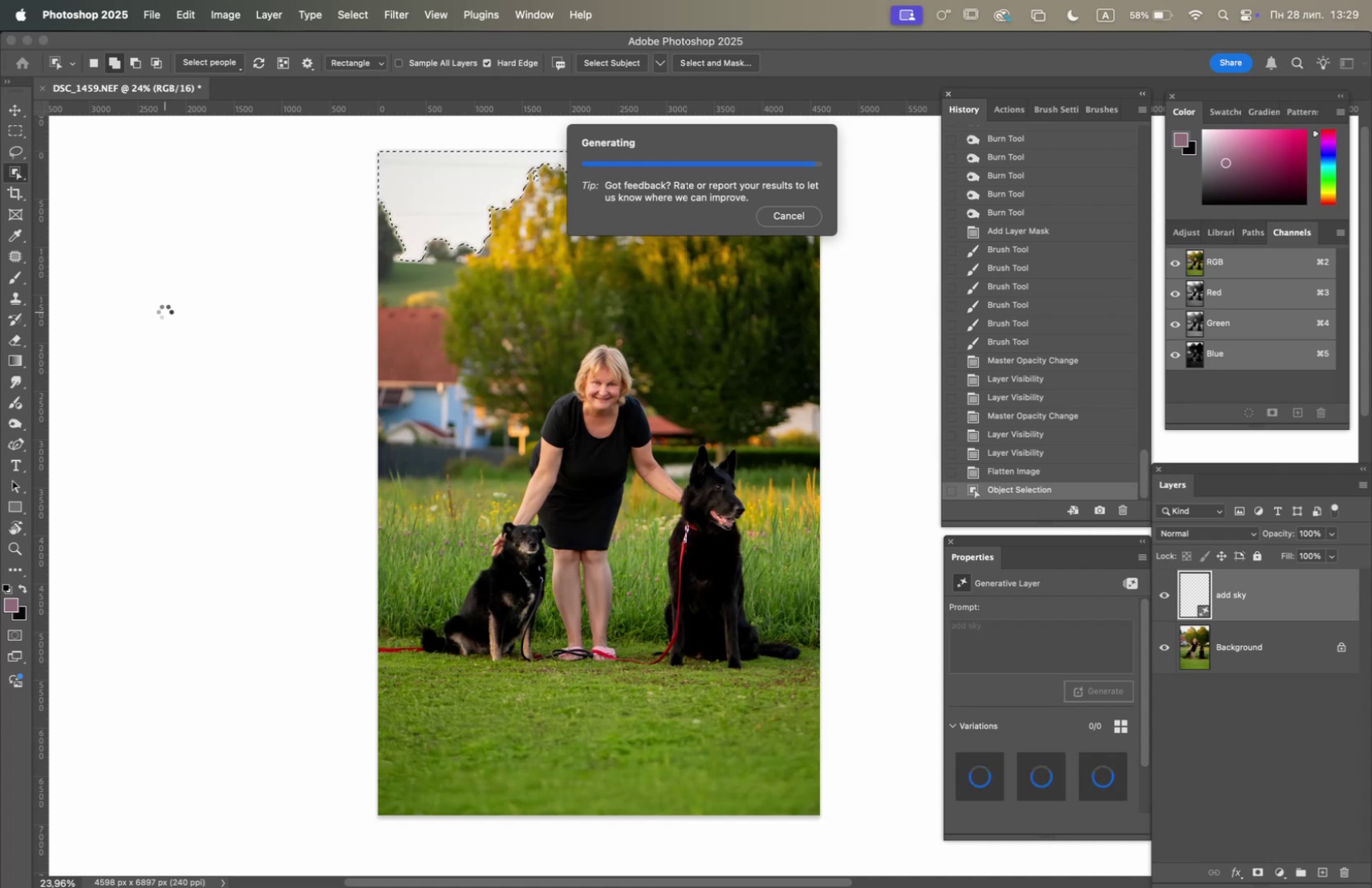 
wait(33.36)
 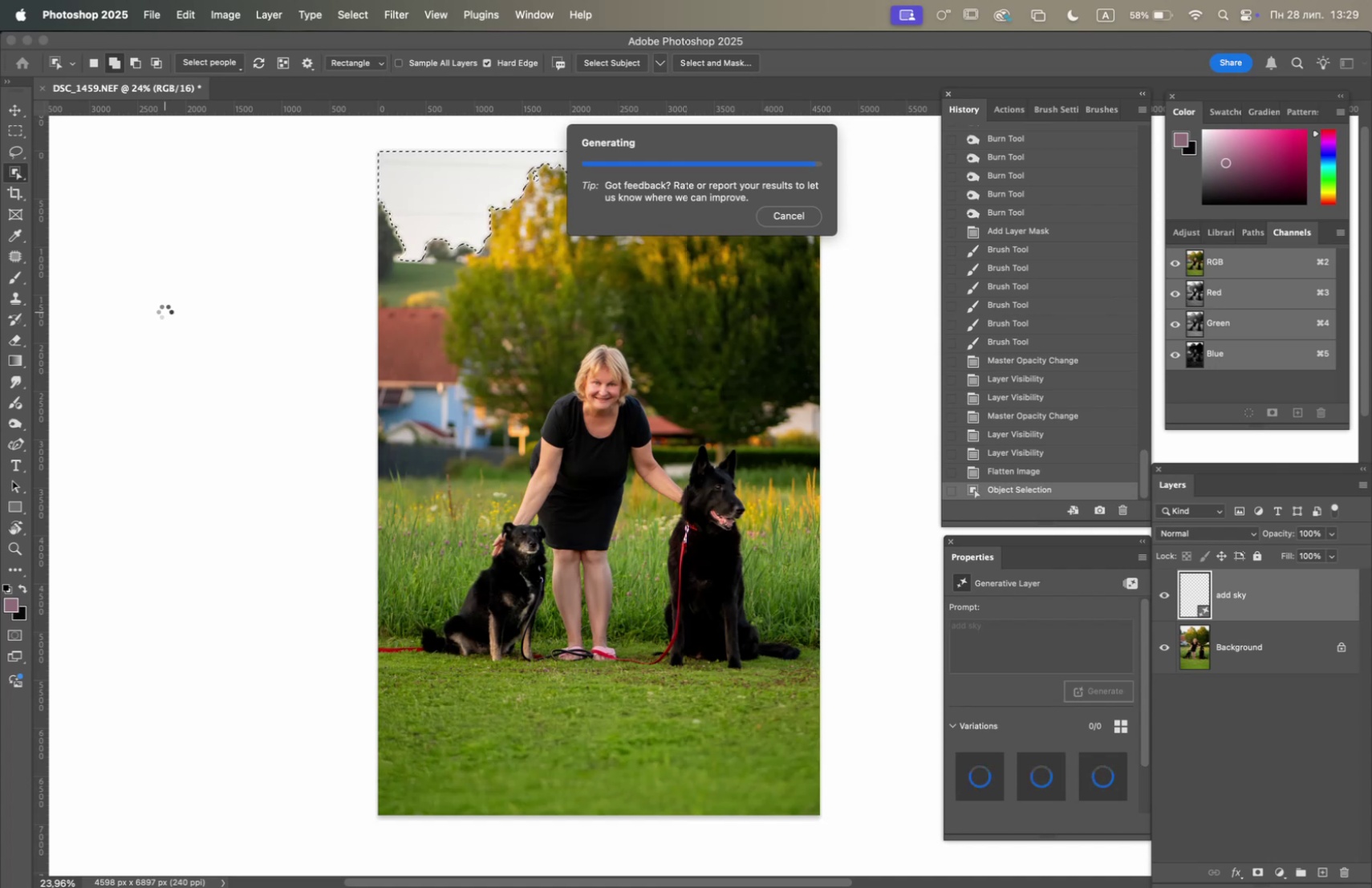 
left_click([1050, 774])
 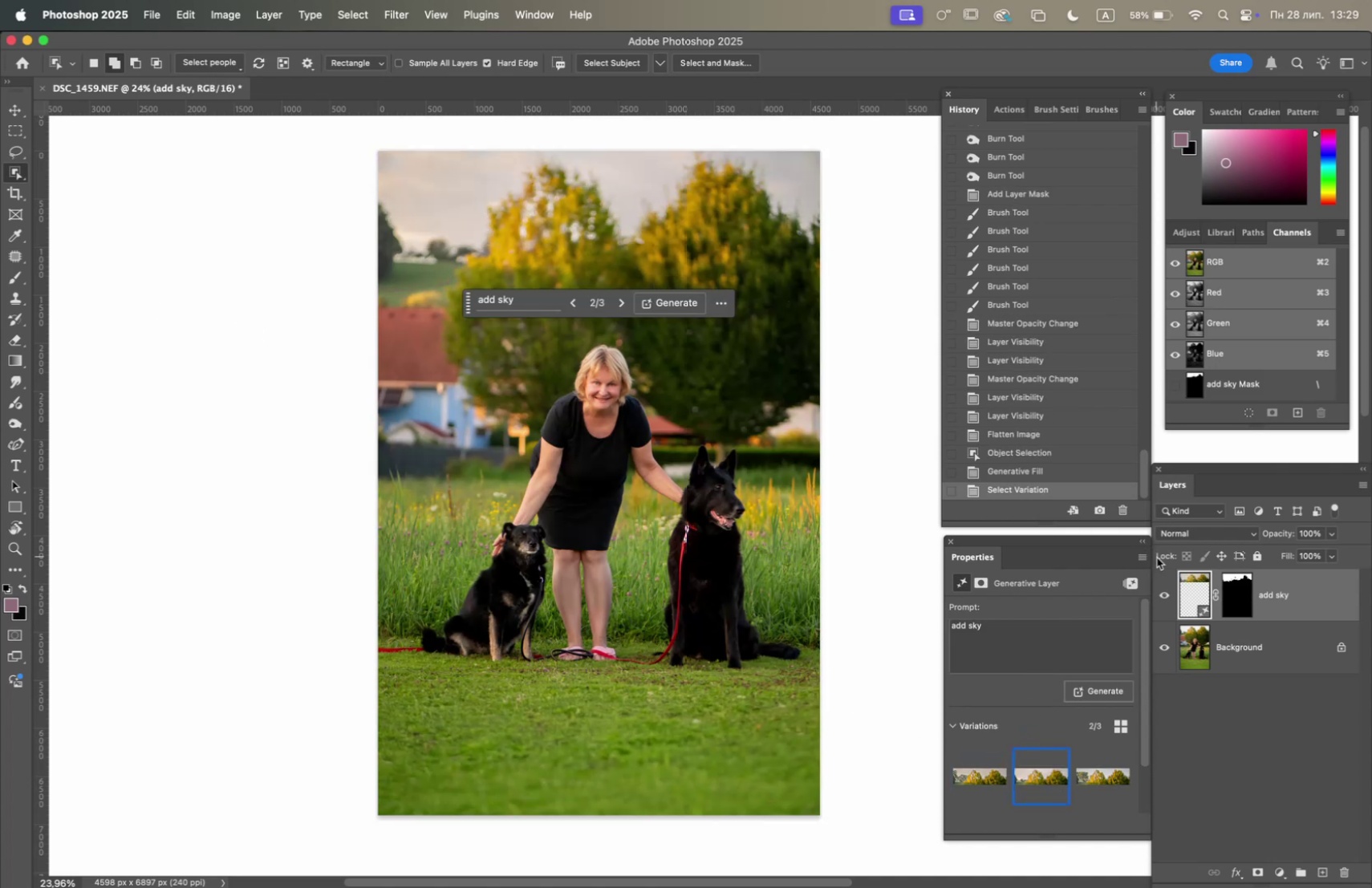 
left_click([1163, 594])
 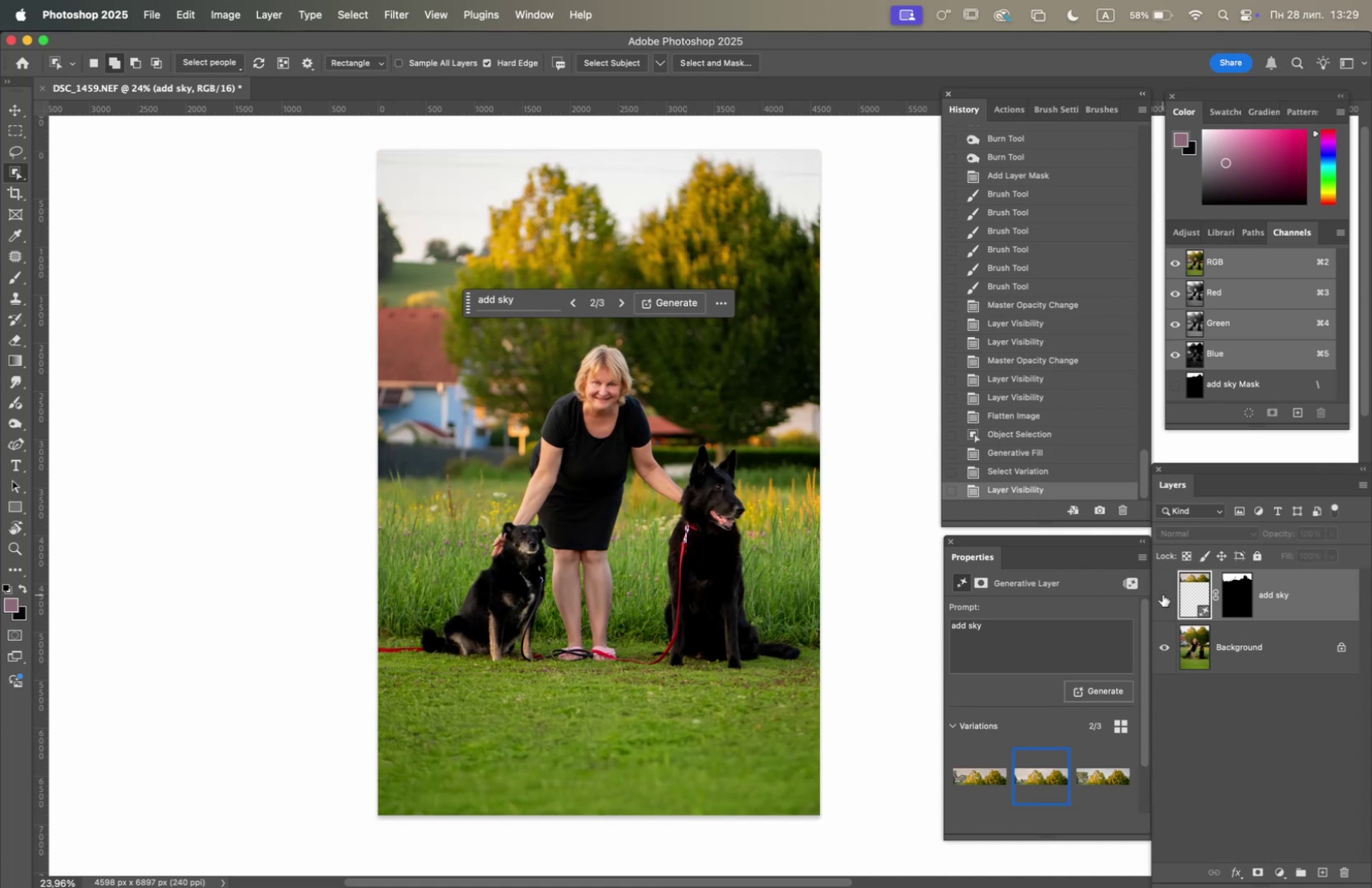 
left_click([1163, 594])
 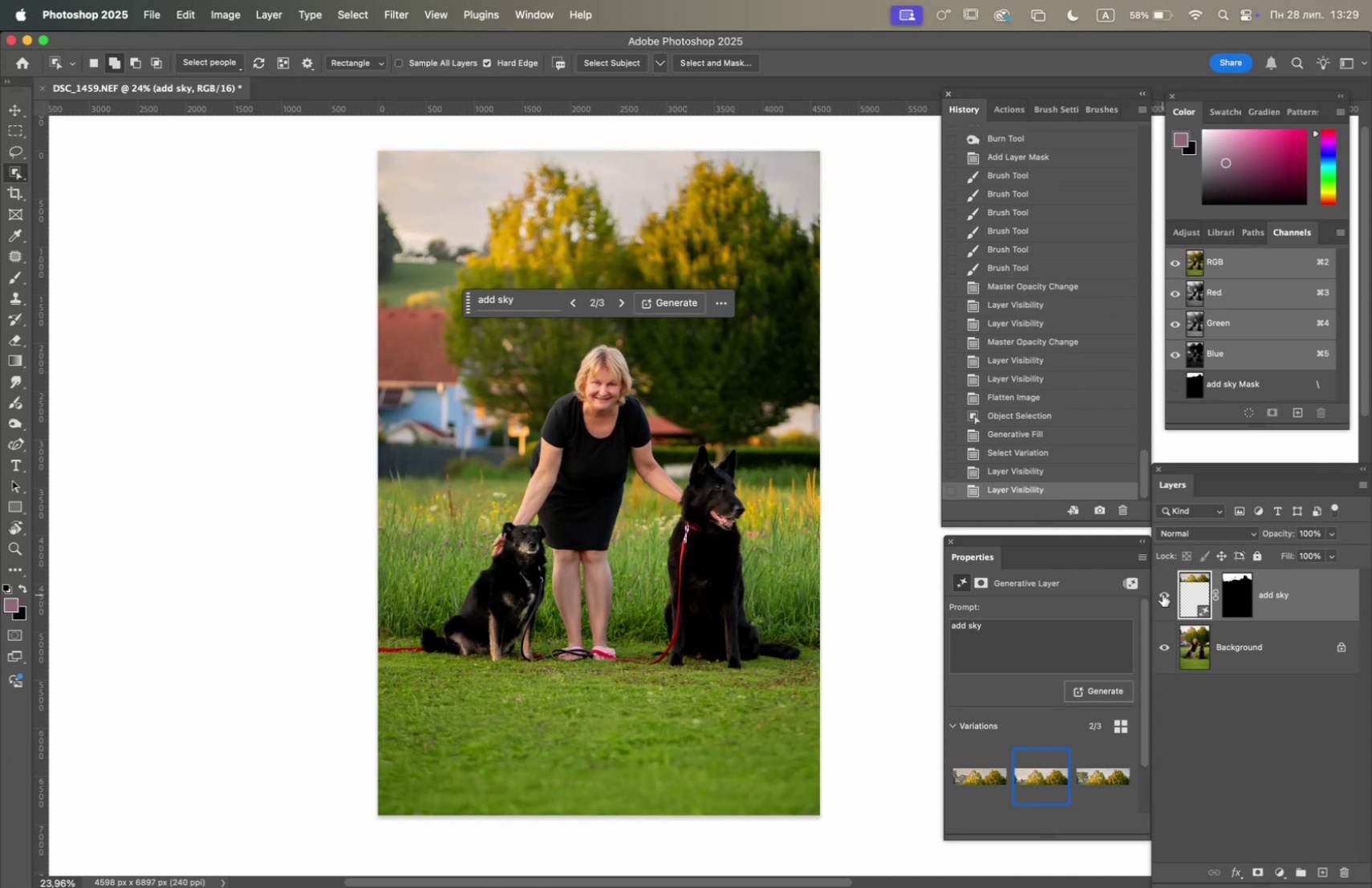 
left_click([1163, 594])
 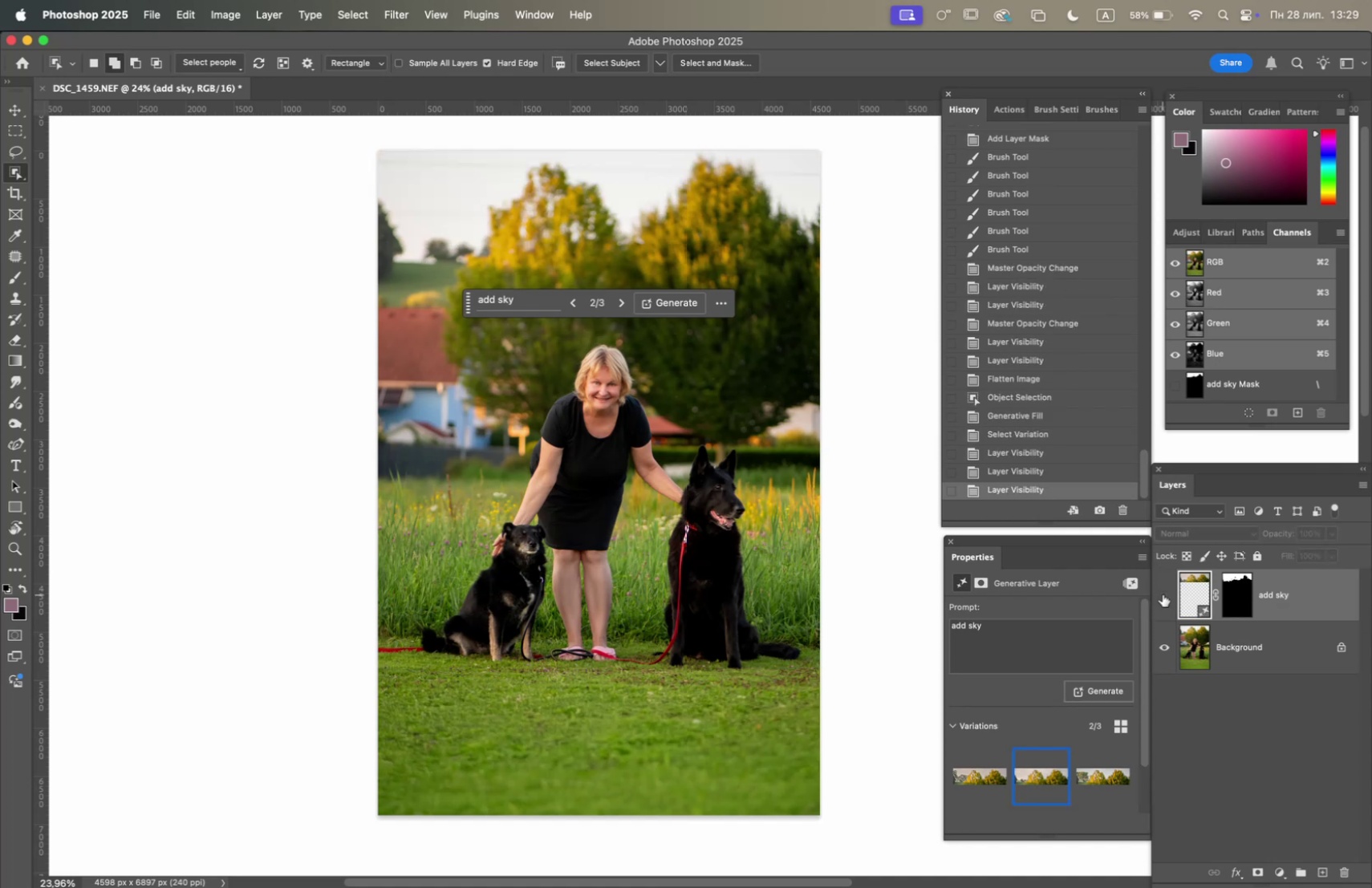 
left_click([1163, 594])
 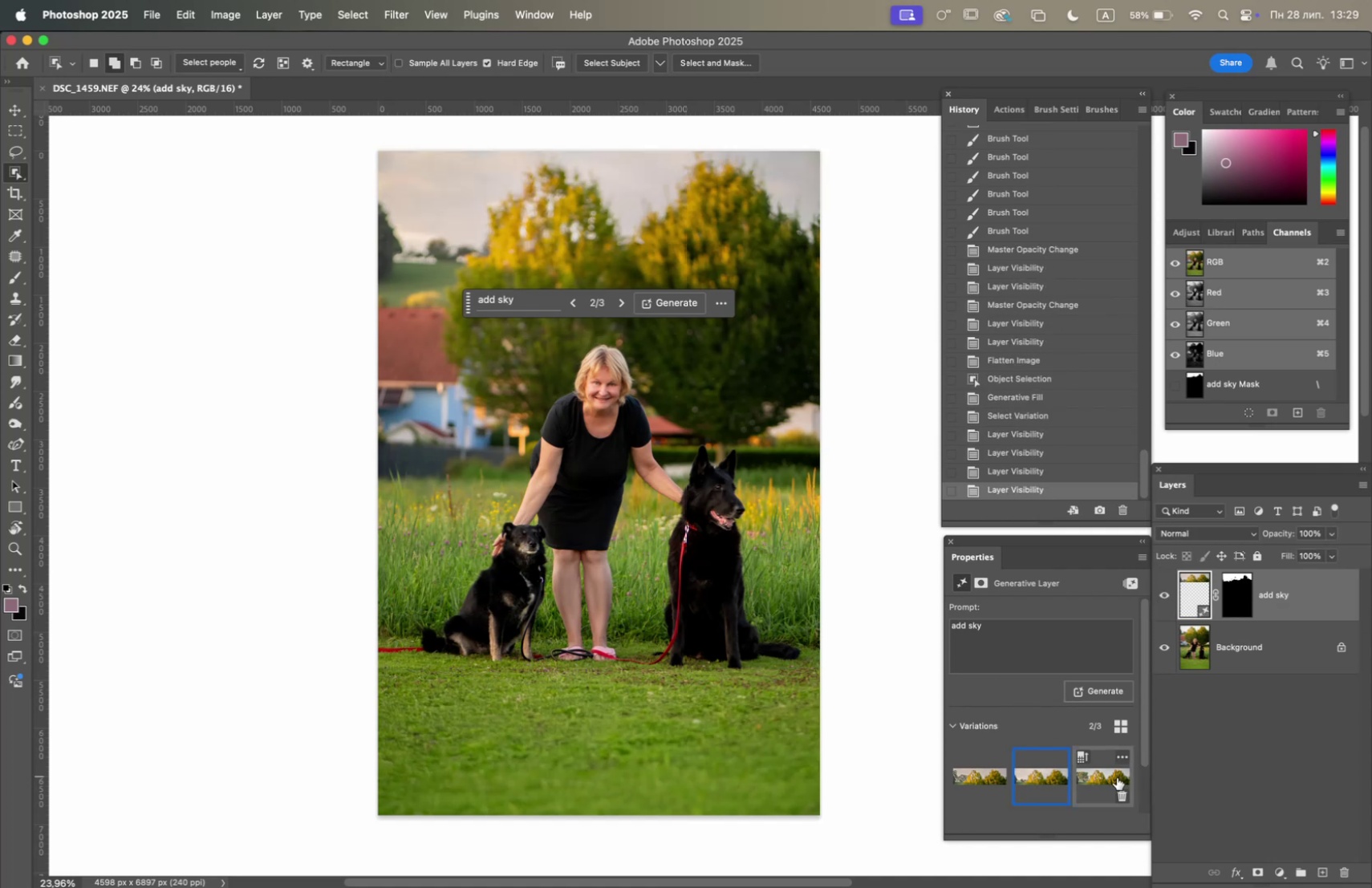 
left_click([1106, 779])
 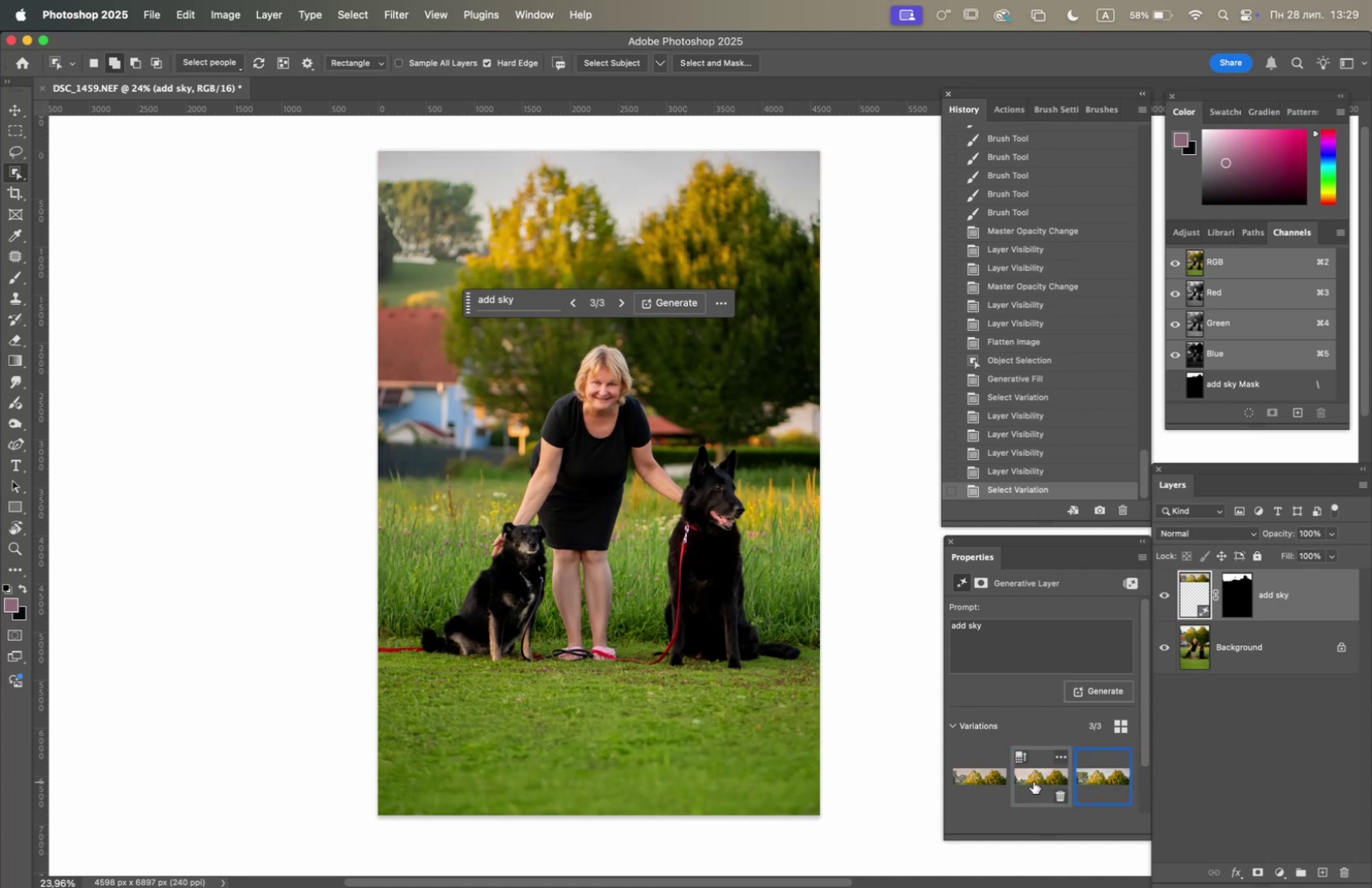 
left_click([1033, 780])
 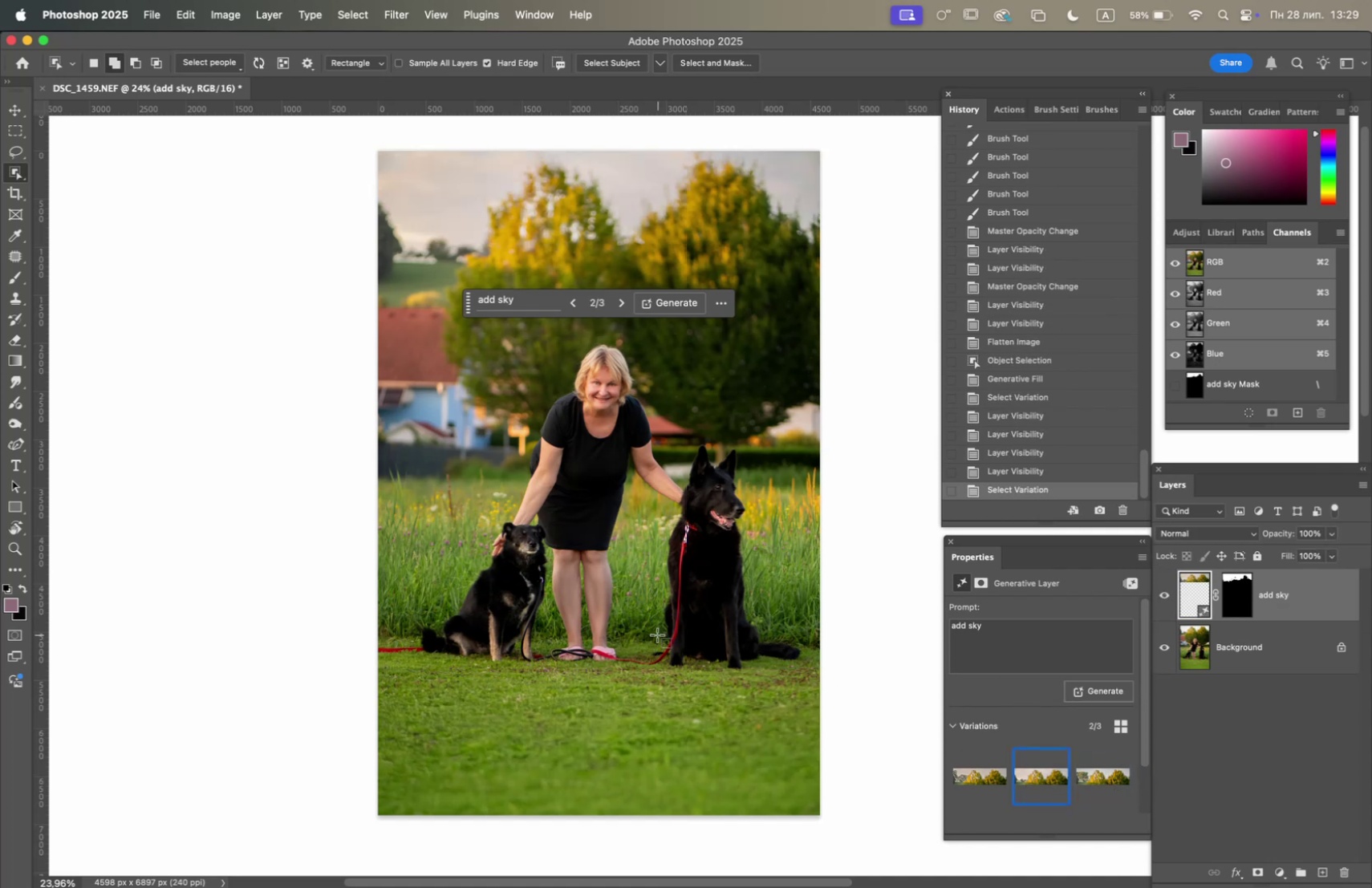 
scroll: coordinate [656, 622], scroll_direction: up, amount: 1.0
 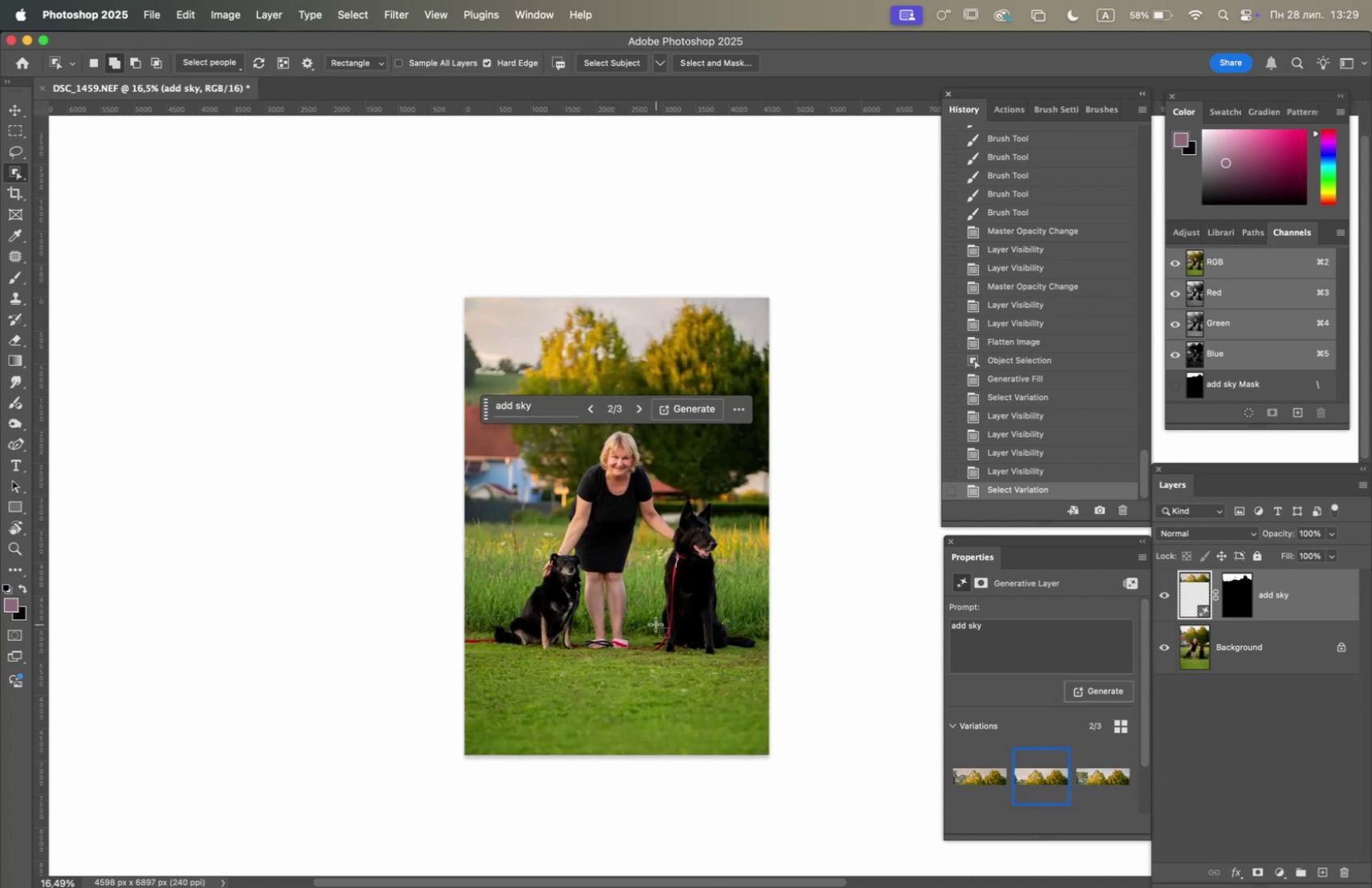 
hold_key(key=OptionLeft, duration=1.87)
 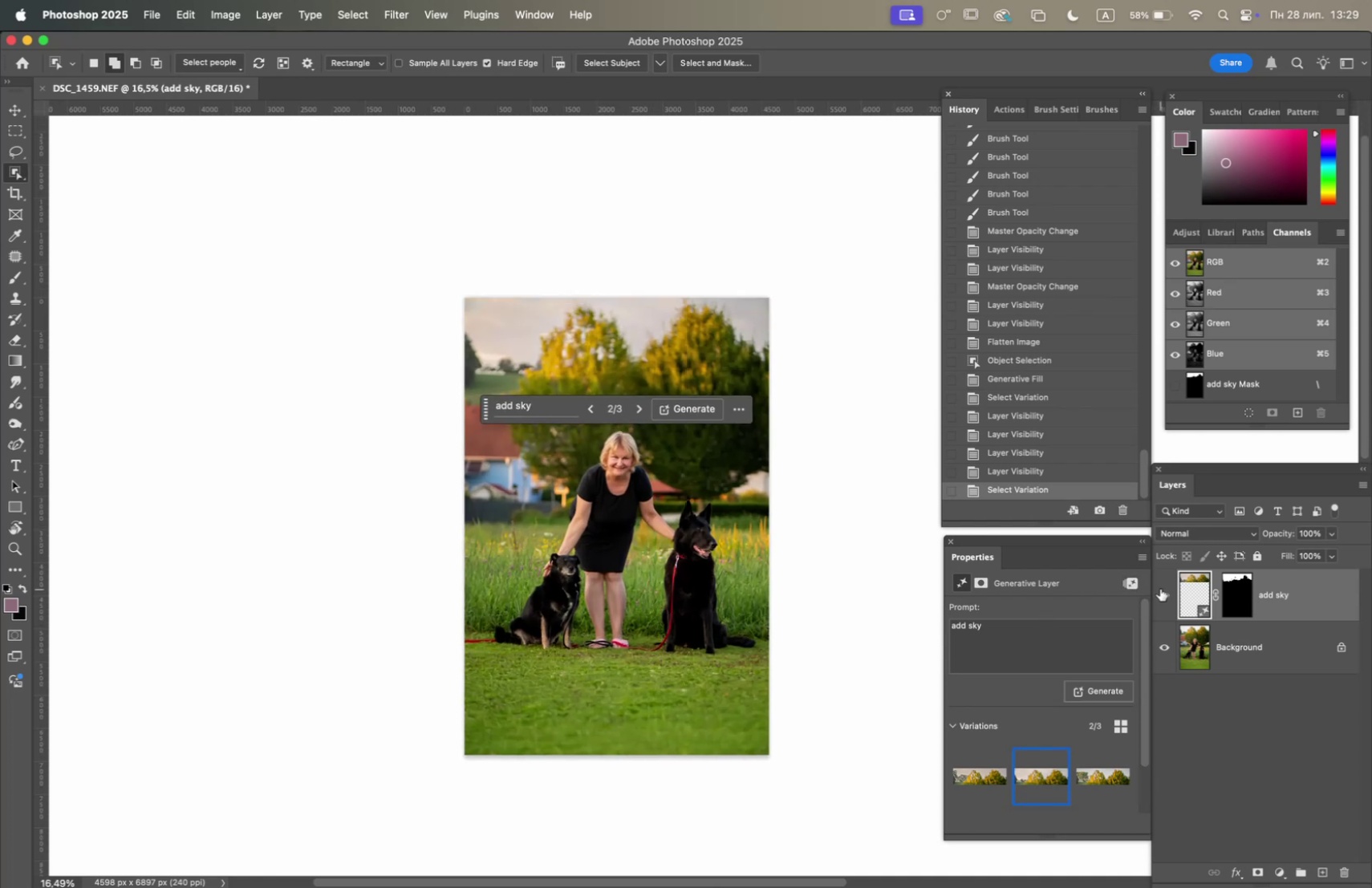 
left_click([1163, 593])
 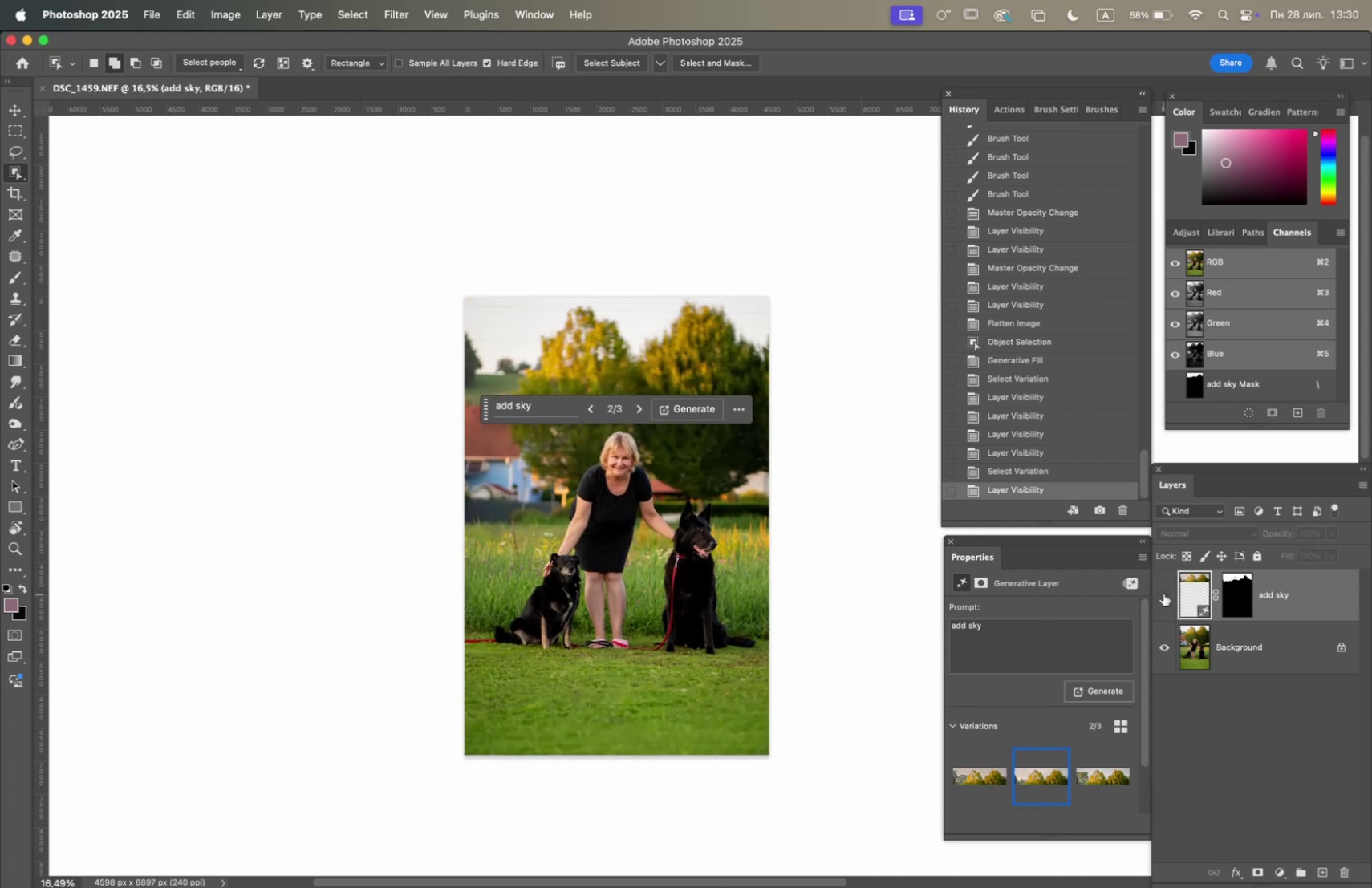 
left_click([1163, 593])
 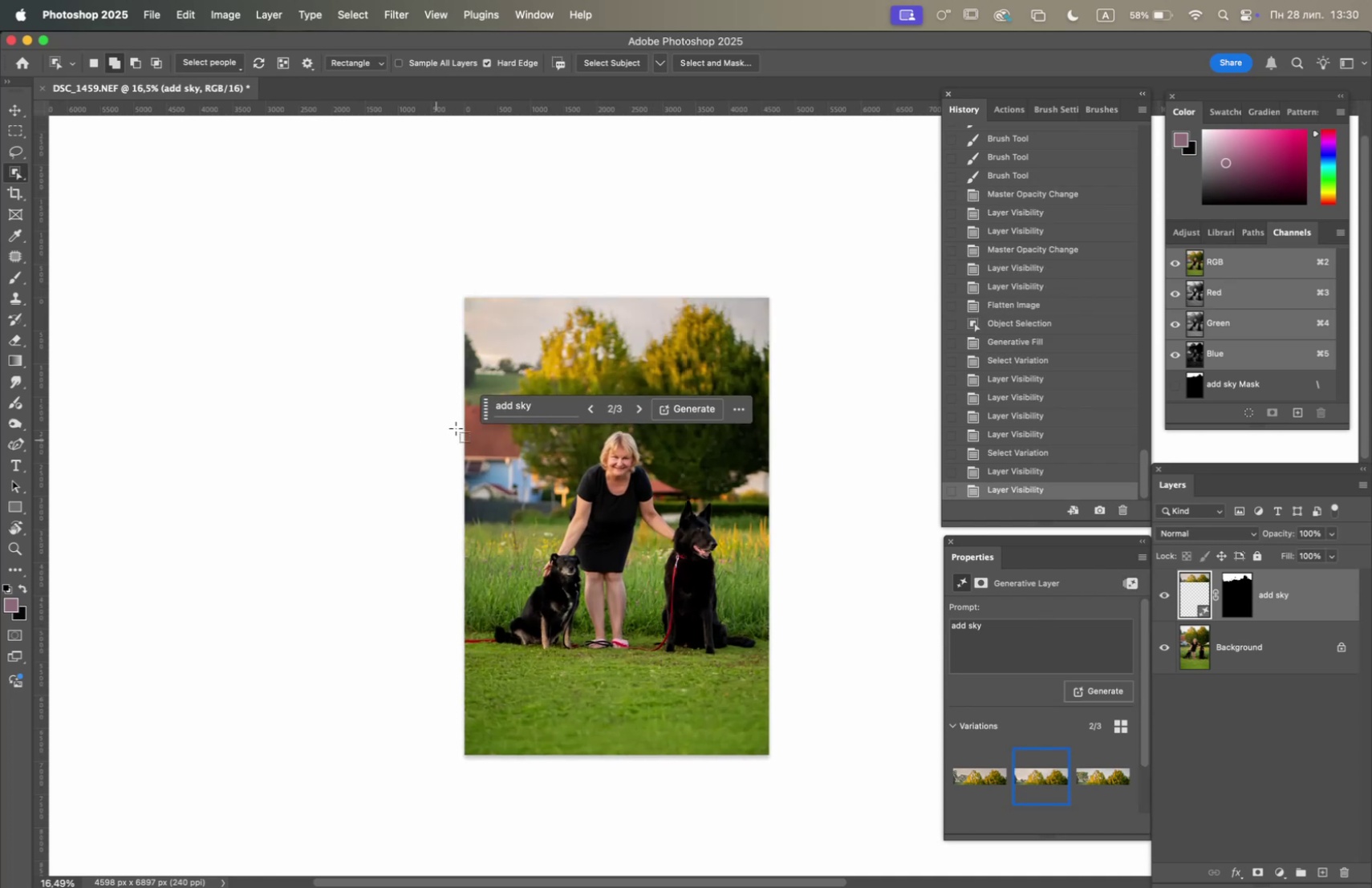 
left_click_drag(start_coordinate=[484, 416], to_coordinate=[261, 687])
 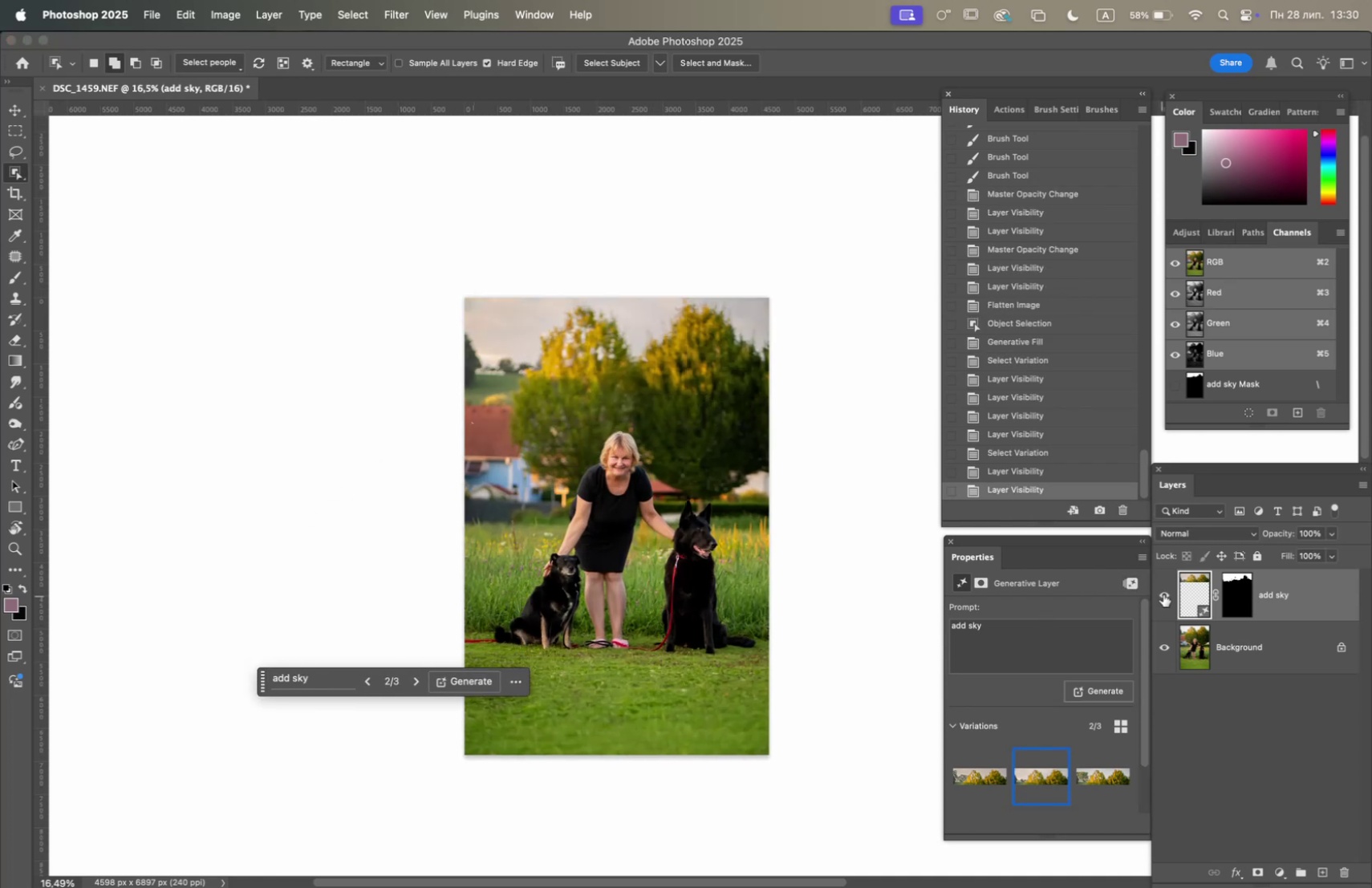 
left_click([1163, 592])
 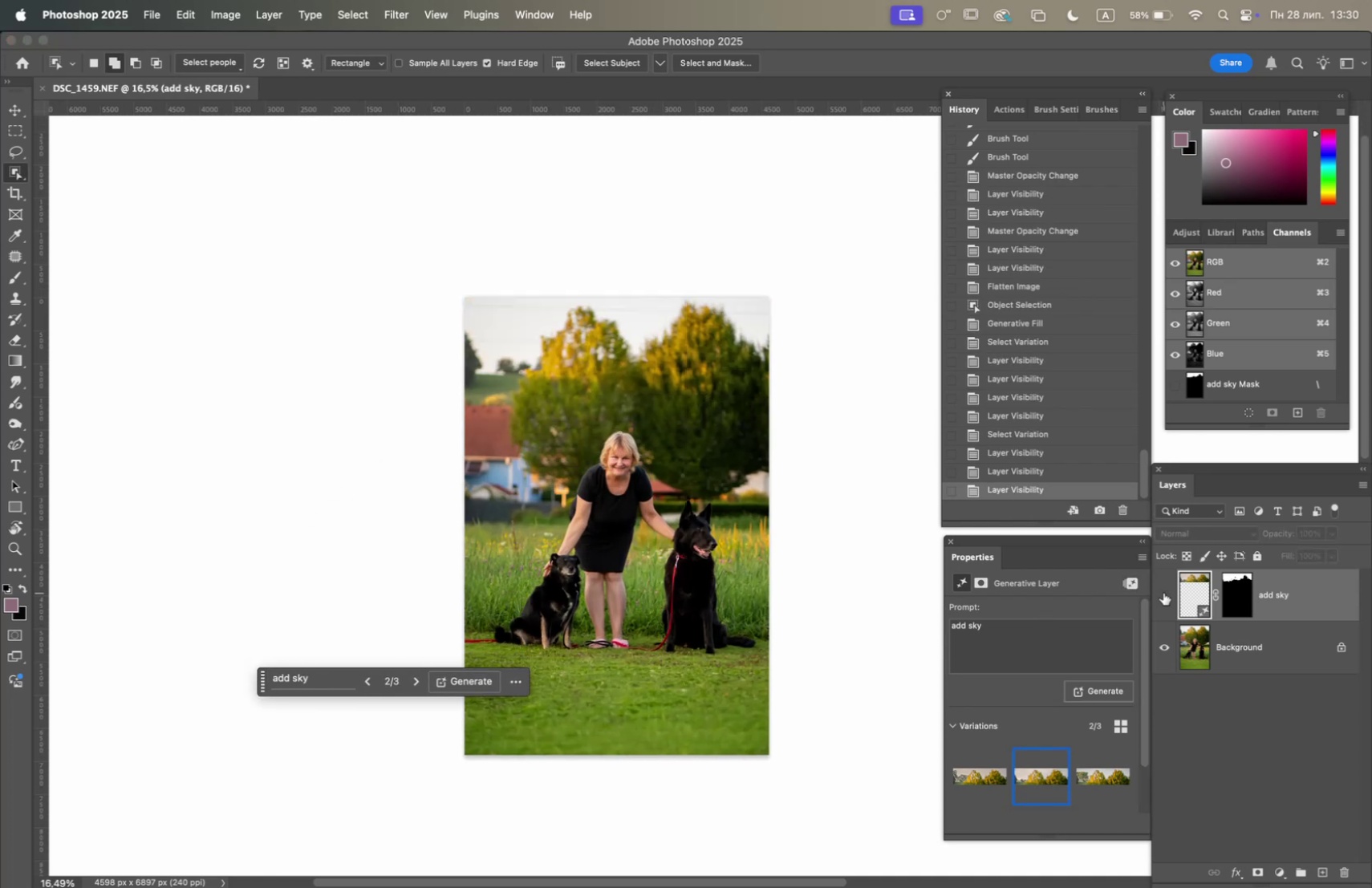 
left_click([1163, 592])
 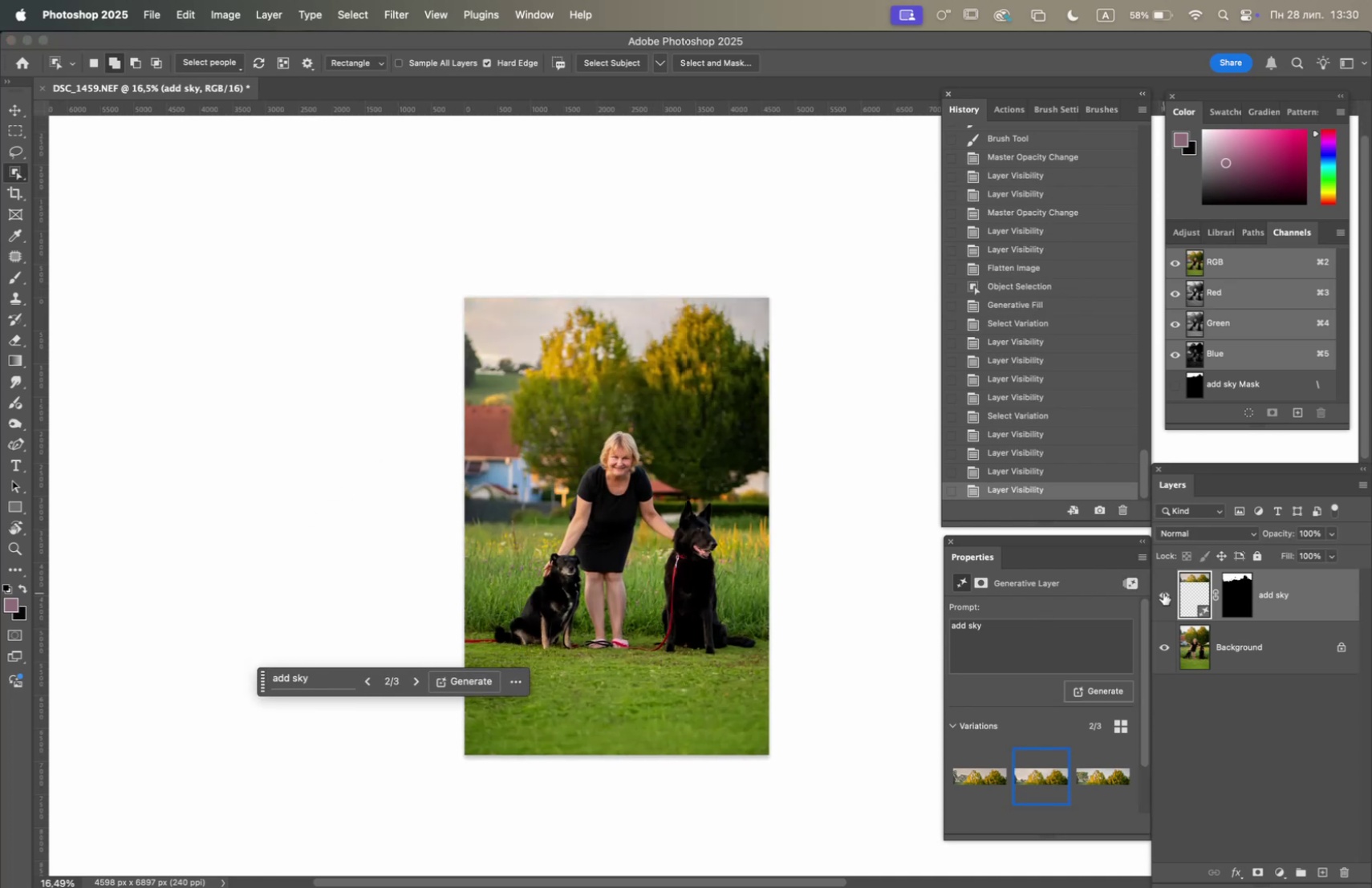 
left_click([1163, 592])
 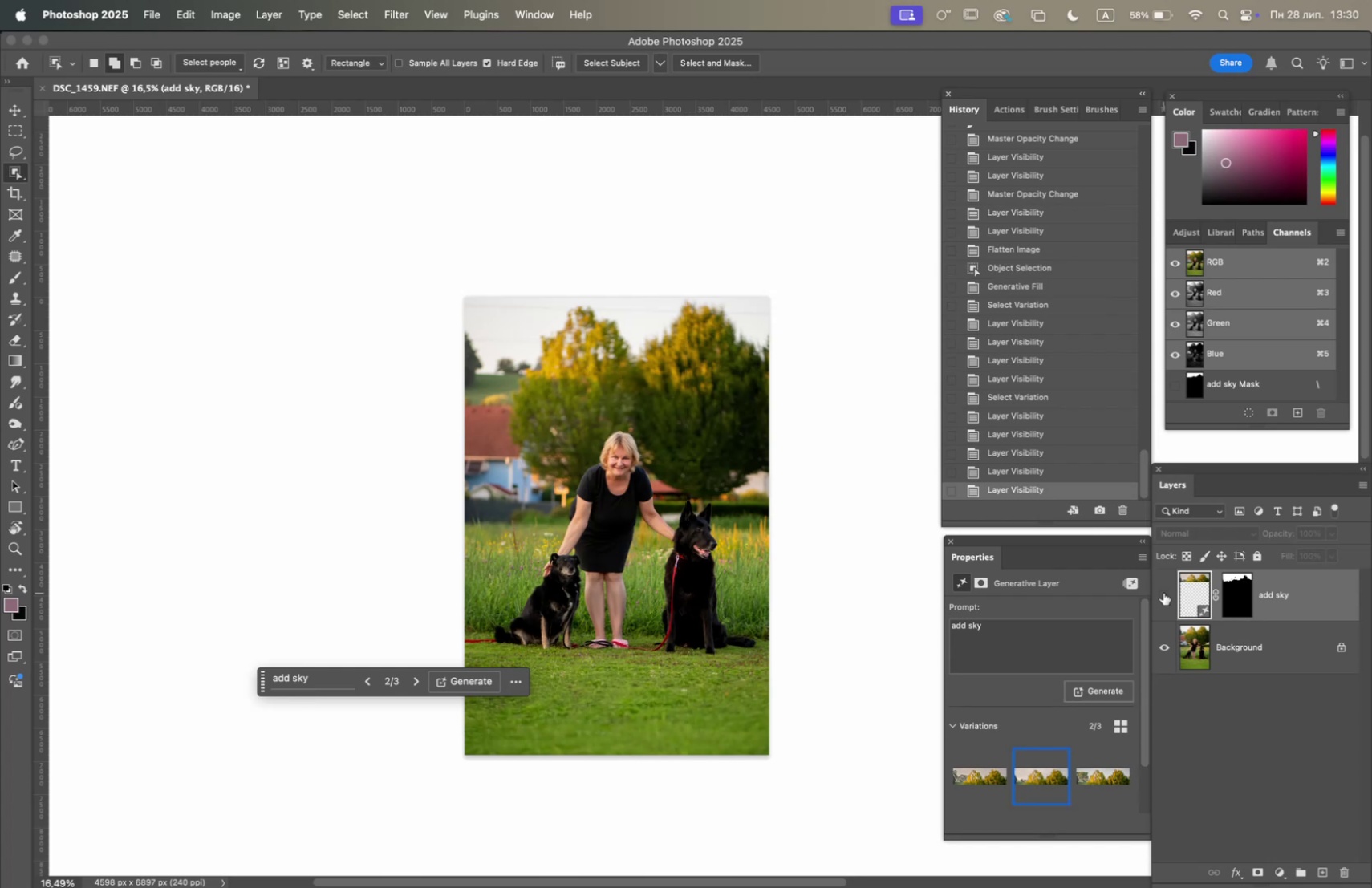 
left_click([1163, 592])
 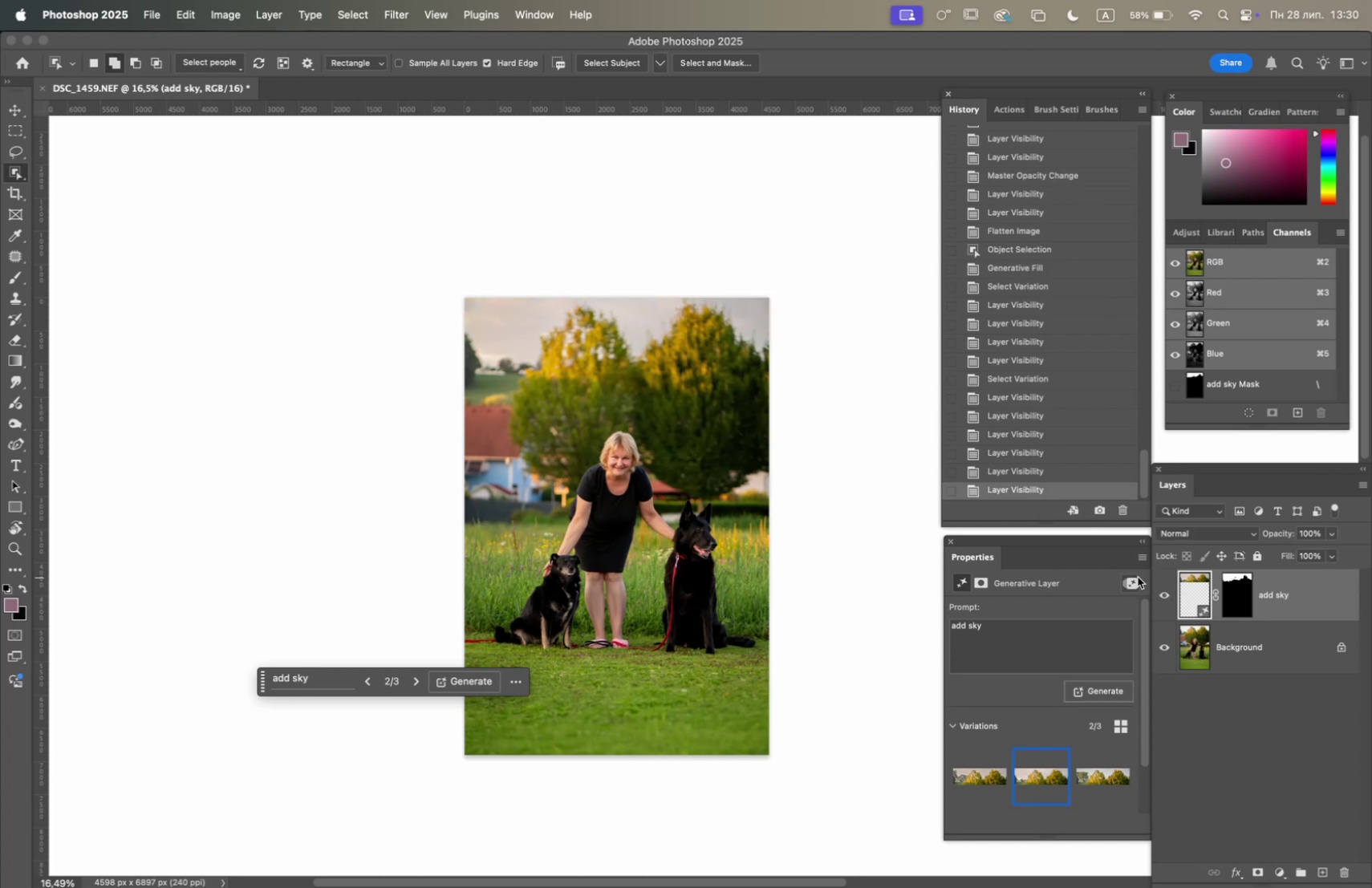 
left_click_drag(start_coordinate=[1280, 590], to_coordinate=[1348, 875])
 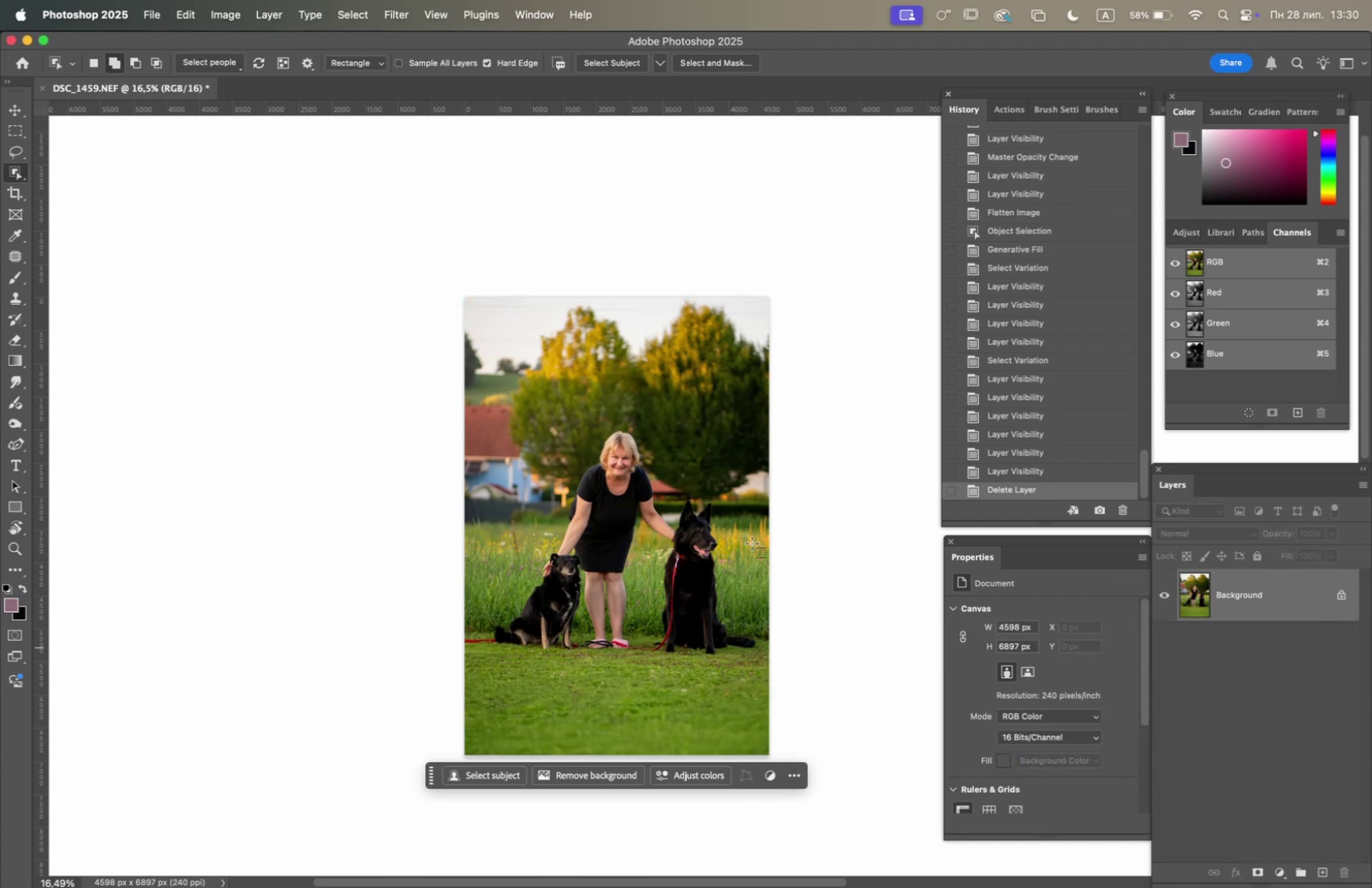 
hold_key(key=OptionLeft, duration=1.99)
scroll: coordinate [517, 339], scroll_direction: up, amount: 8.0
 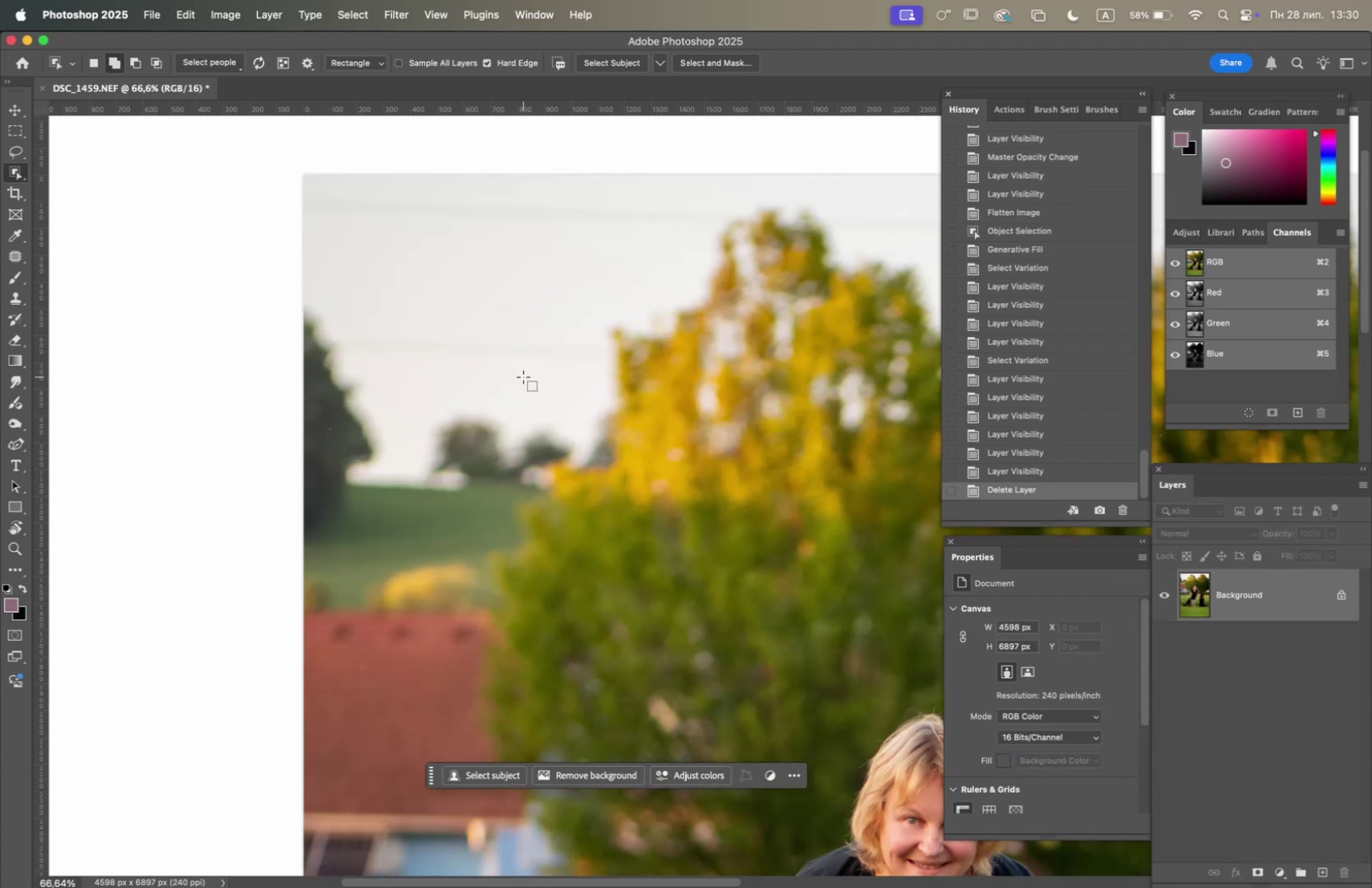 
scroll: coordinate [523, 376], scroll_direction: down, amount: 3.0
 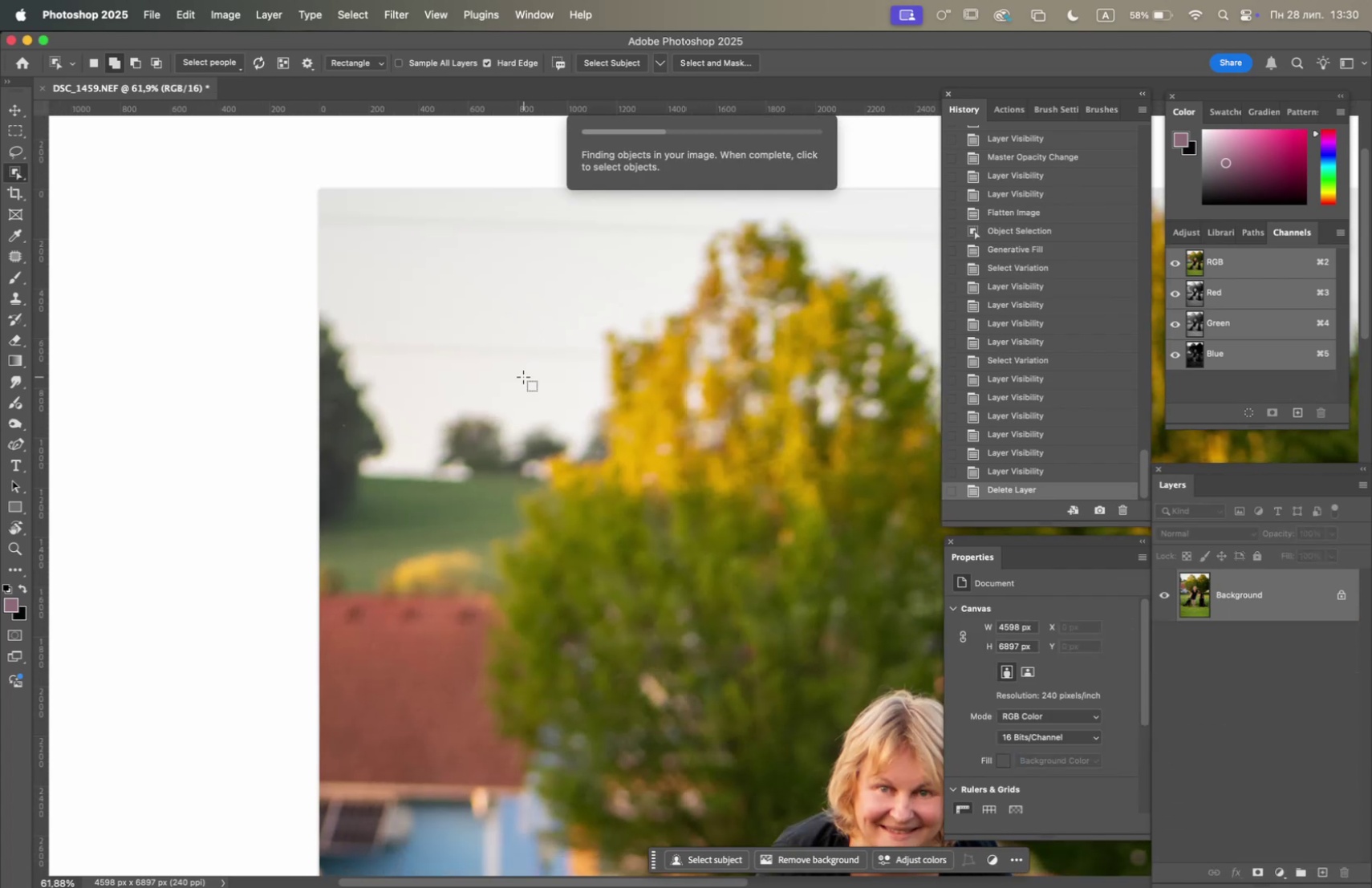 
hold_key(key=Space, duration=1.04)
 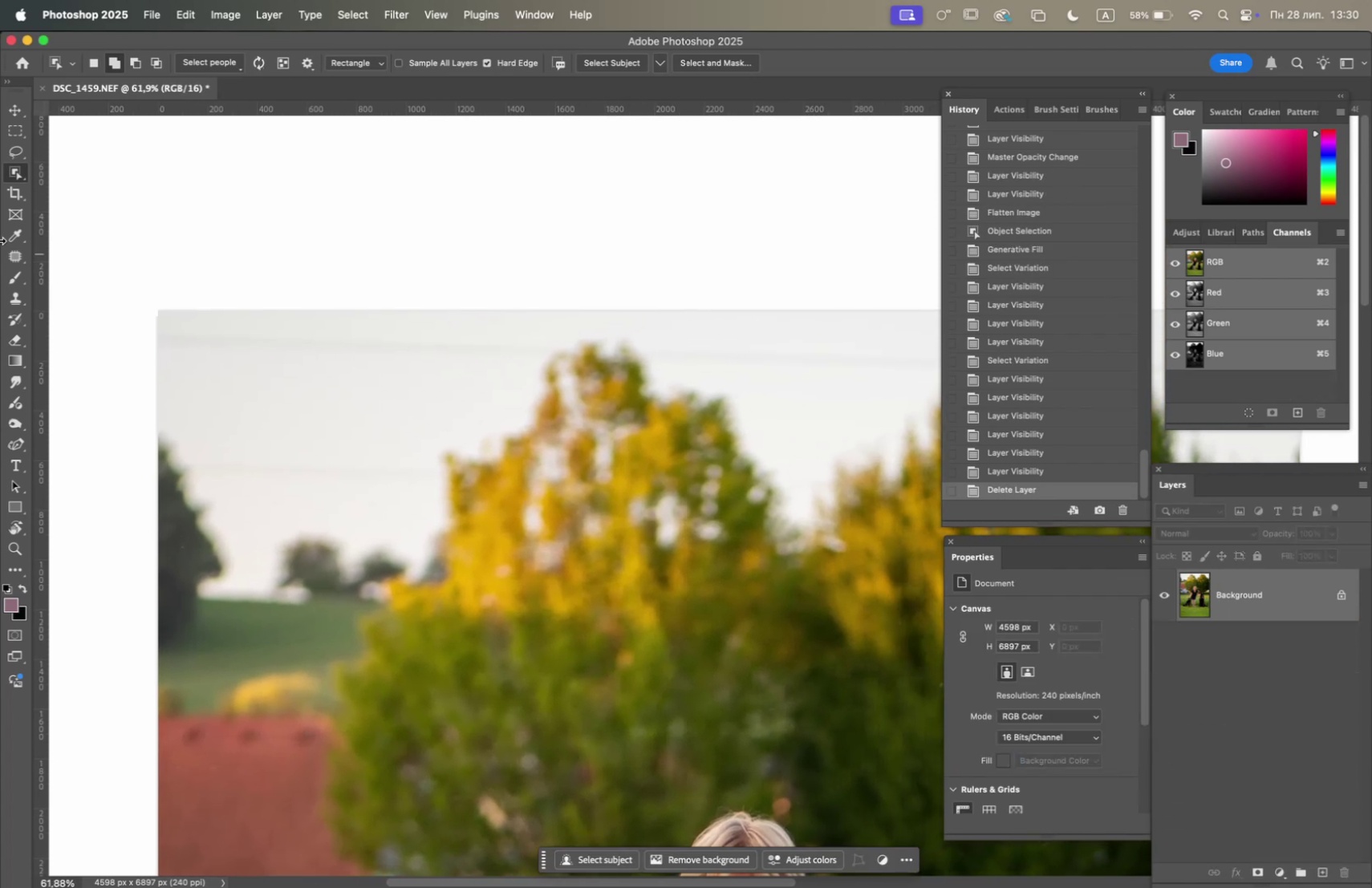 
left_click_drag(start_coordinate=[524, 371], to_coordinate=[363, 493])
 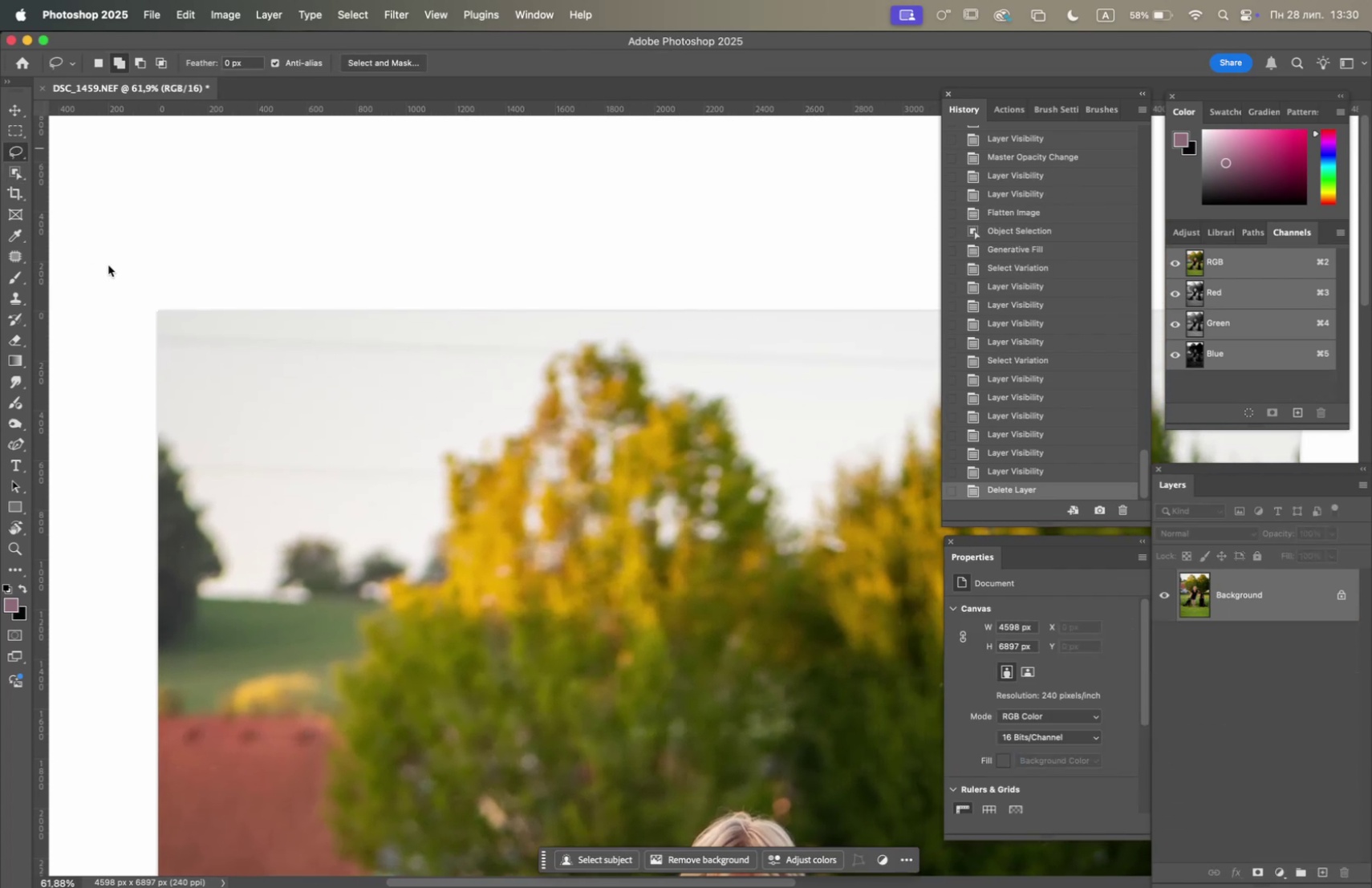 
left_click_drag(start_coordinate=[183, 322], to_coordinate=[565, 341])
 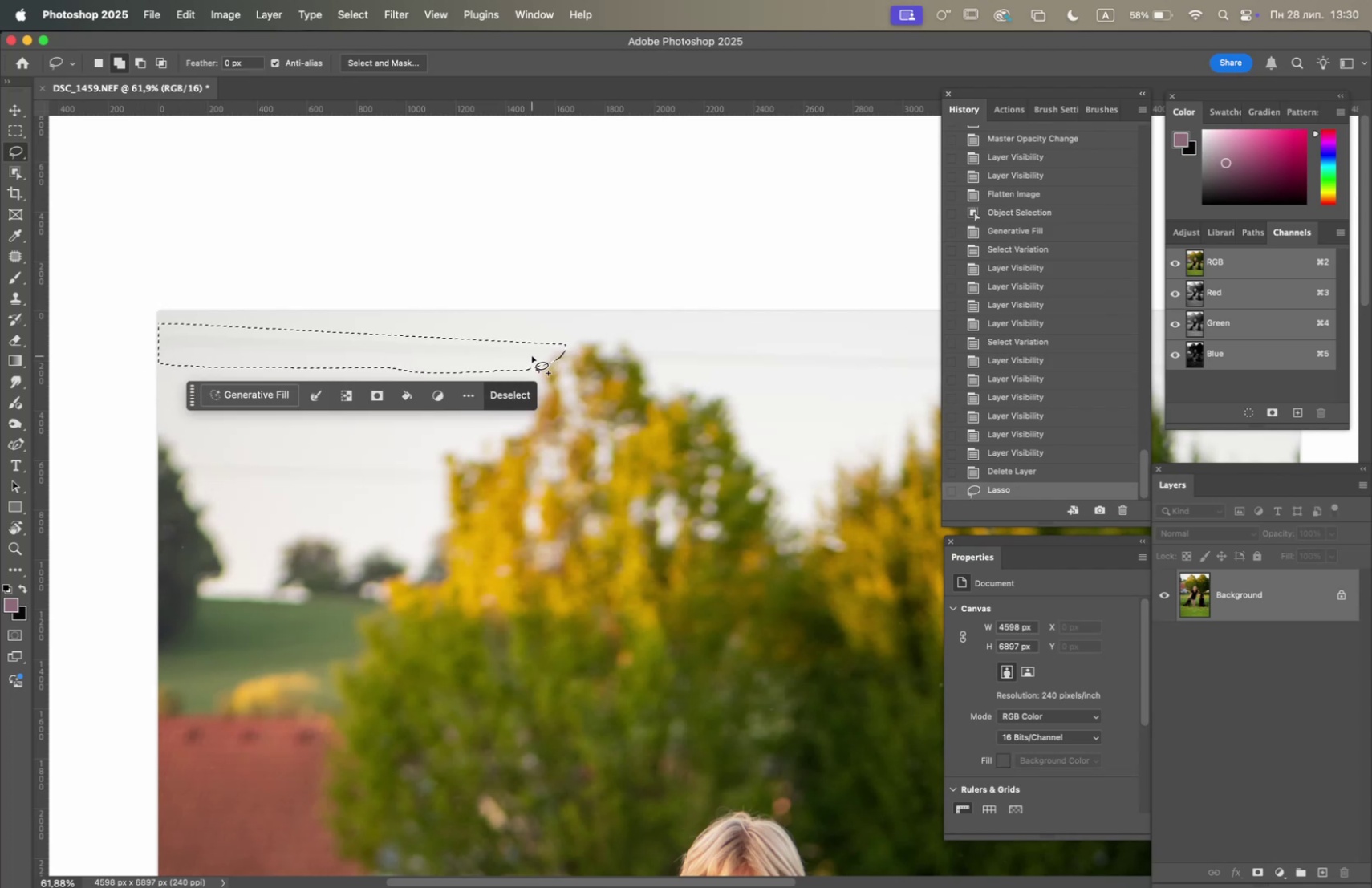 
key(F5)
 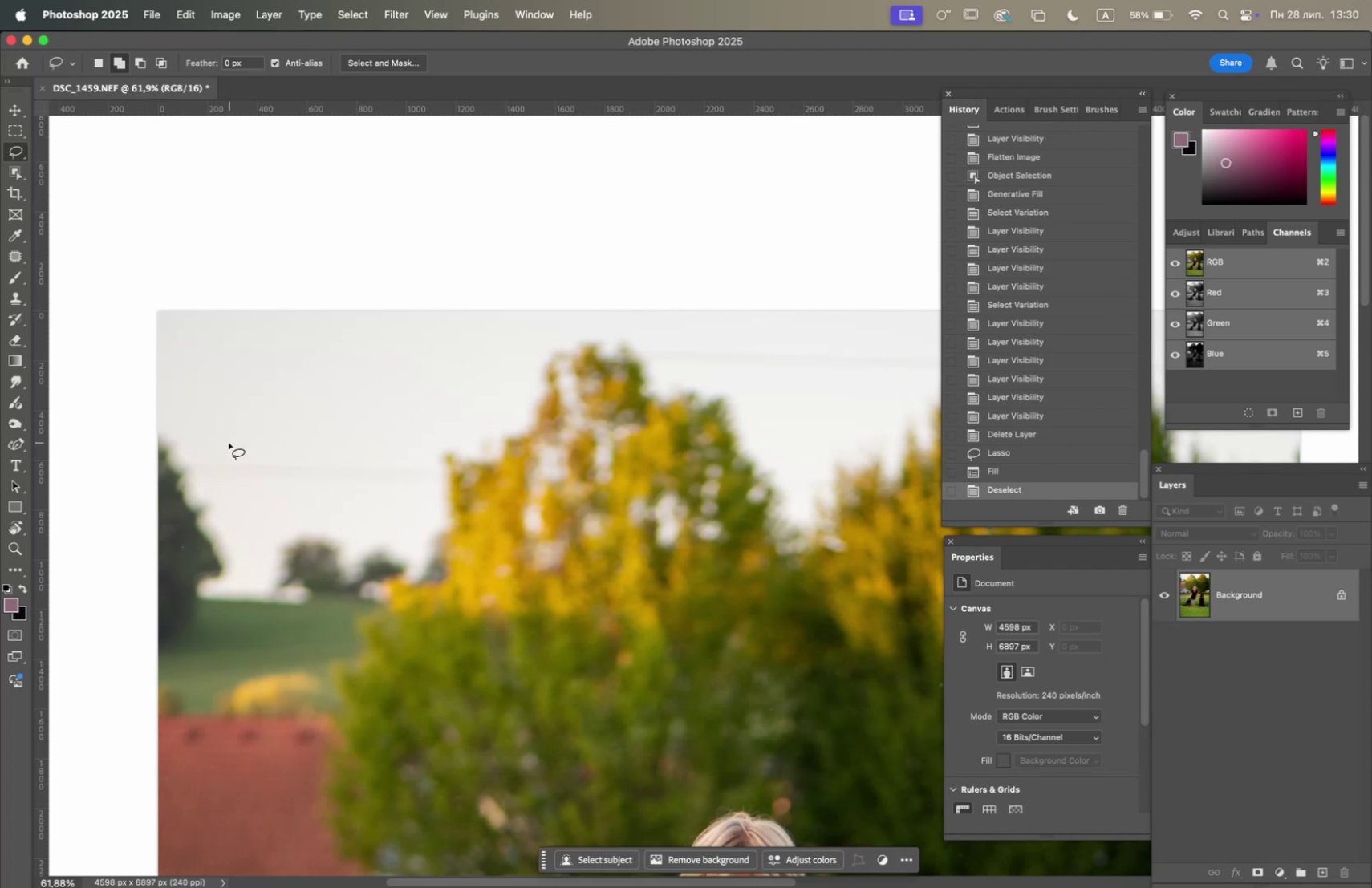 
left_click_drag(start_coordinate=[215, 455], to_coordinate=[430, 458])
 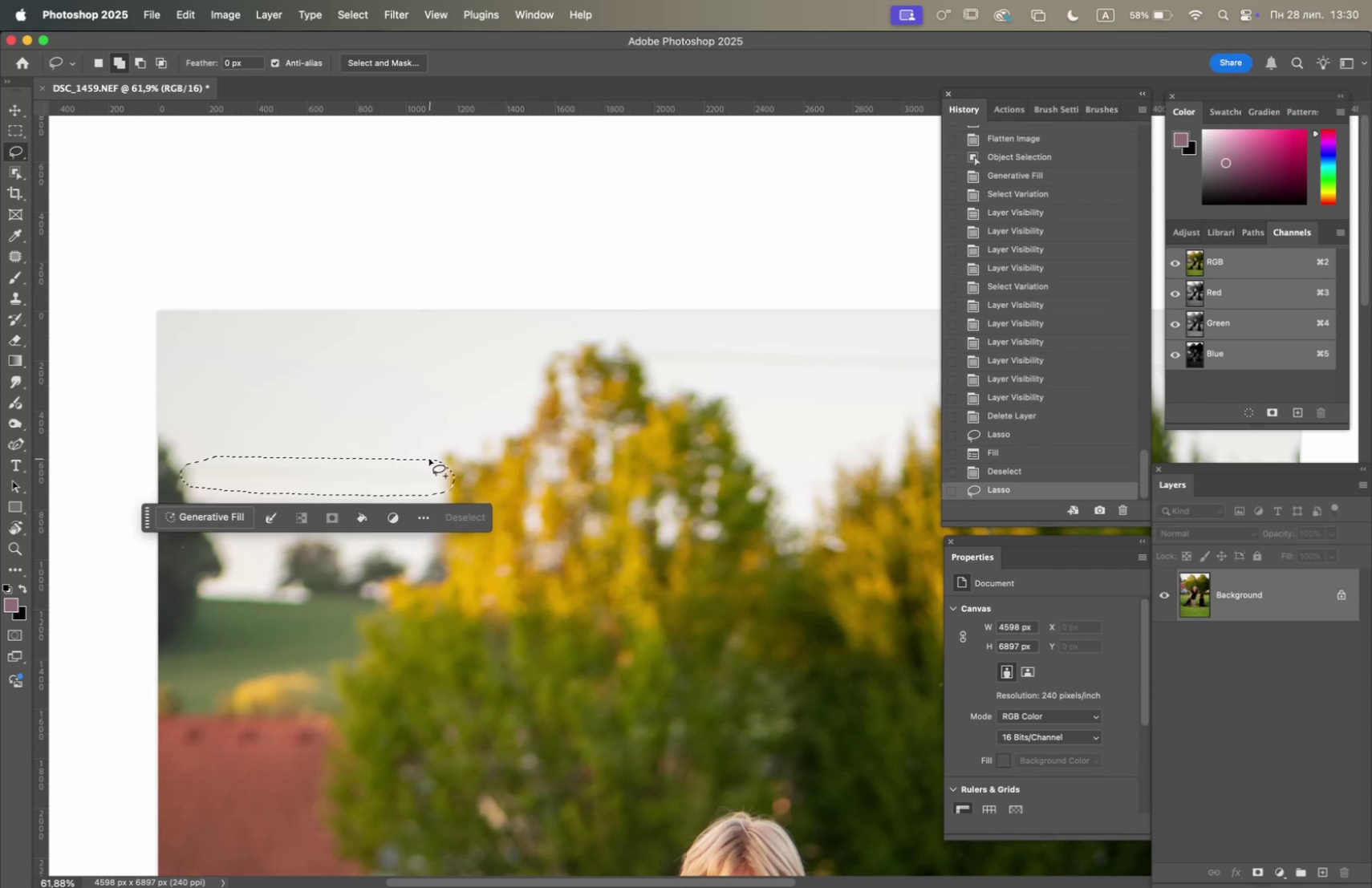 
key(F5)
 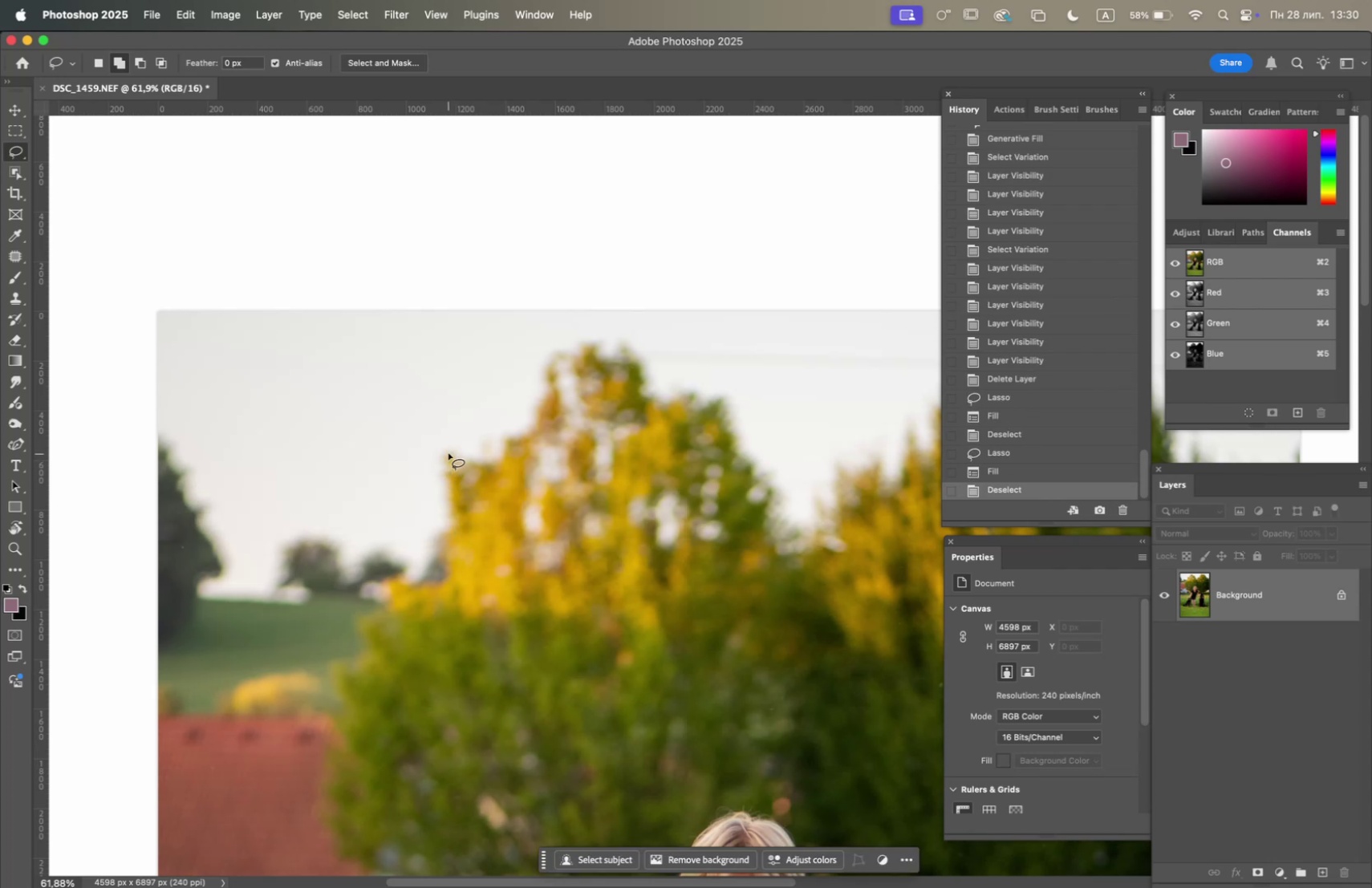 
hold_key(key=Space, duration=1.15)
 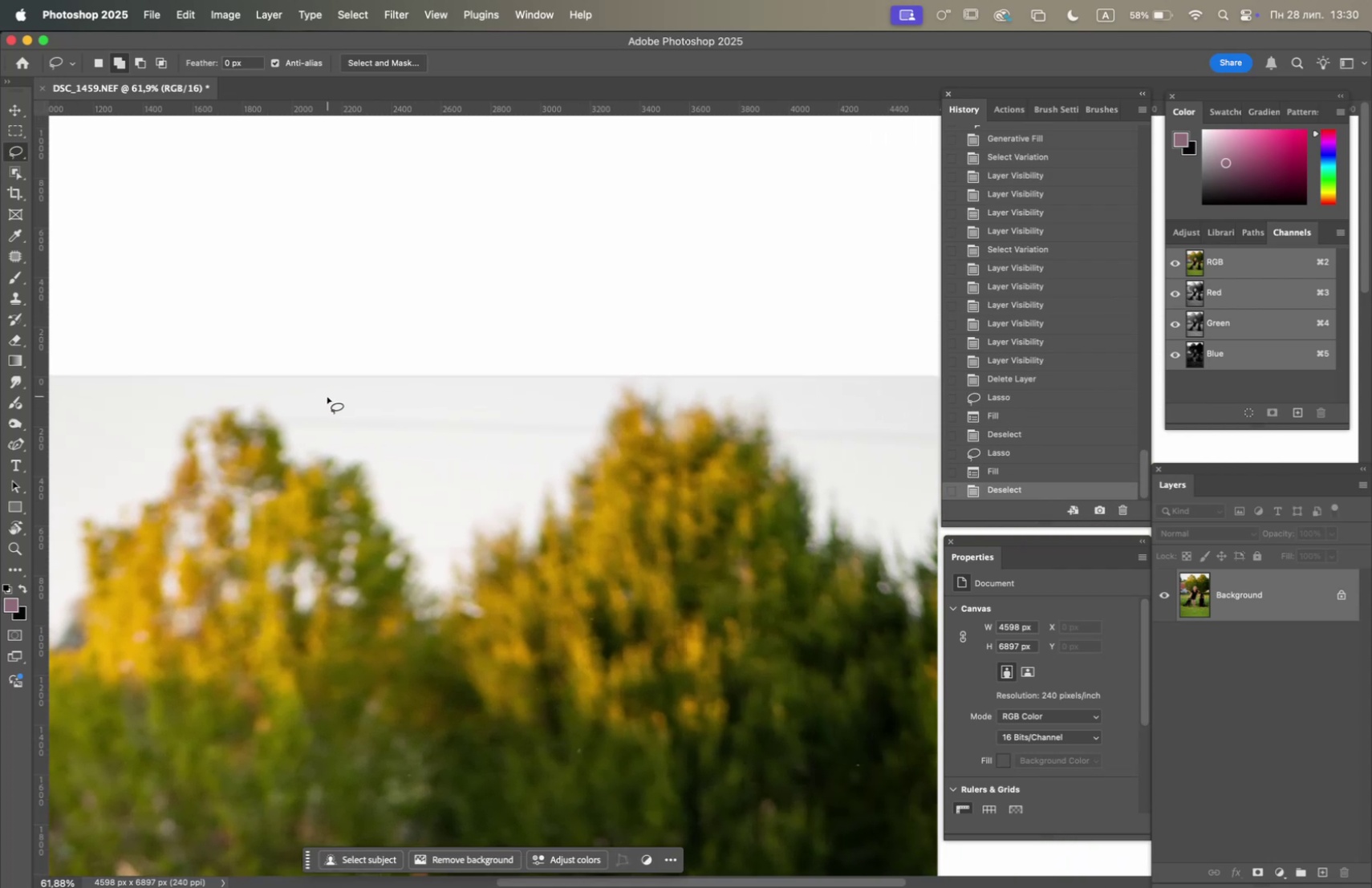 
left_click_drag(start_coordinate=[551, 434], to_coordinate=[196, 499])
 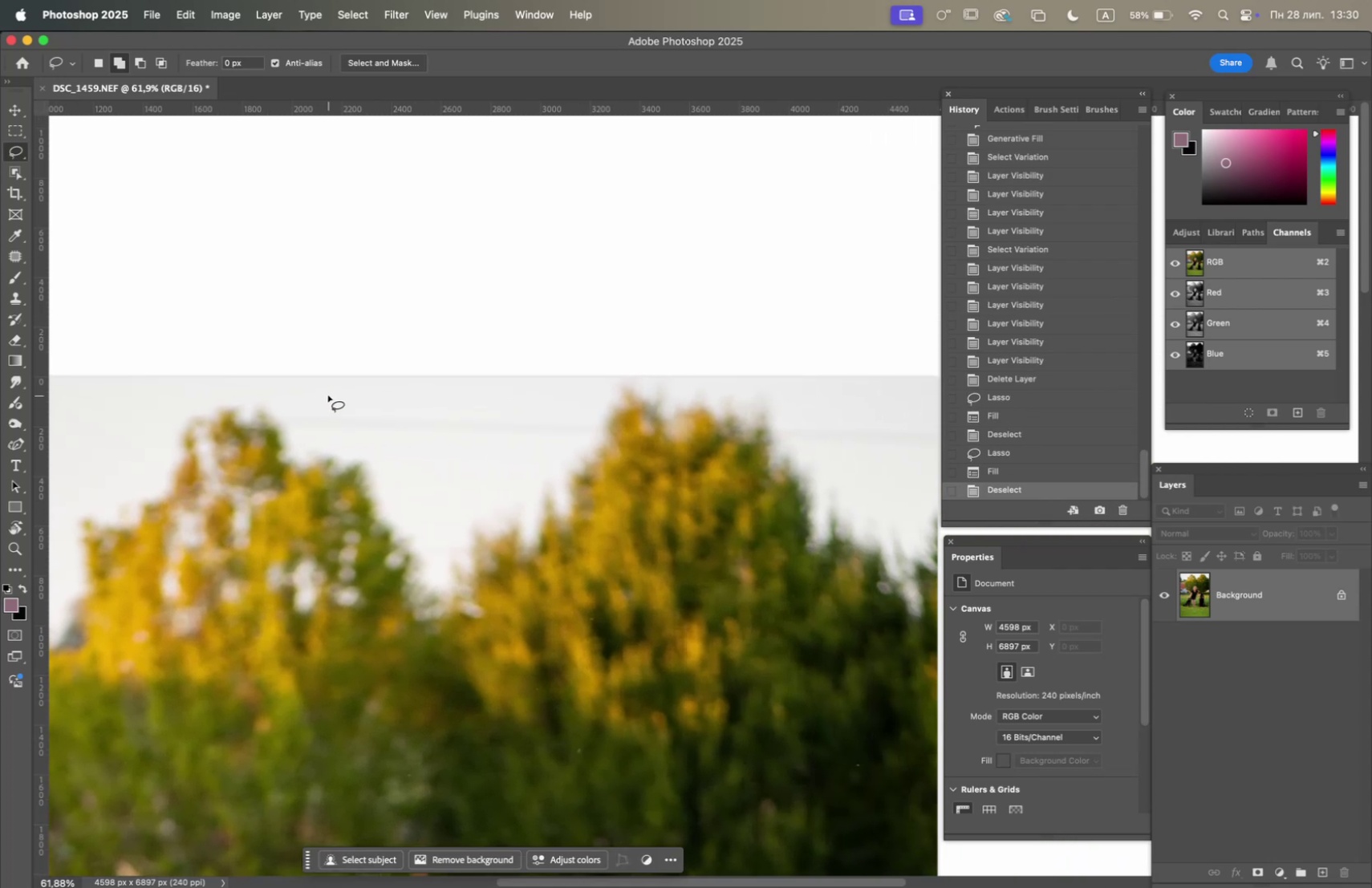 
left_click_drag(start_coordinate=[323, 400], to_coordinate=[603, 417])
 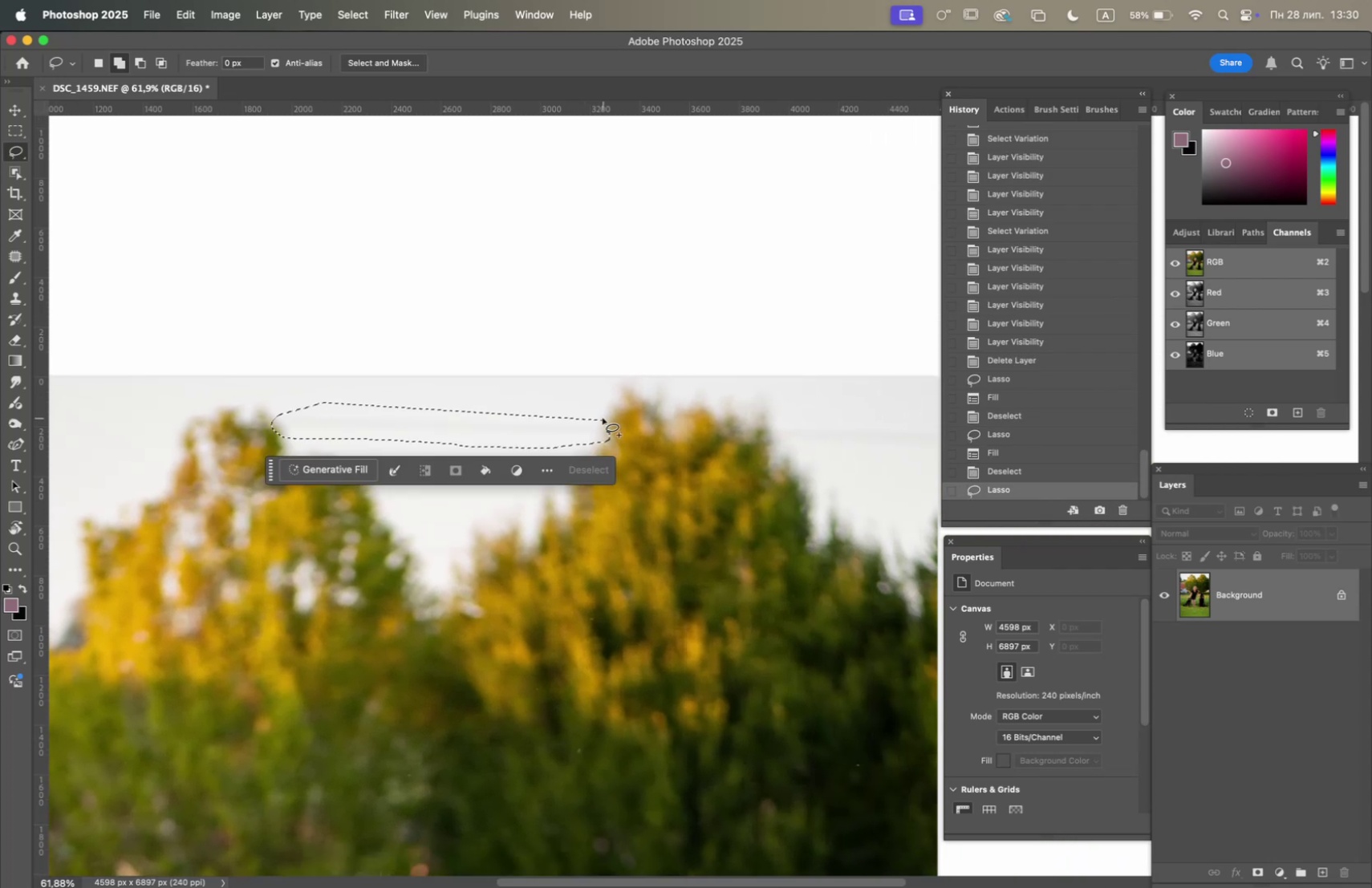 
key(F5)
 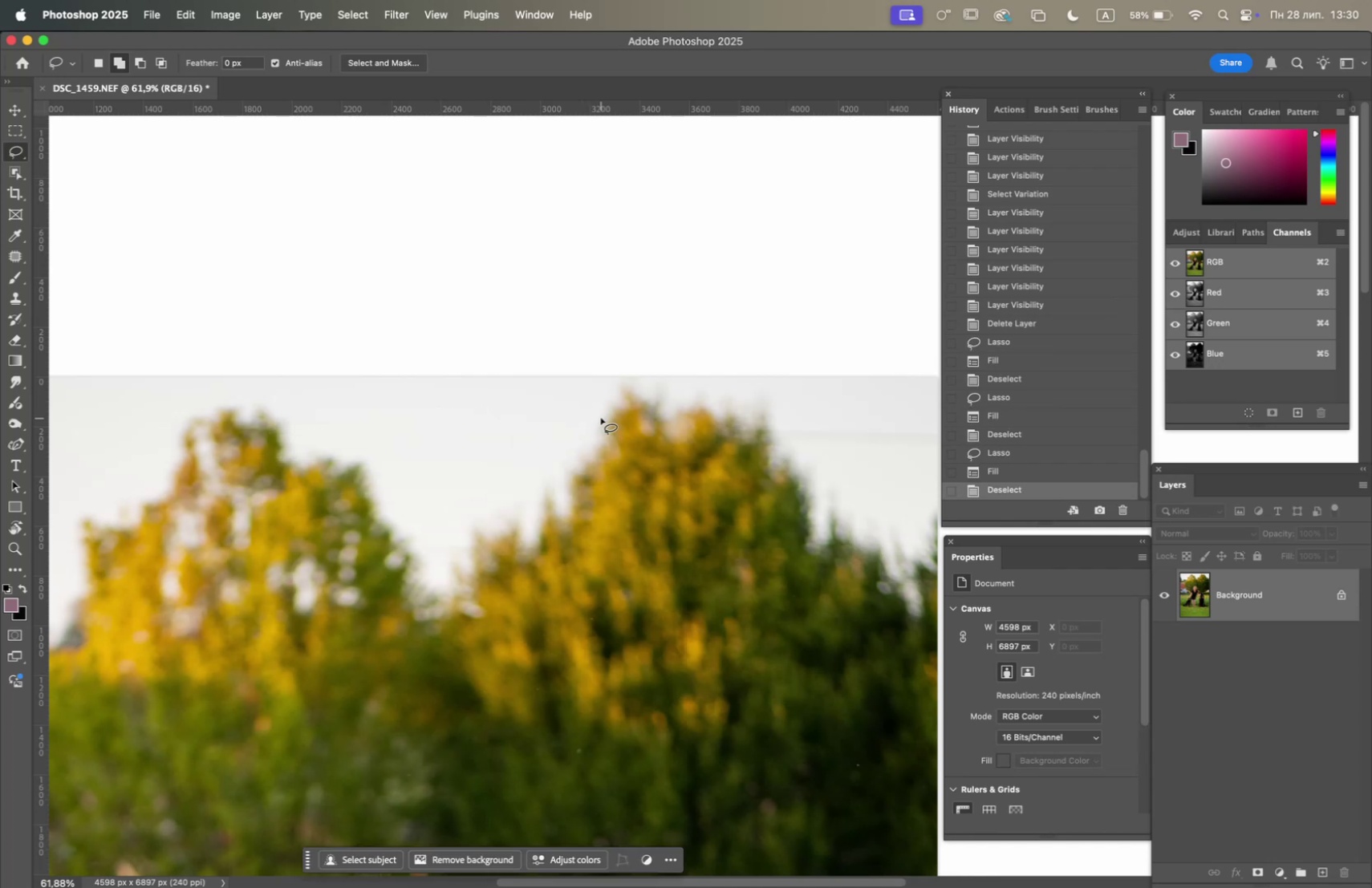 
hold_key(key=Space, duration=0.73)
 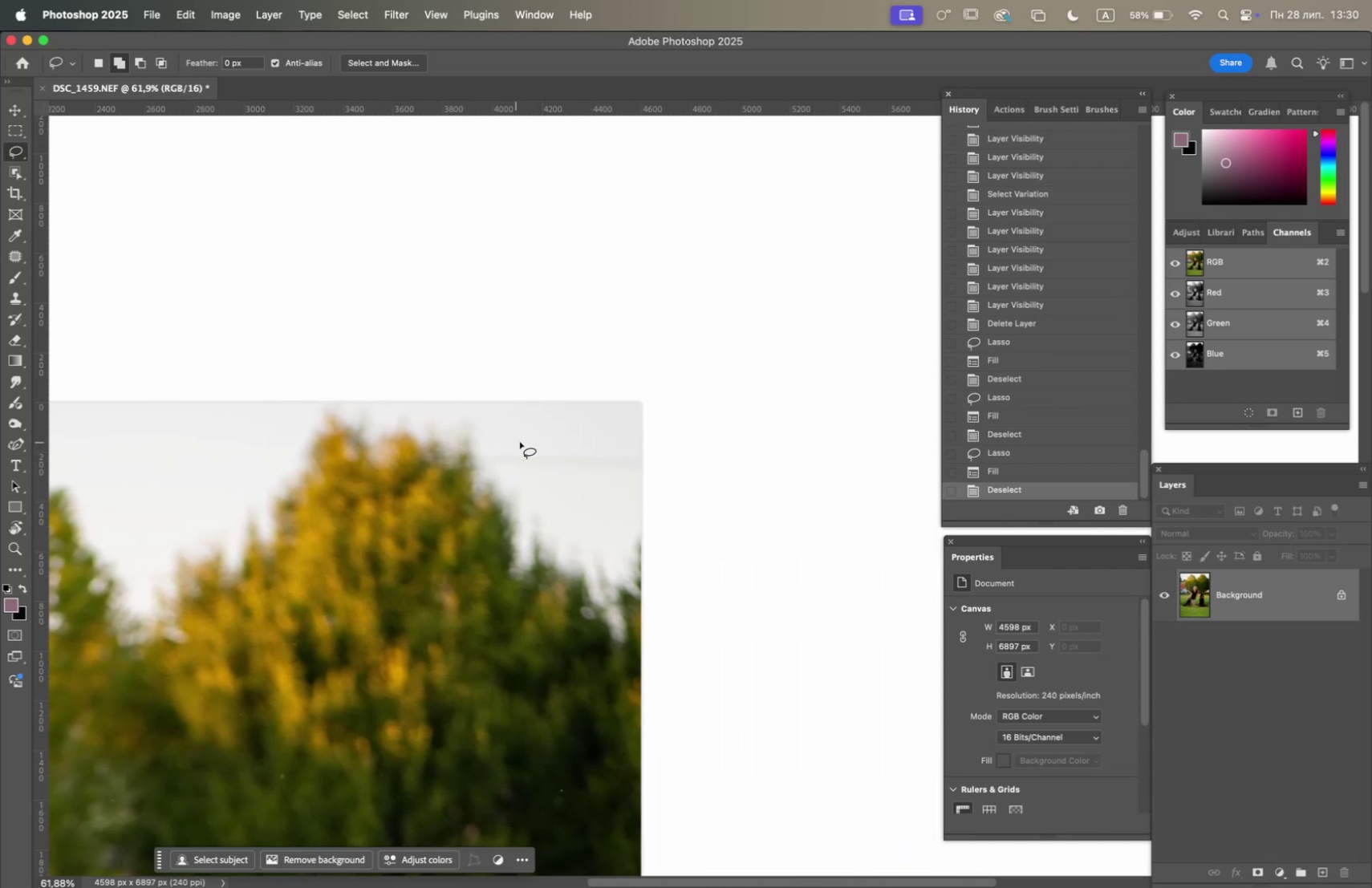 
left_click_drag(start_coordinate=[596, 417], to_coordinate=[310, 440])
 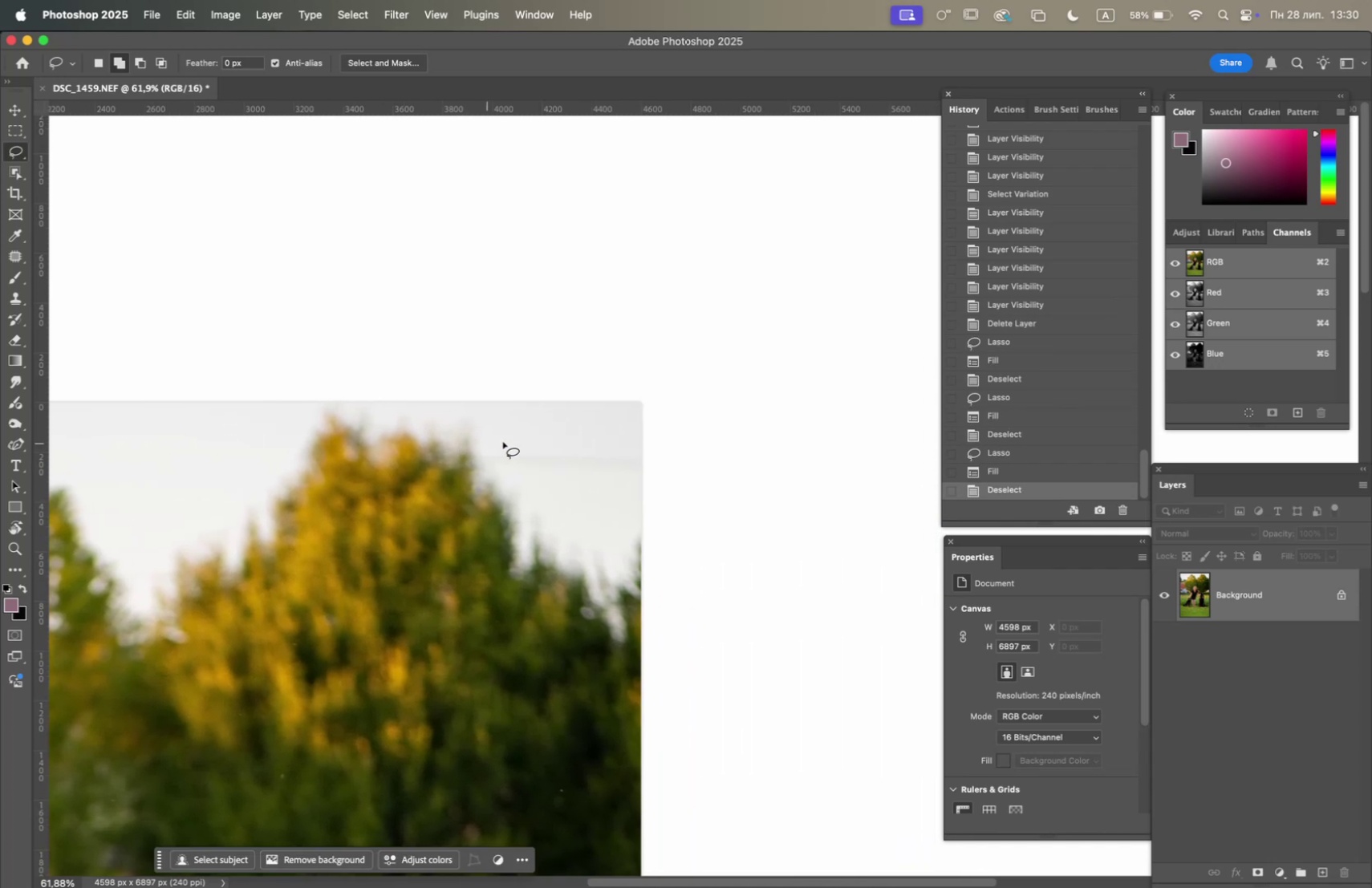 
left_click_drag(start_coordinate=[519, 440], to_coordinate=[670, 446])
 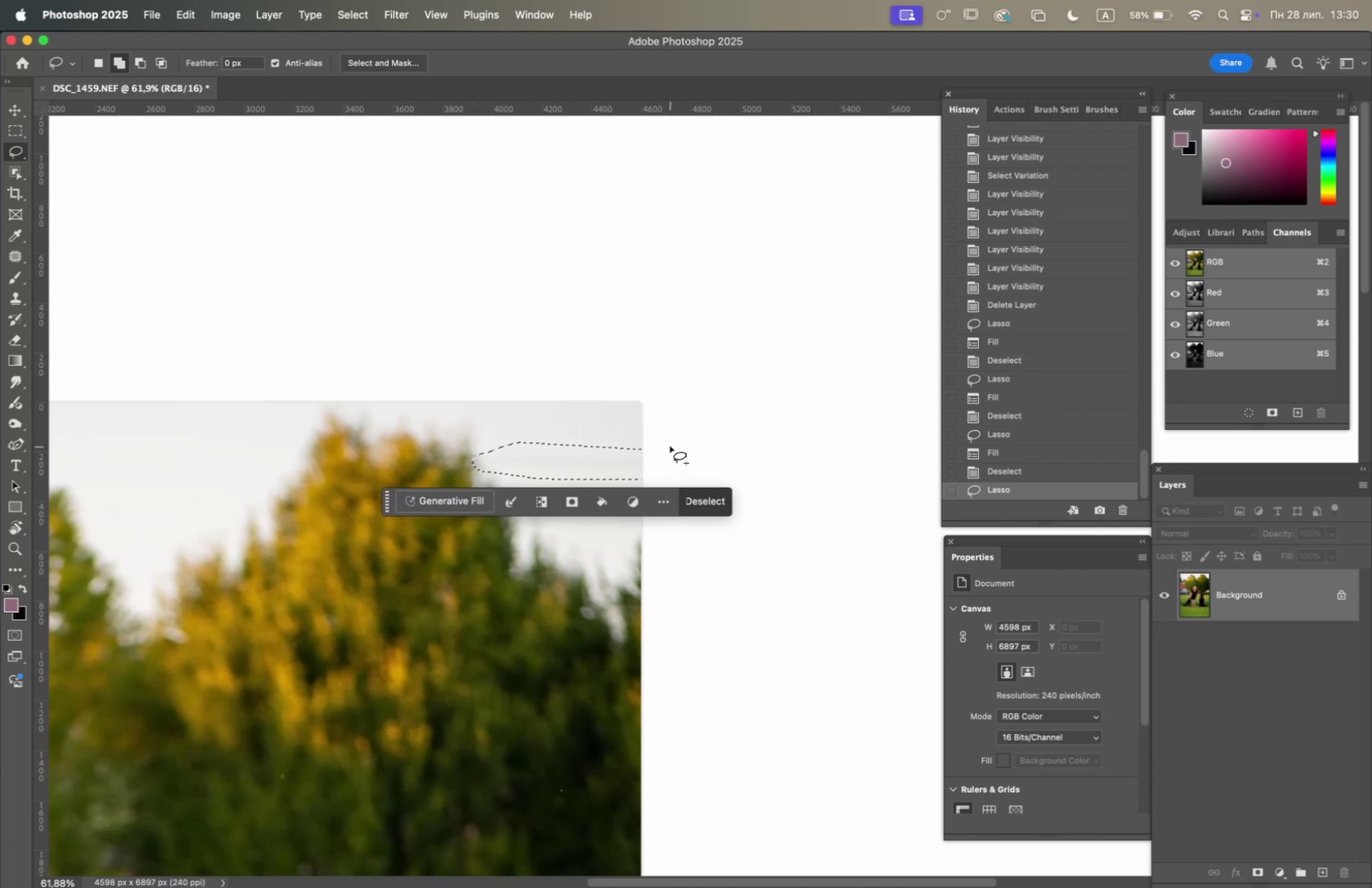 
key(F5)
 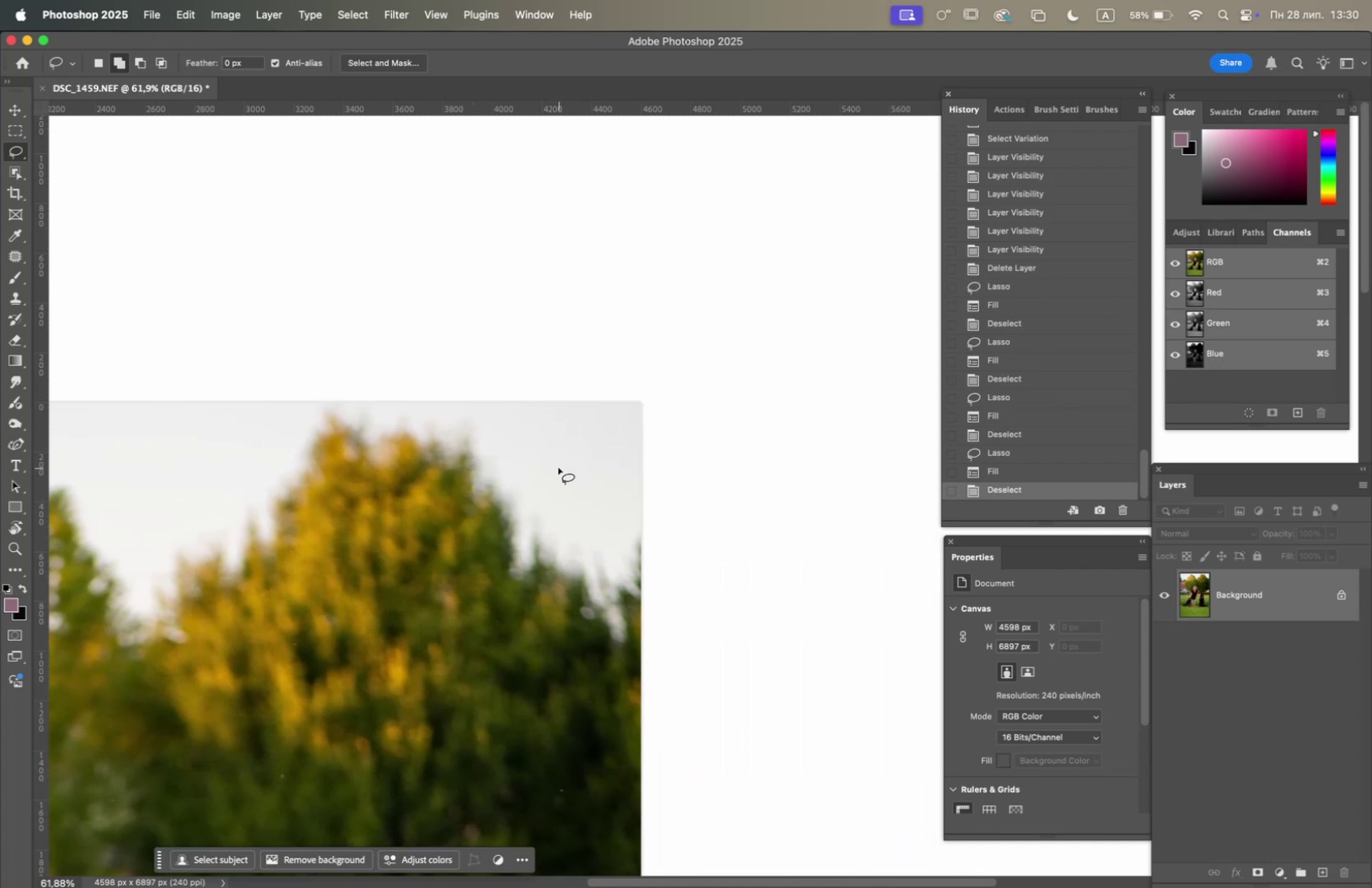 
hold_key(key=OptionLeft, duration=1.53)
scroll: coordinate [457, 461], scroll_direction: down, amount: 9.0
 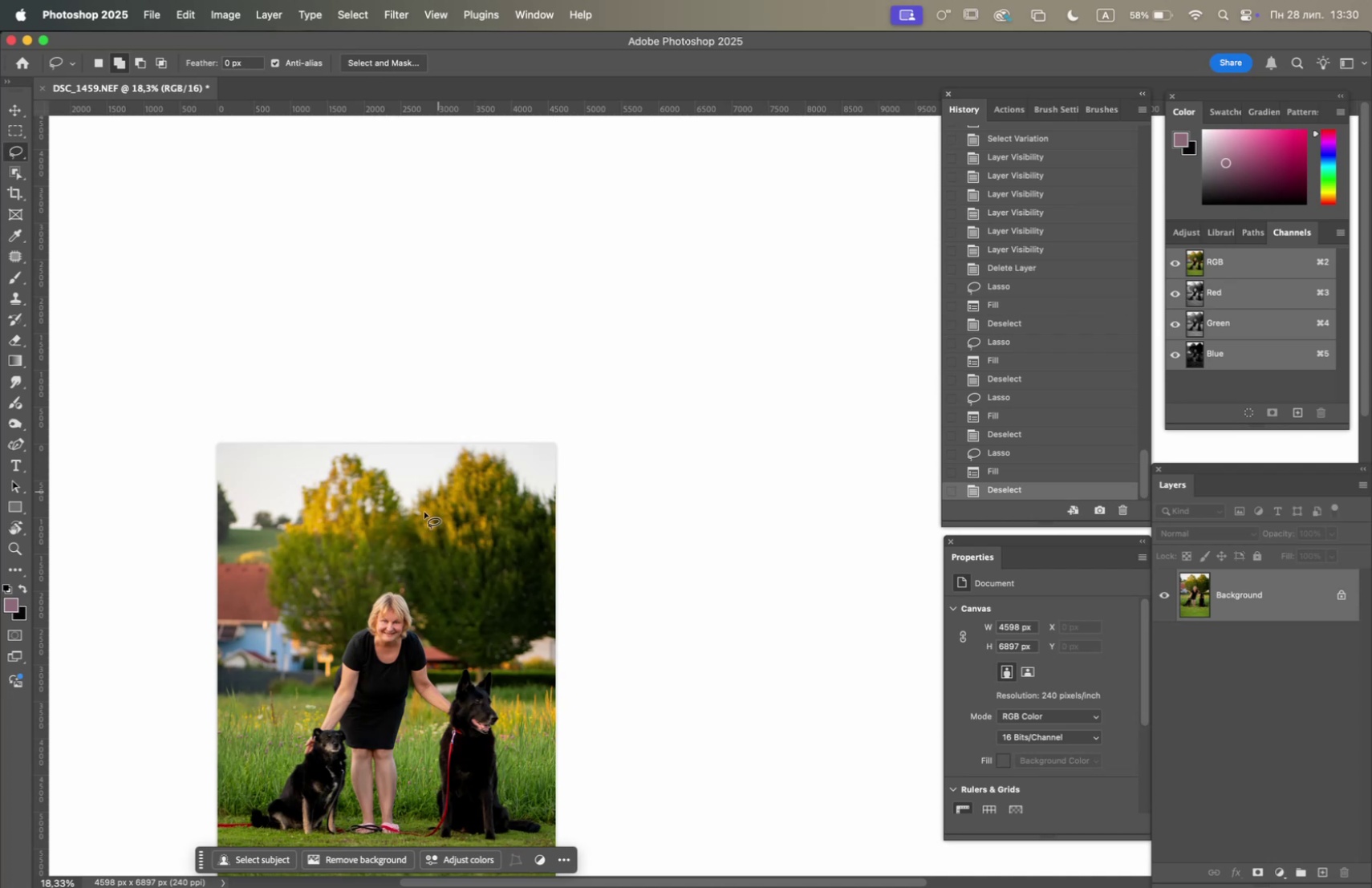 
hold_key(key=Space, duration=1.11)
 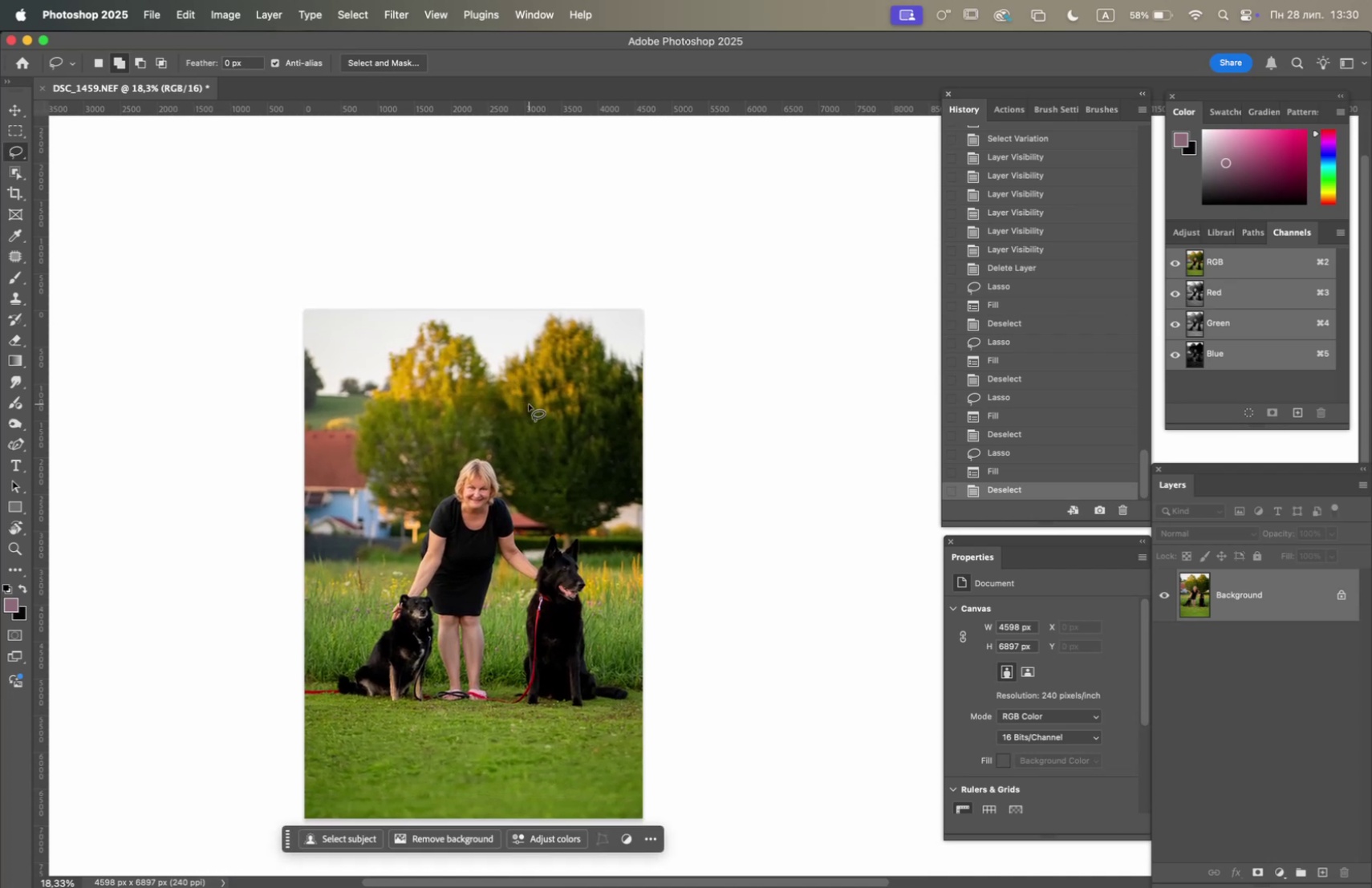 
left_click_drag(start_coordinate=[424, 522], to_coordinate=[510, 389])
 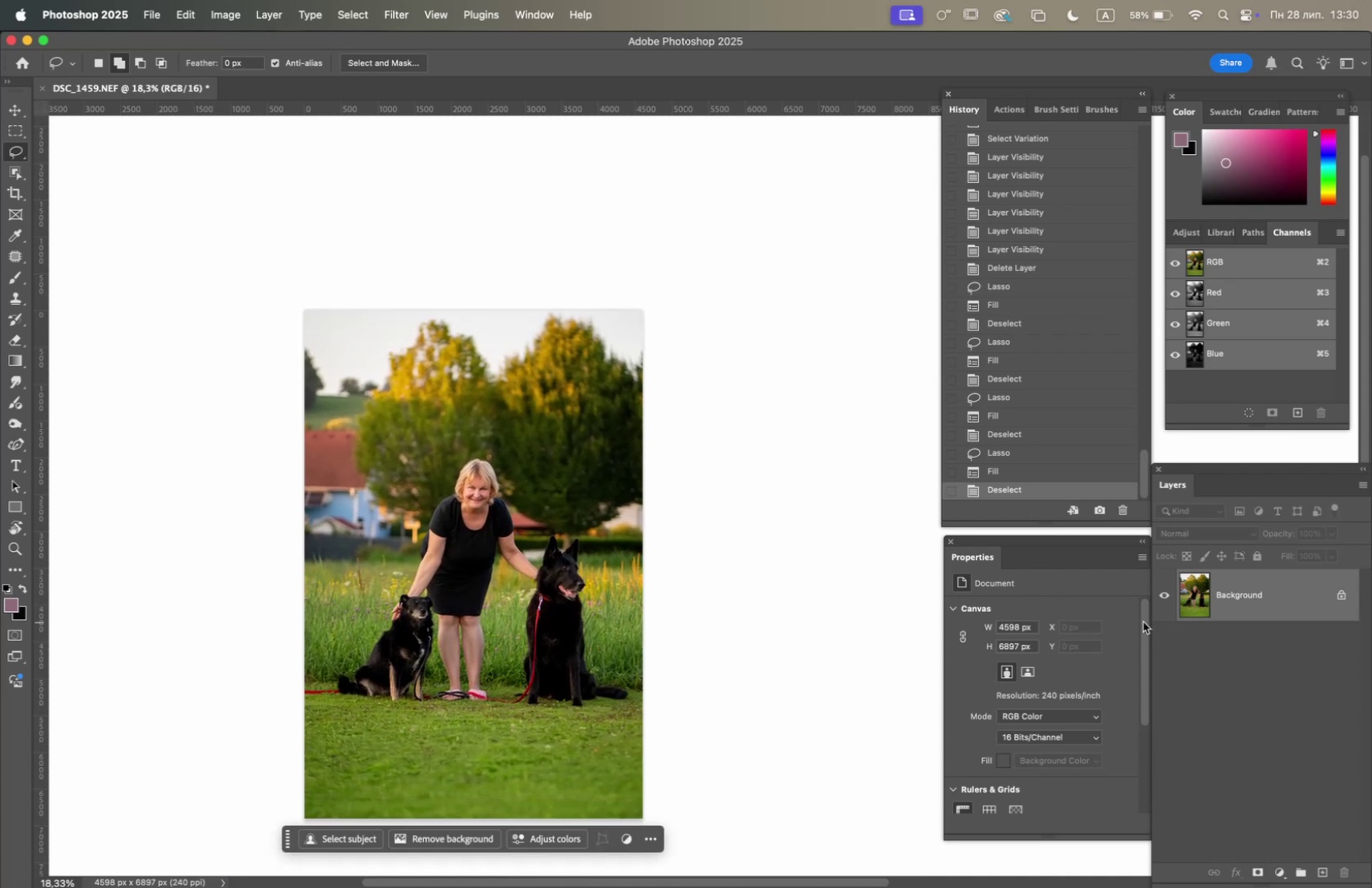 
left_click_drag(start_coordinate=[1237, 605], to_coordinate=[1321, 872])
 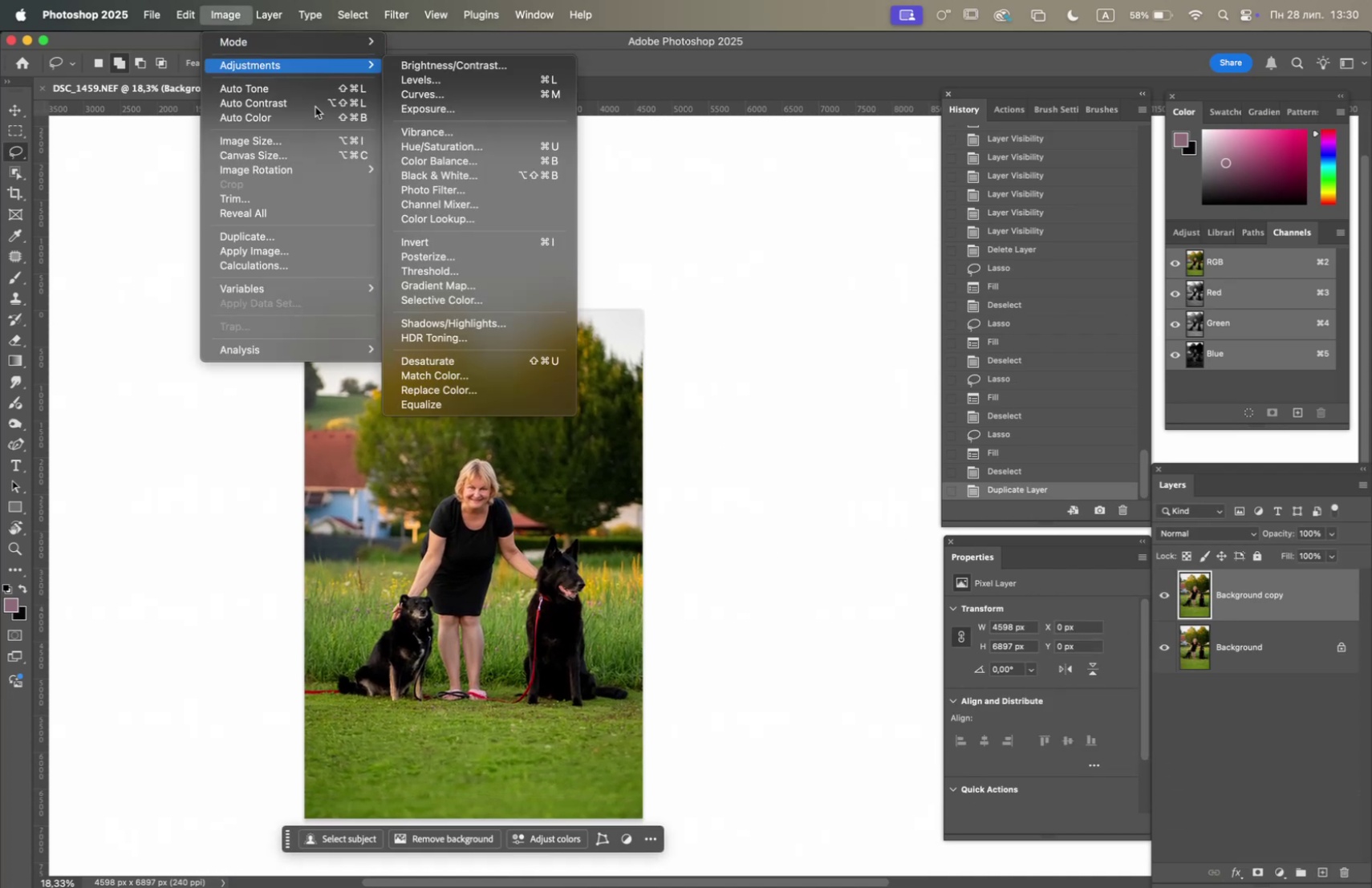 
left_click([509, 320])
 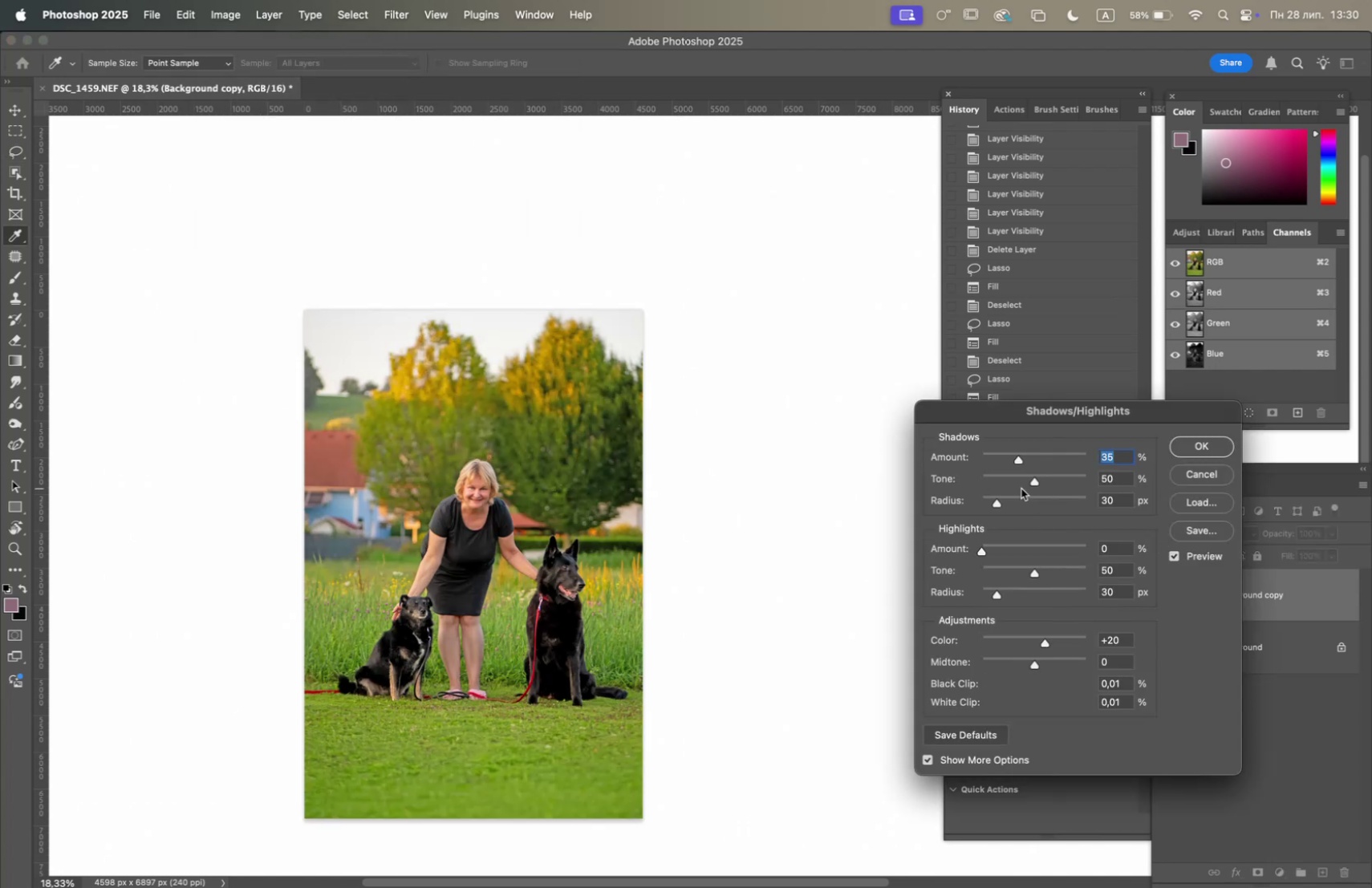 
left_click([1021, 479])
 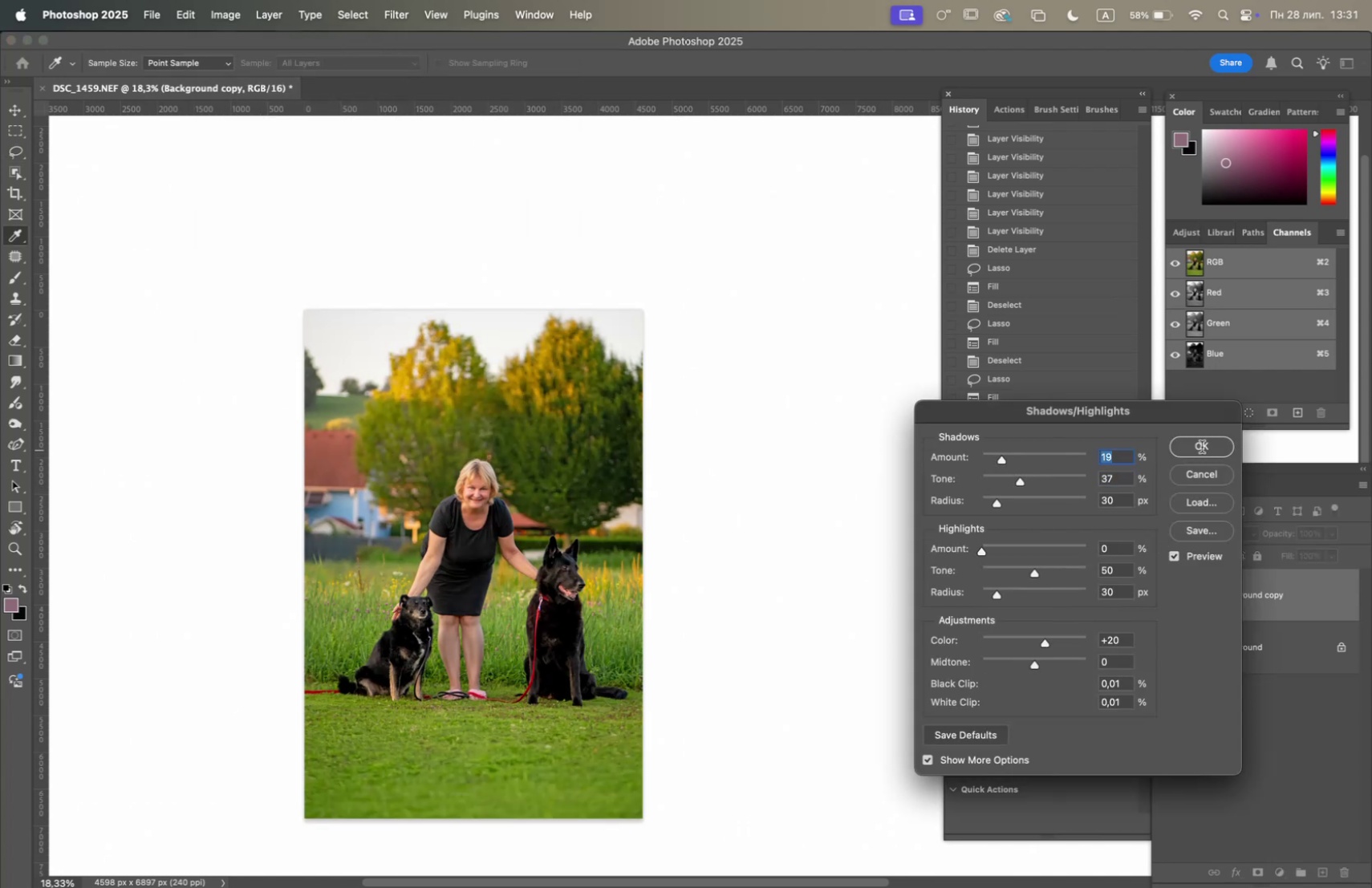 
left_click([1211, 444])
 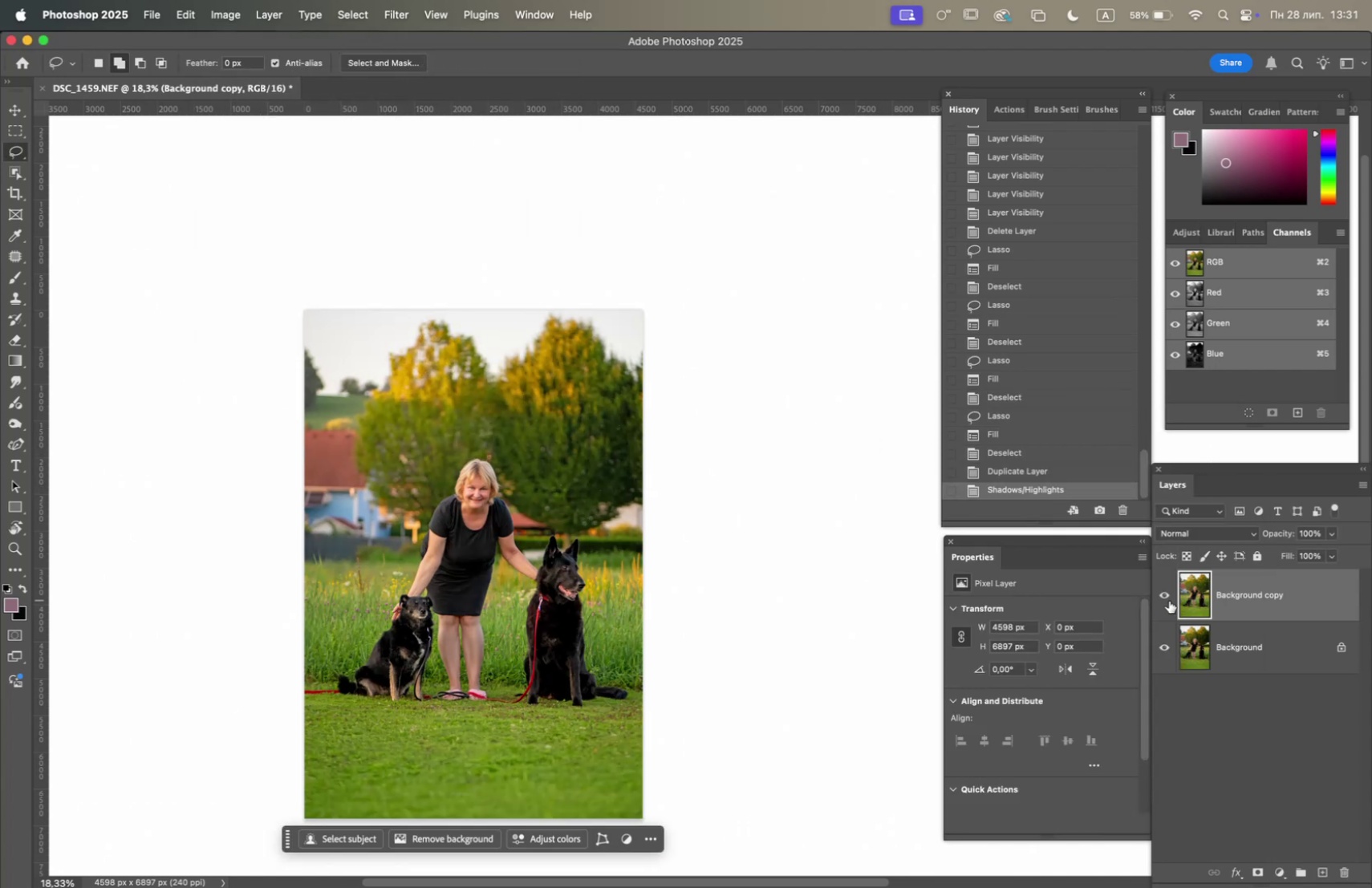 
double_click([1166, 595])
 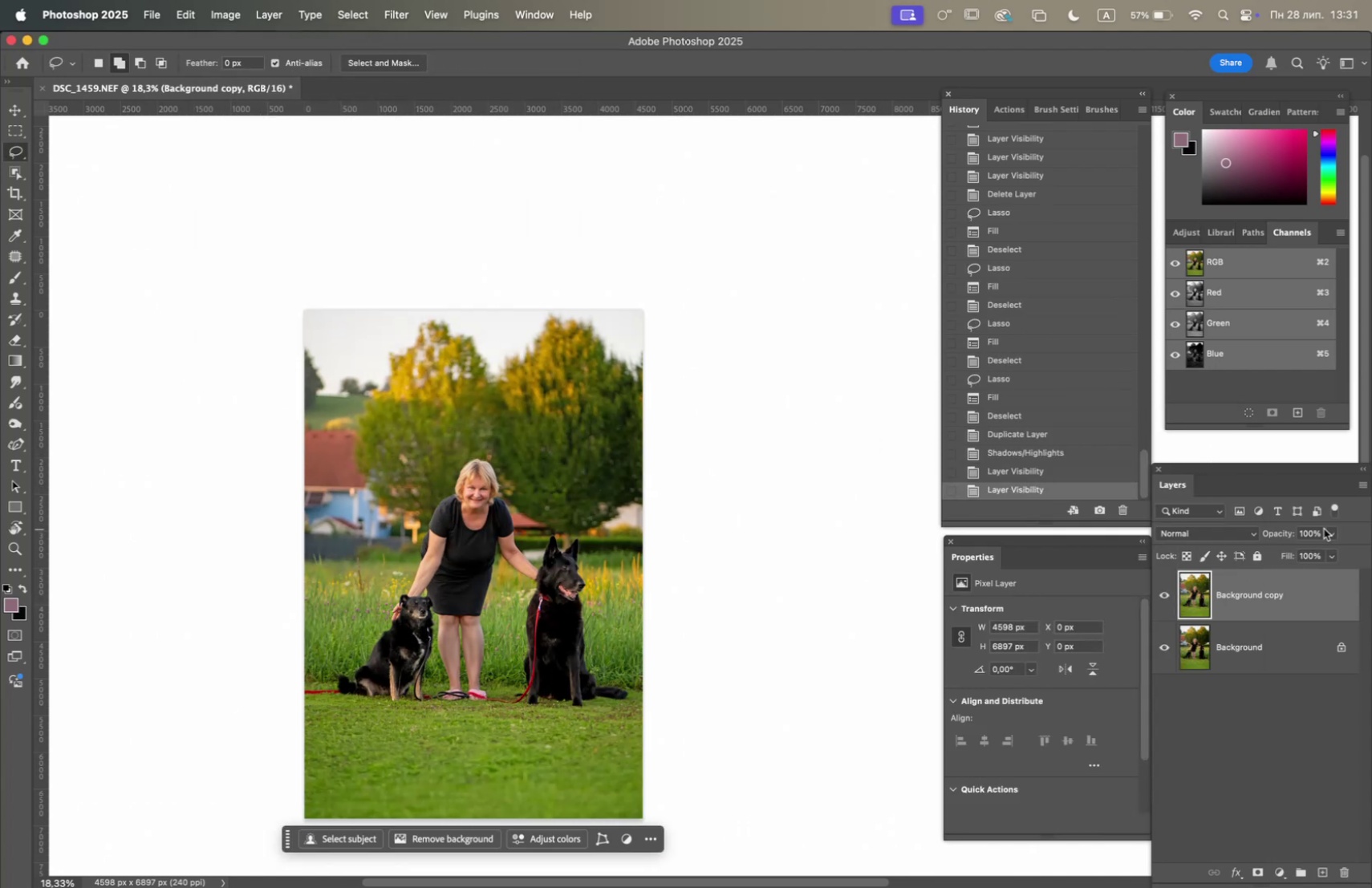 
left_click([1329, 534])
 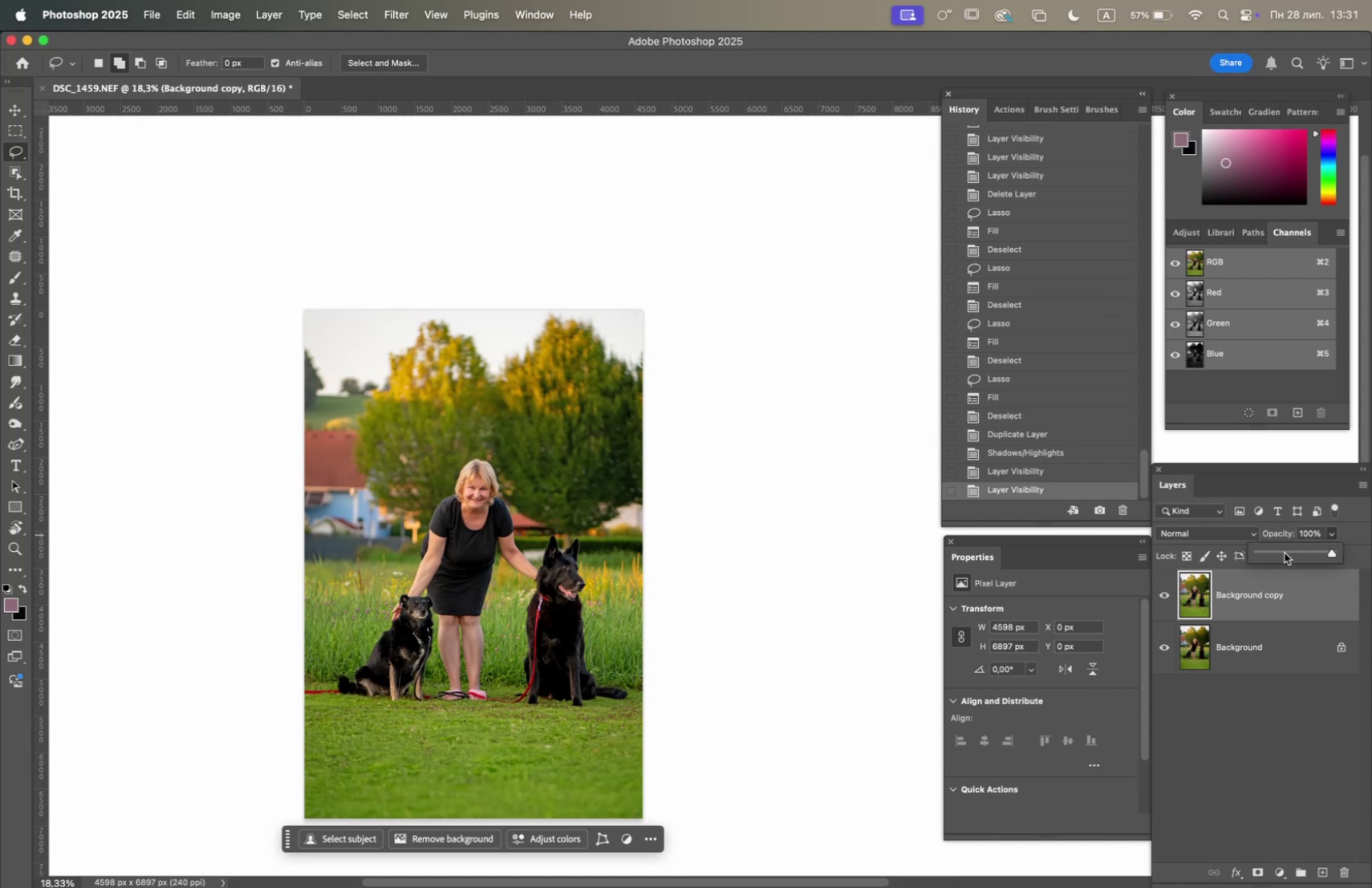 
left_click([1283, 553])
 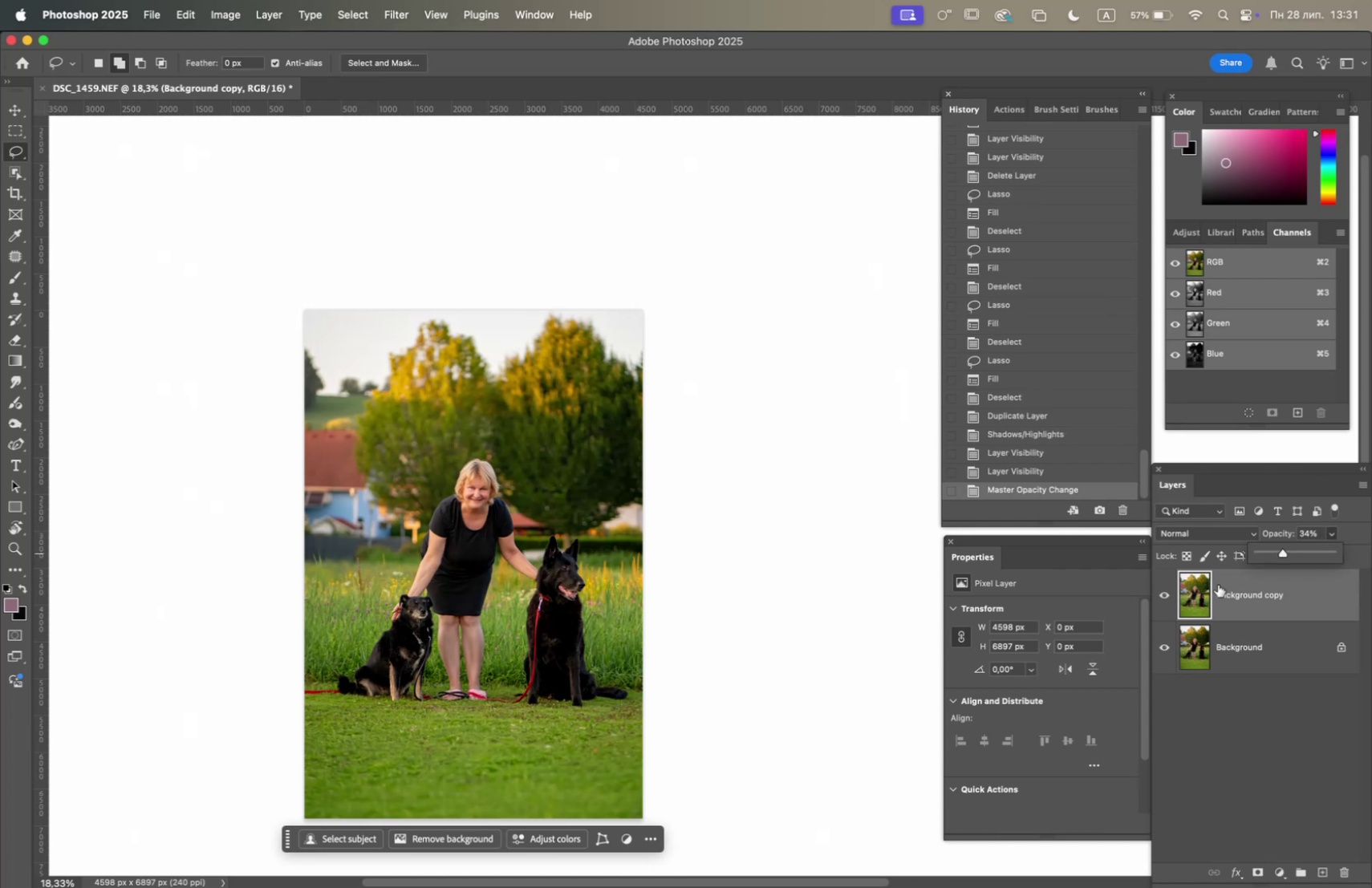 
left_click([1164, 591])
 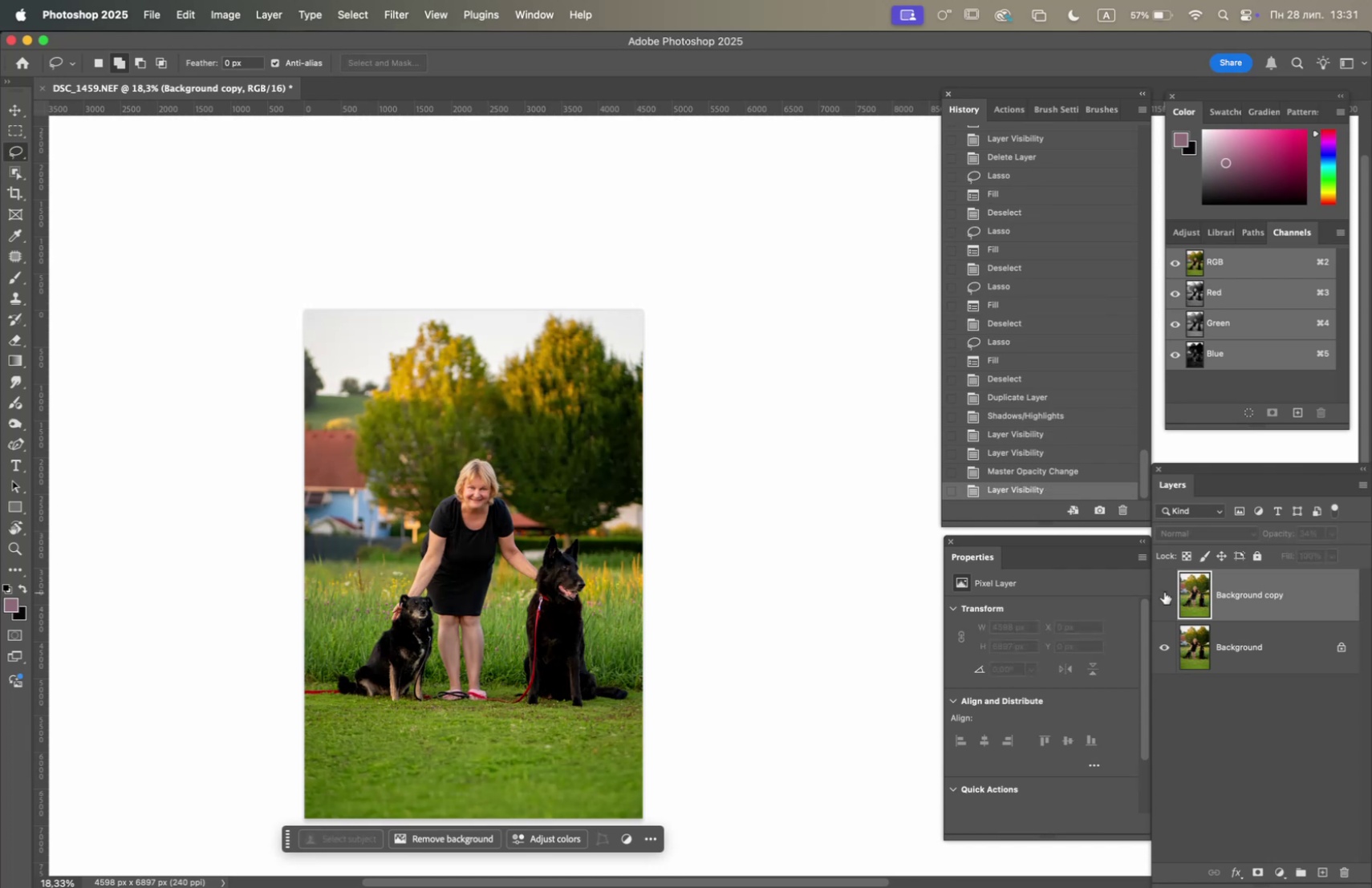 
left_click([1164, 591])
 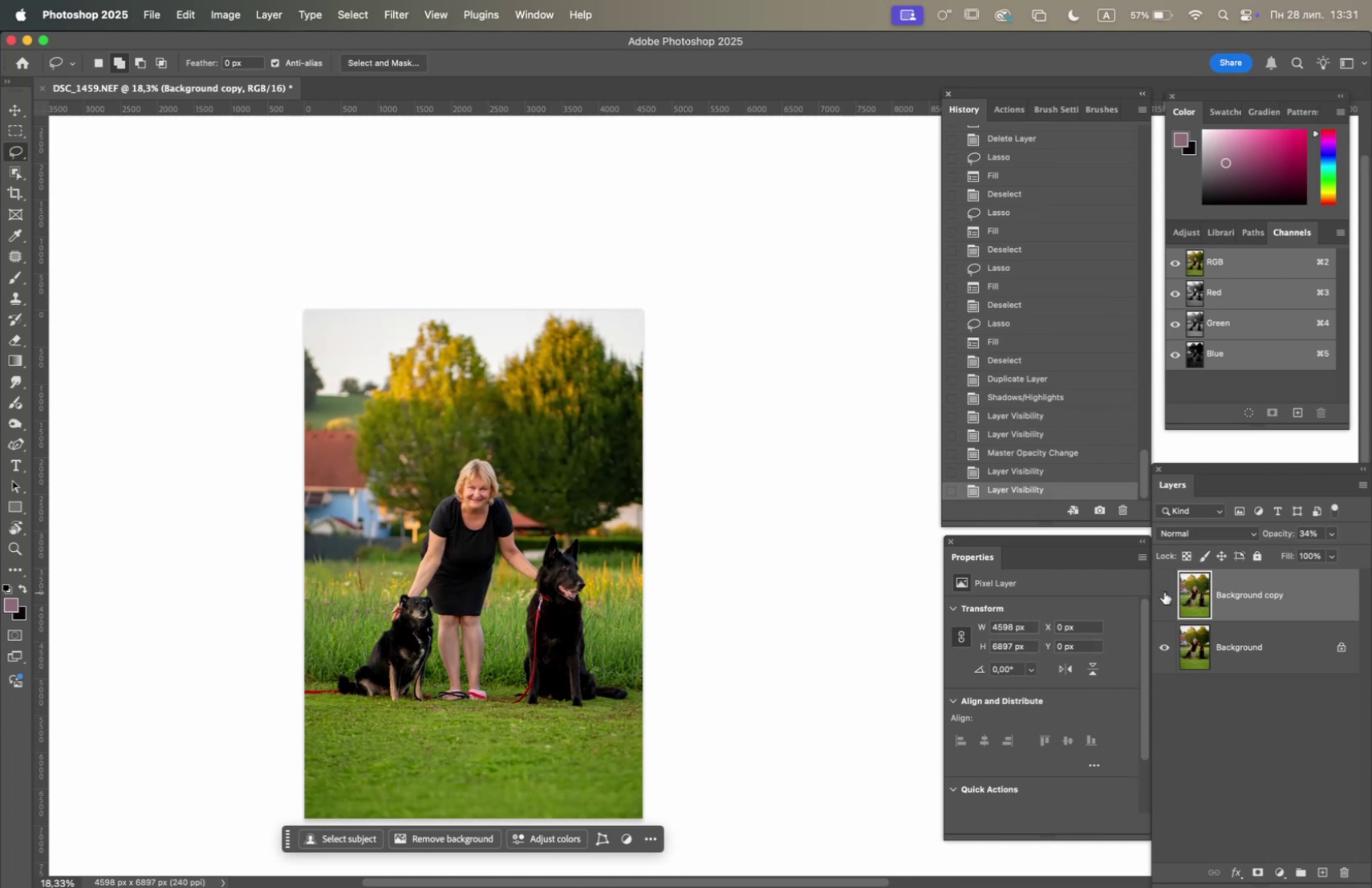 
double_click([1164, 591])
 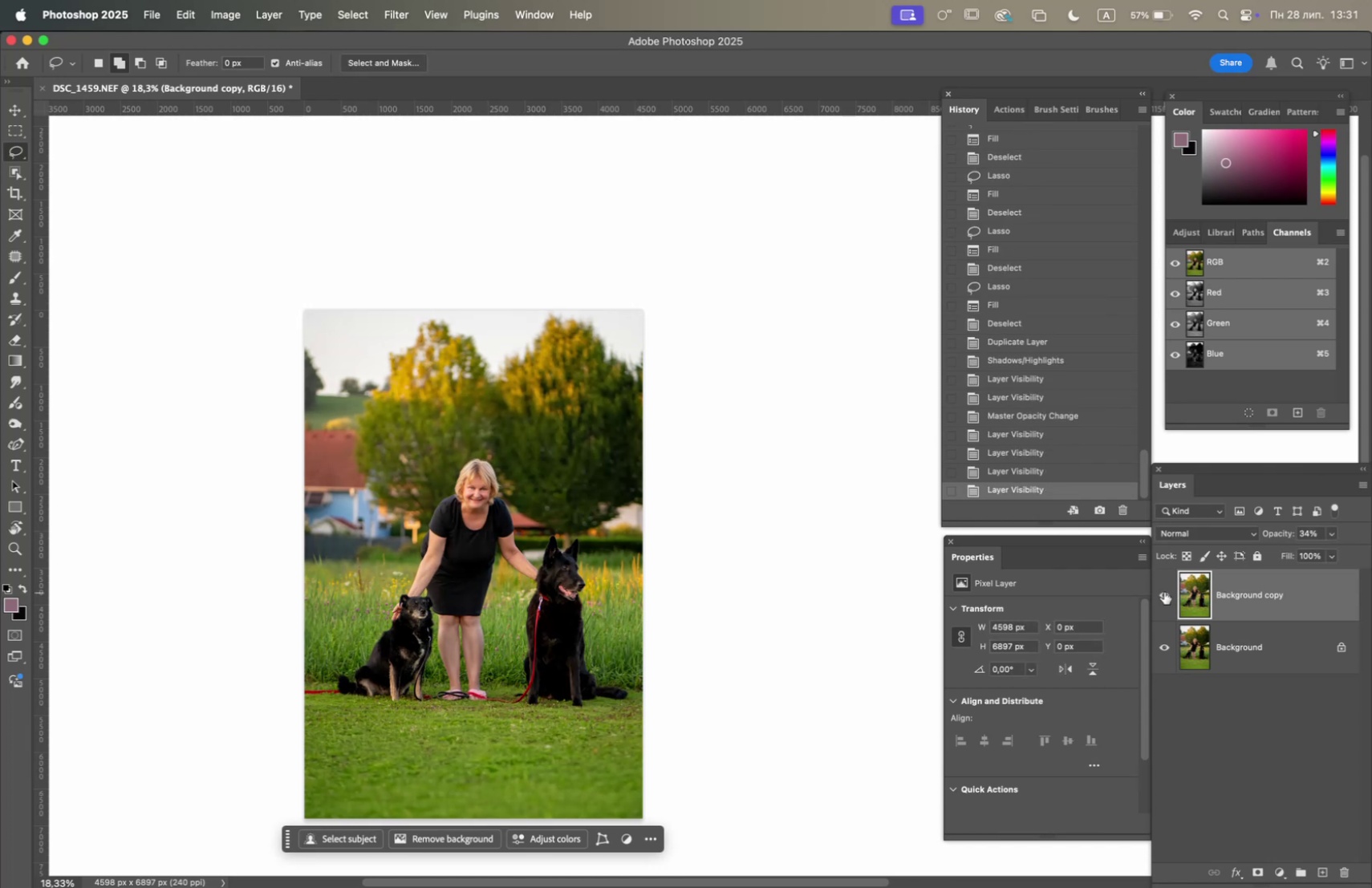 
left_click([1164, 591])
 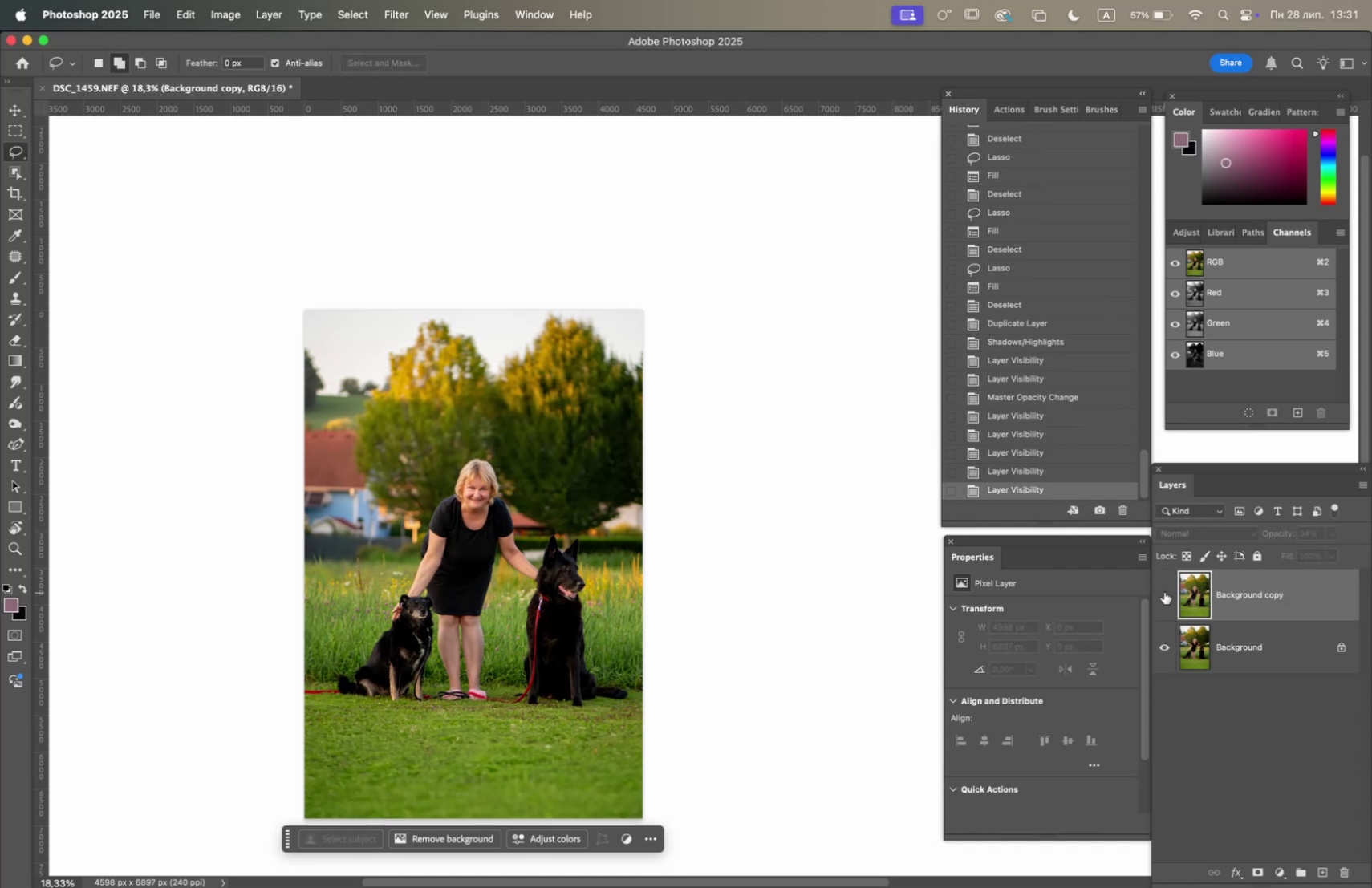 
left_click([1164, 591])
 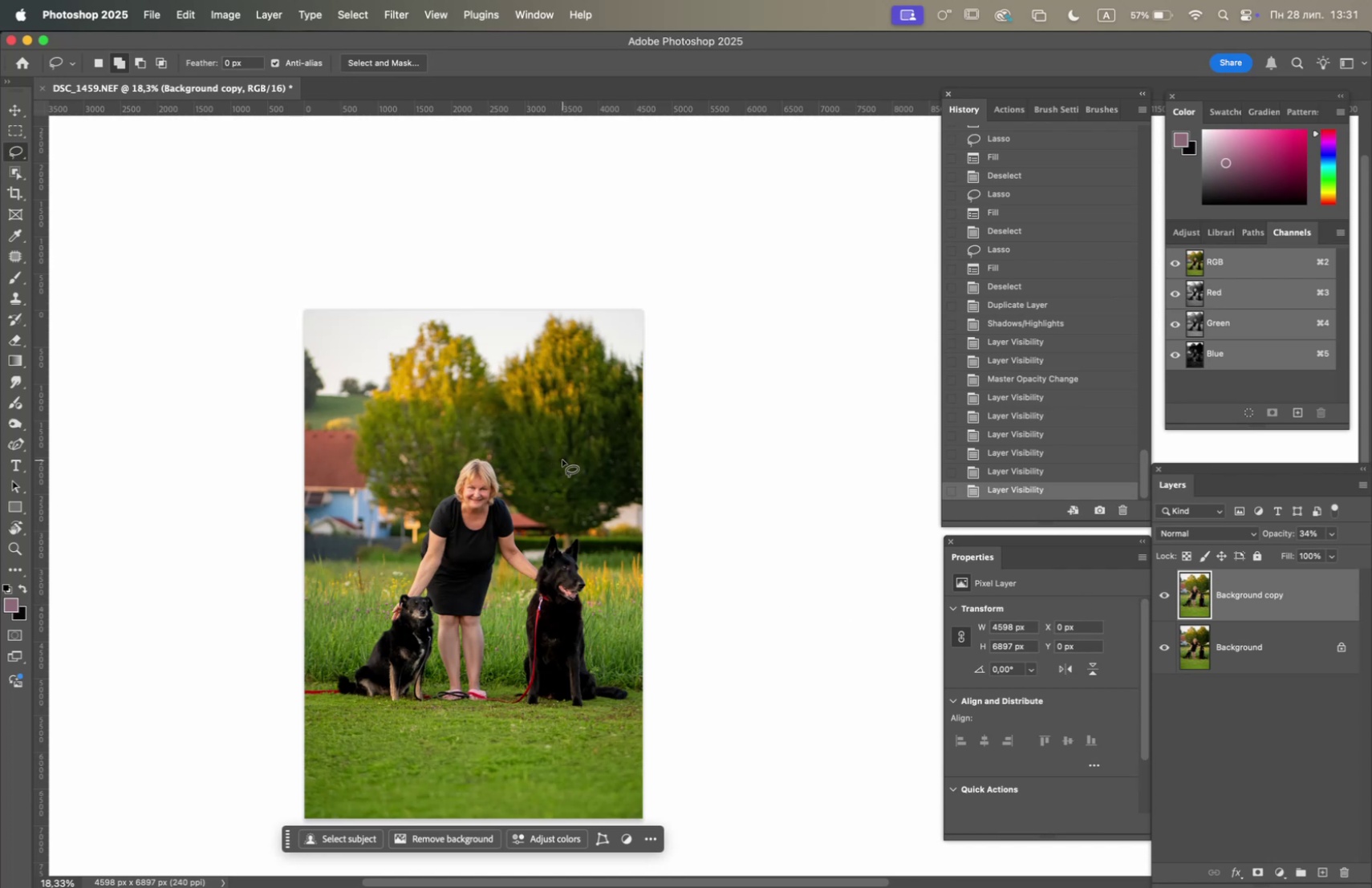 
wait(9.74)
 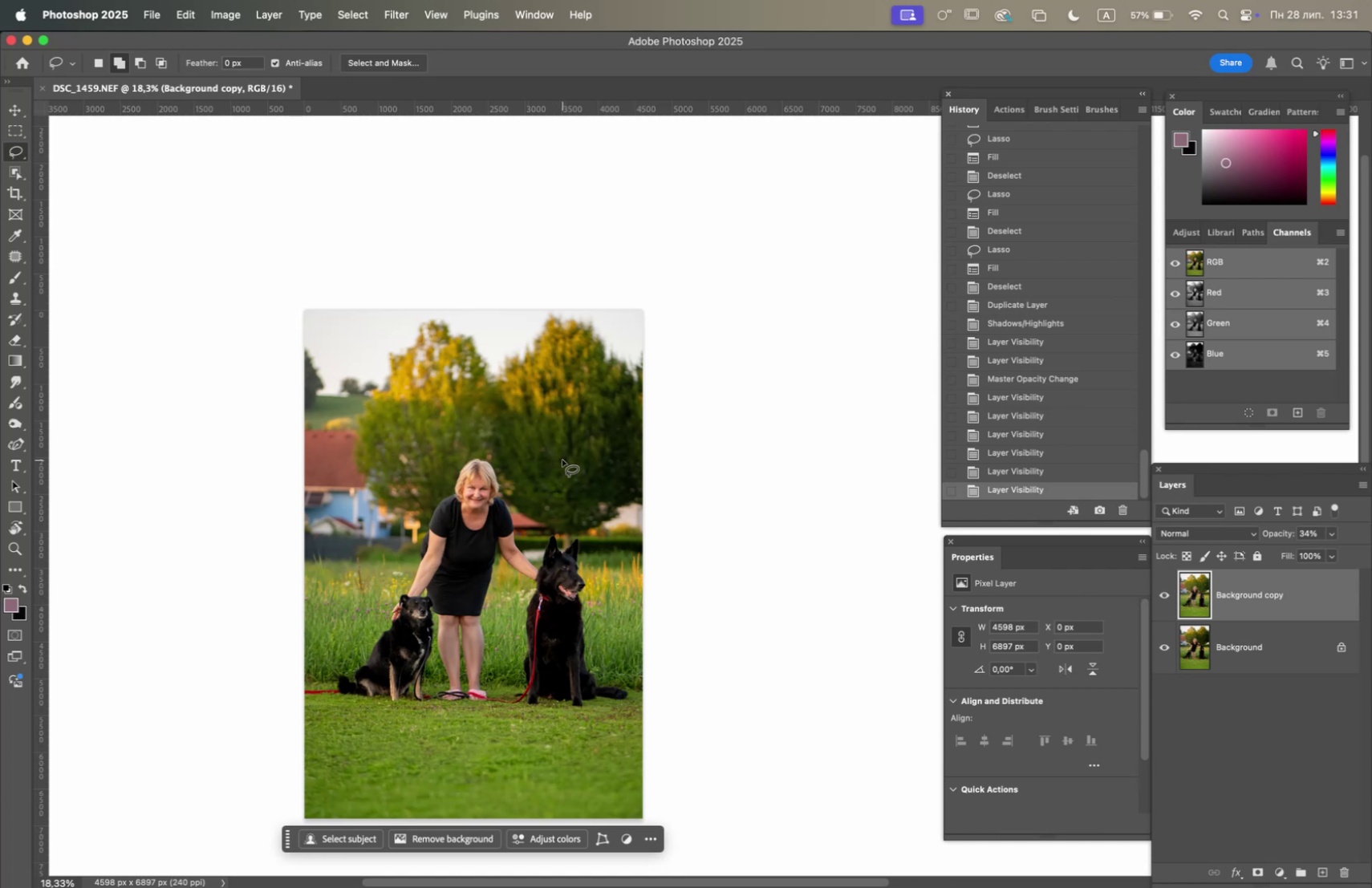 
left_click([1162, 597])
 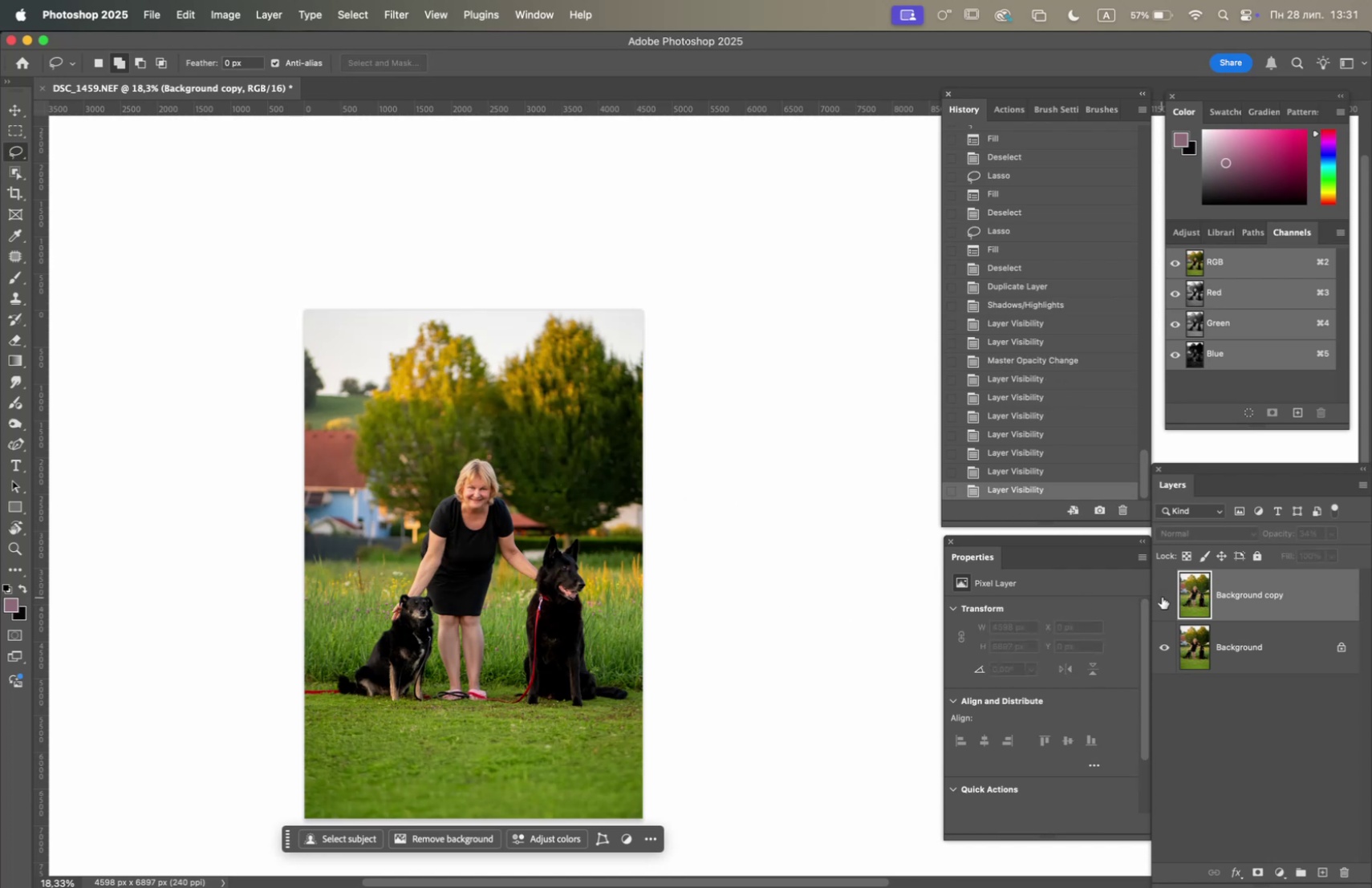 
left_click([1162, 596])
 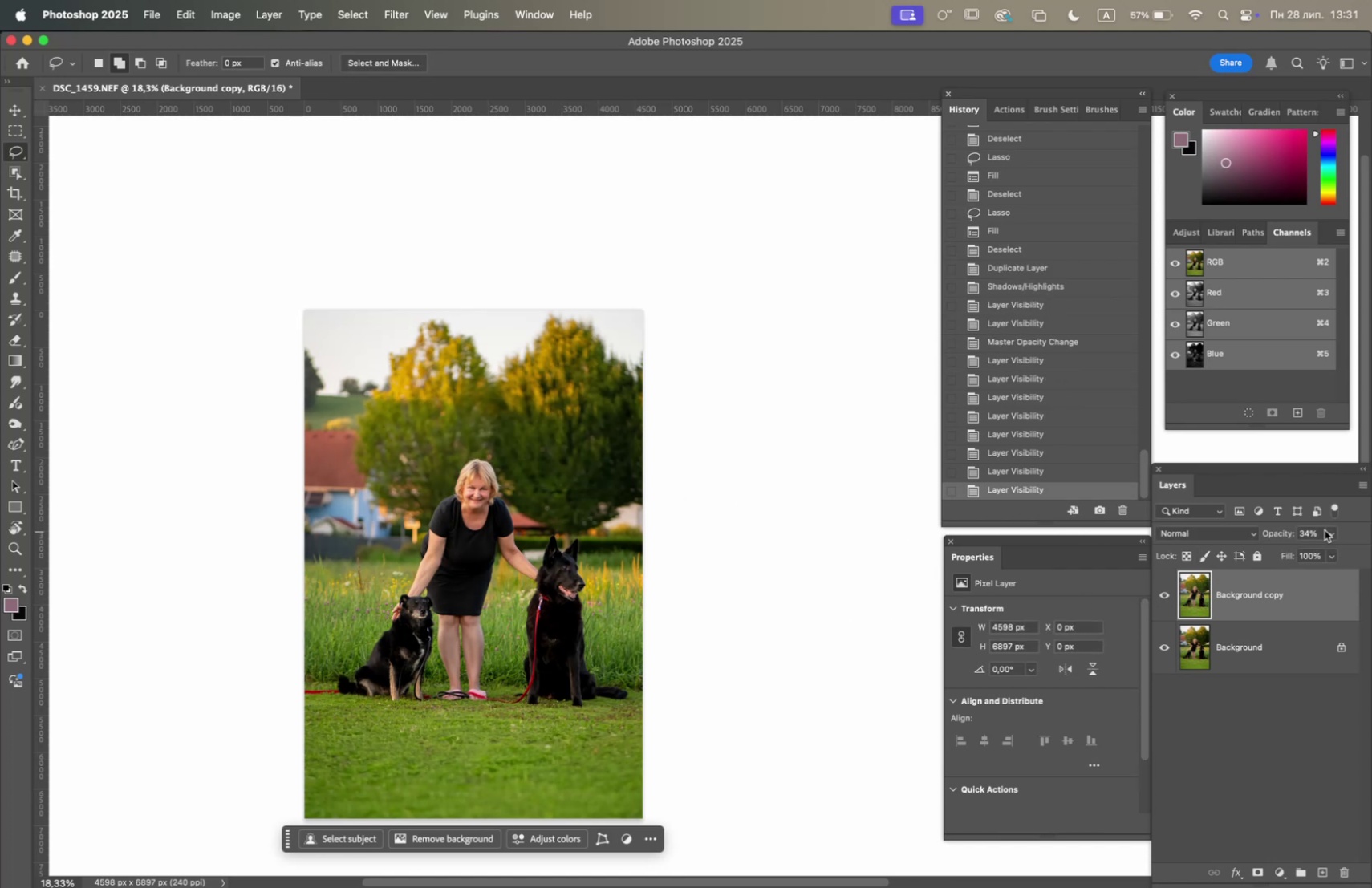 
left_click([1329, 529])
 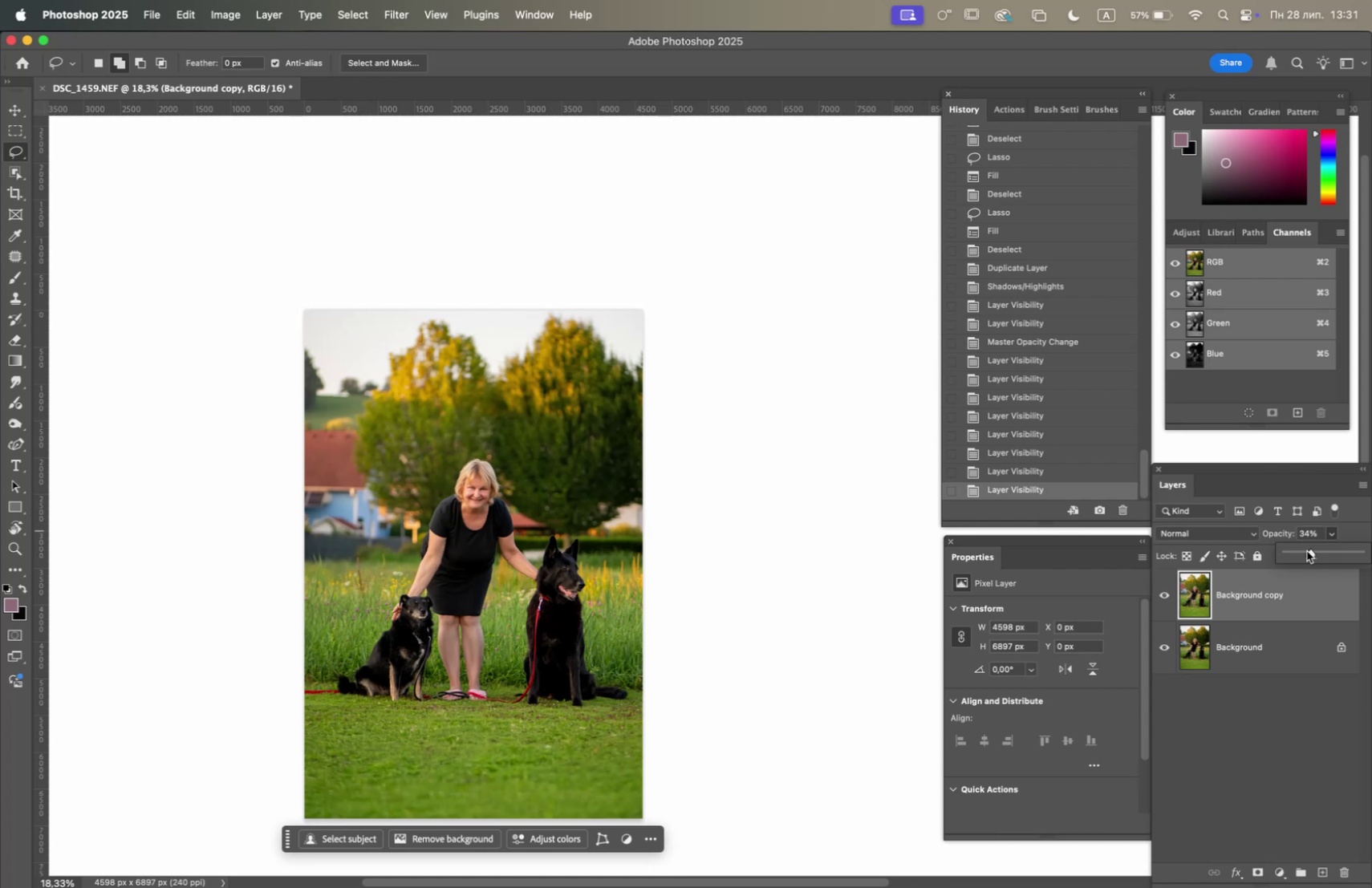 
left_click([1307, 550])
 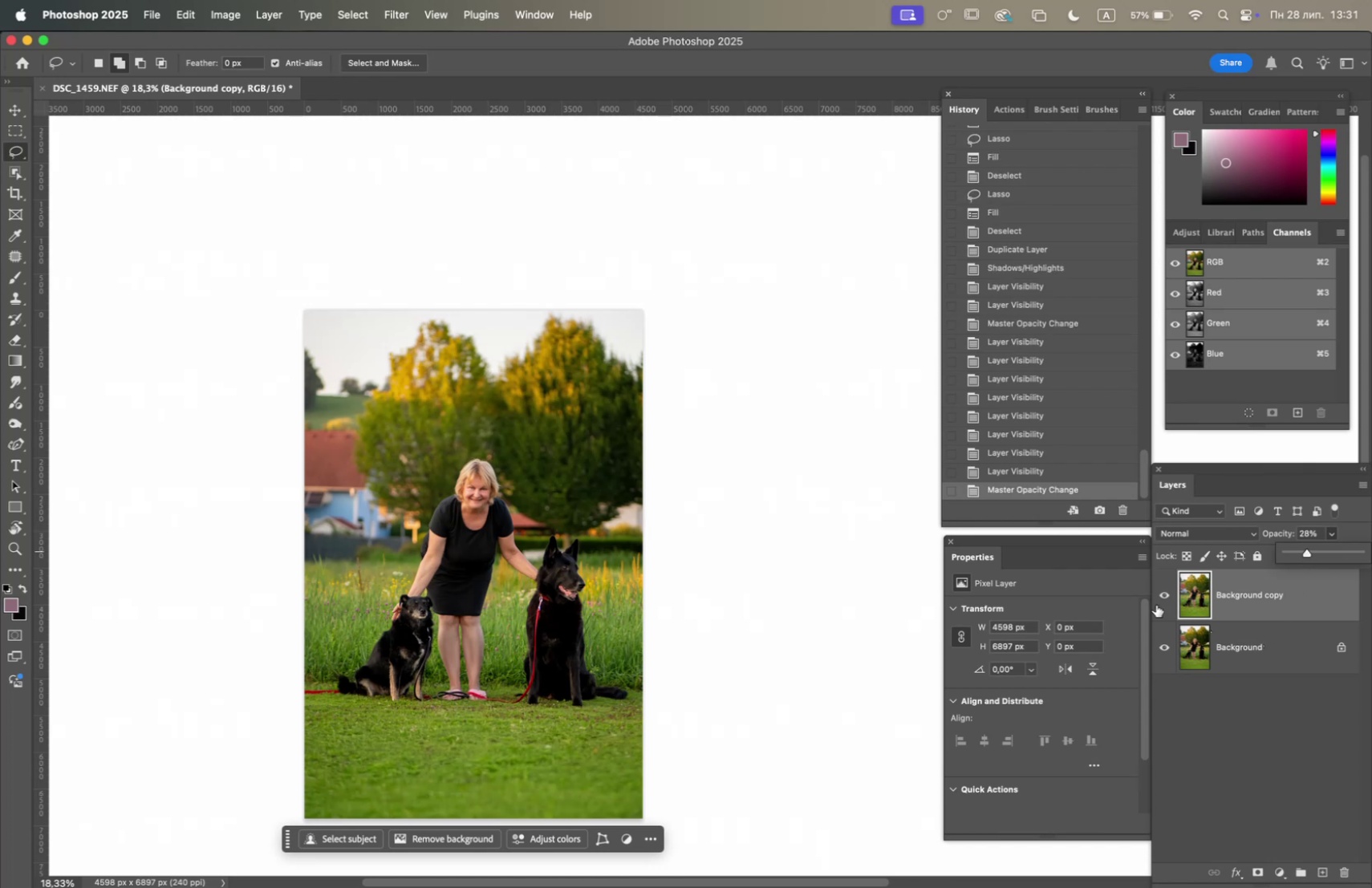 
left_click([1163, 590])
 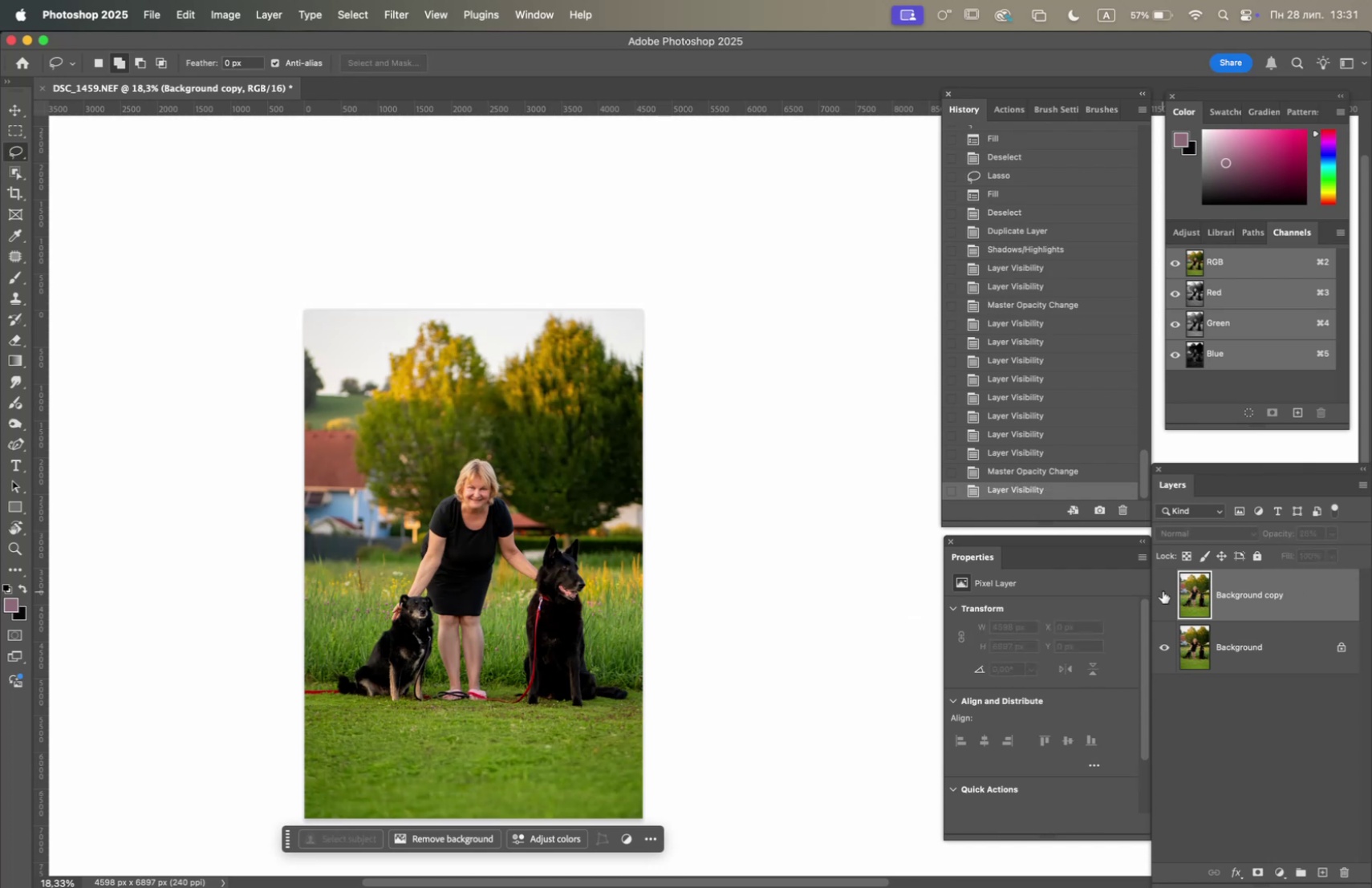 
left_click([1163, 590])
 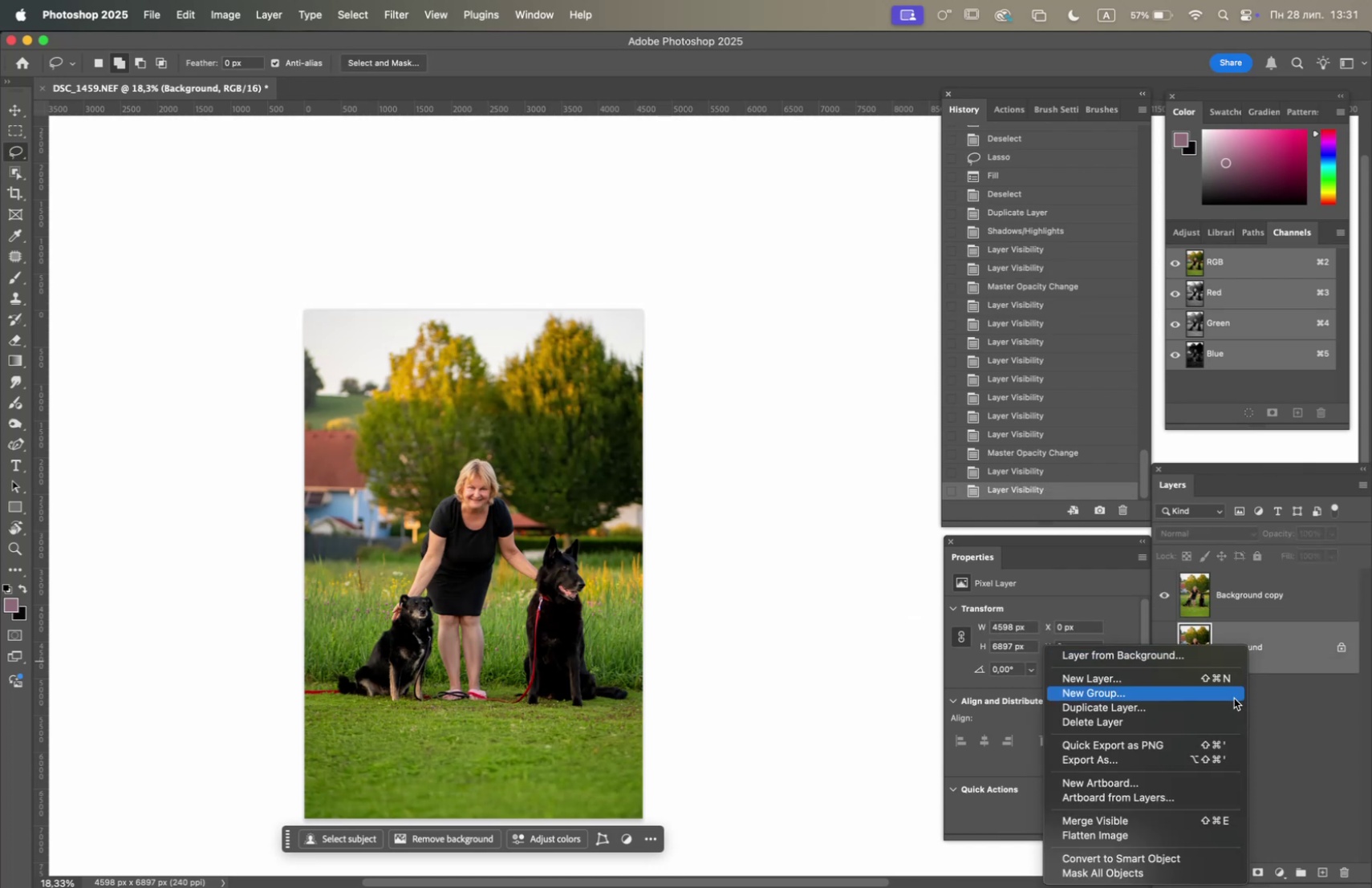 
left_click([1173, 838])
 